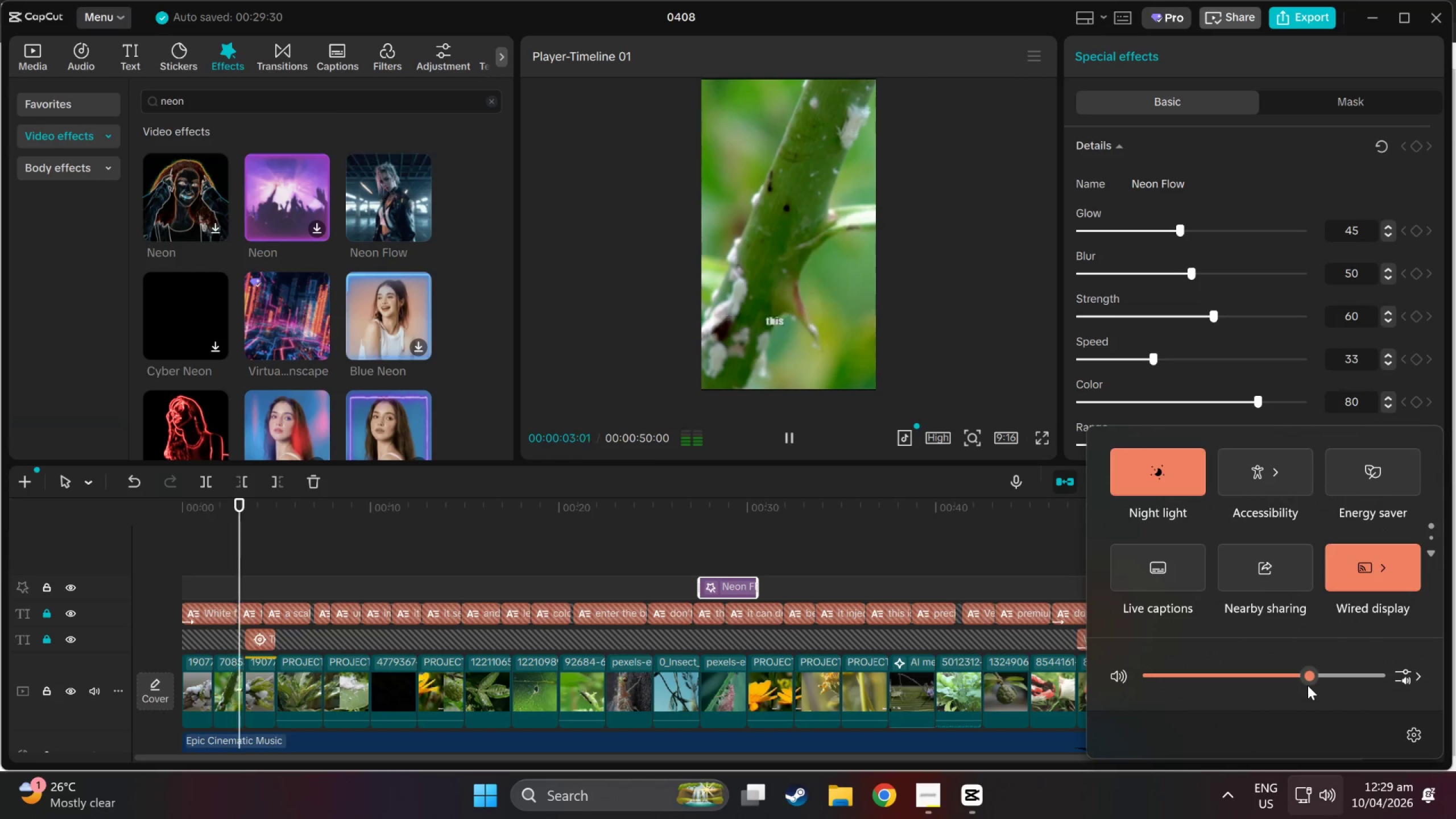 
left_click_drag(start_coordinate=[1297, 682], to_coordinate=[1279, 678])
 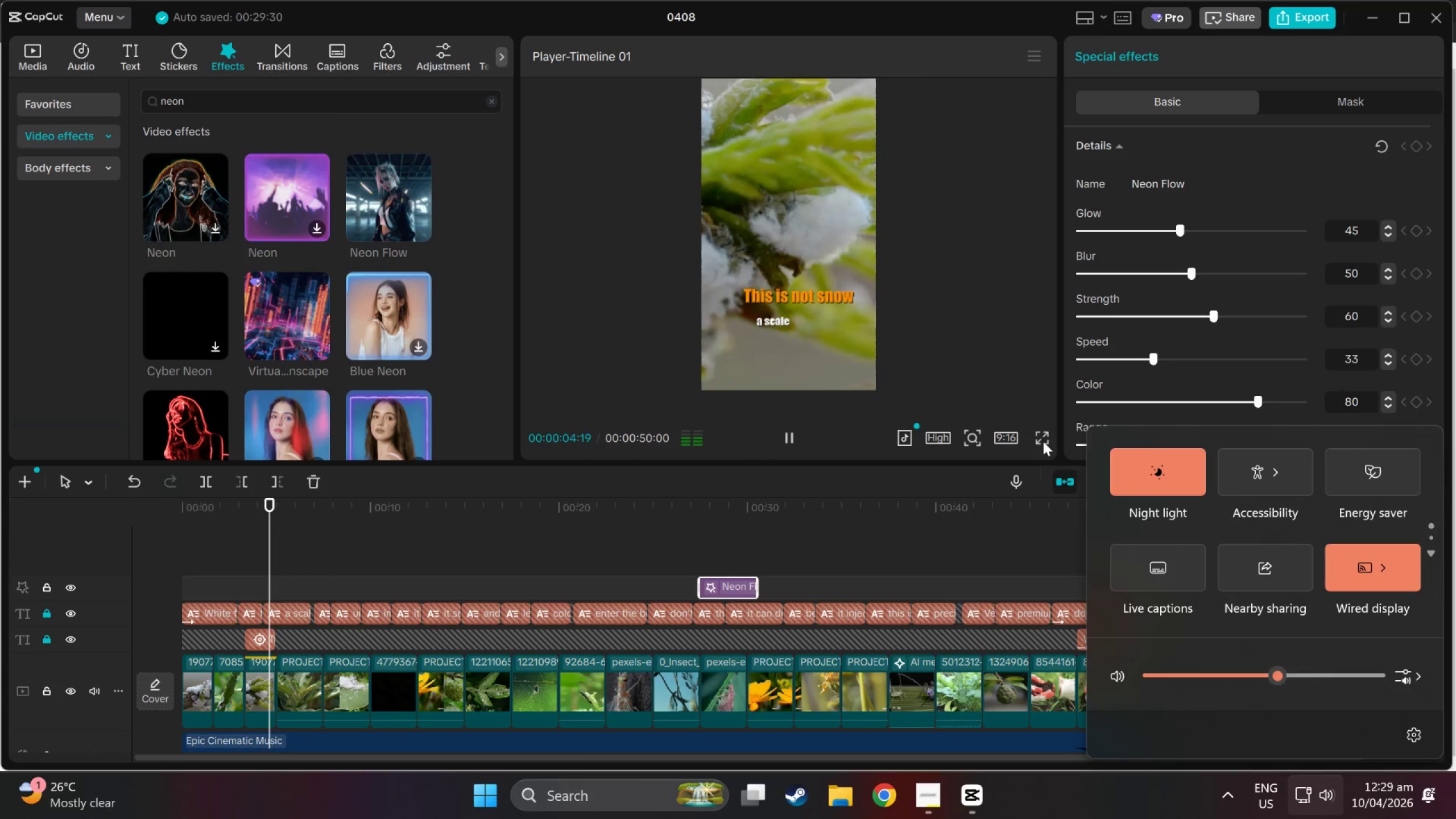 
left_click([1039, 430])
 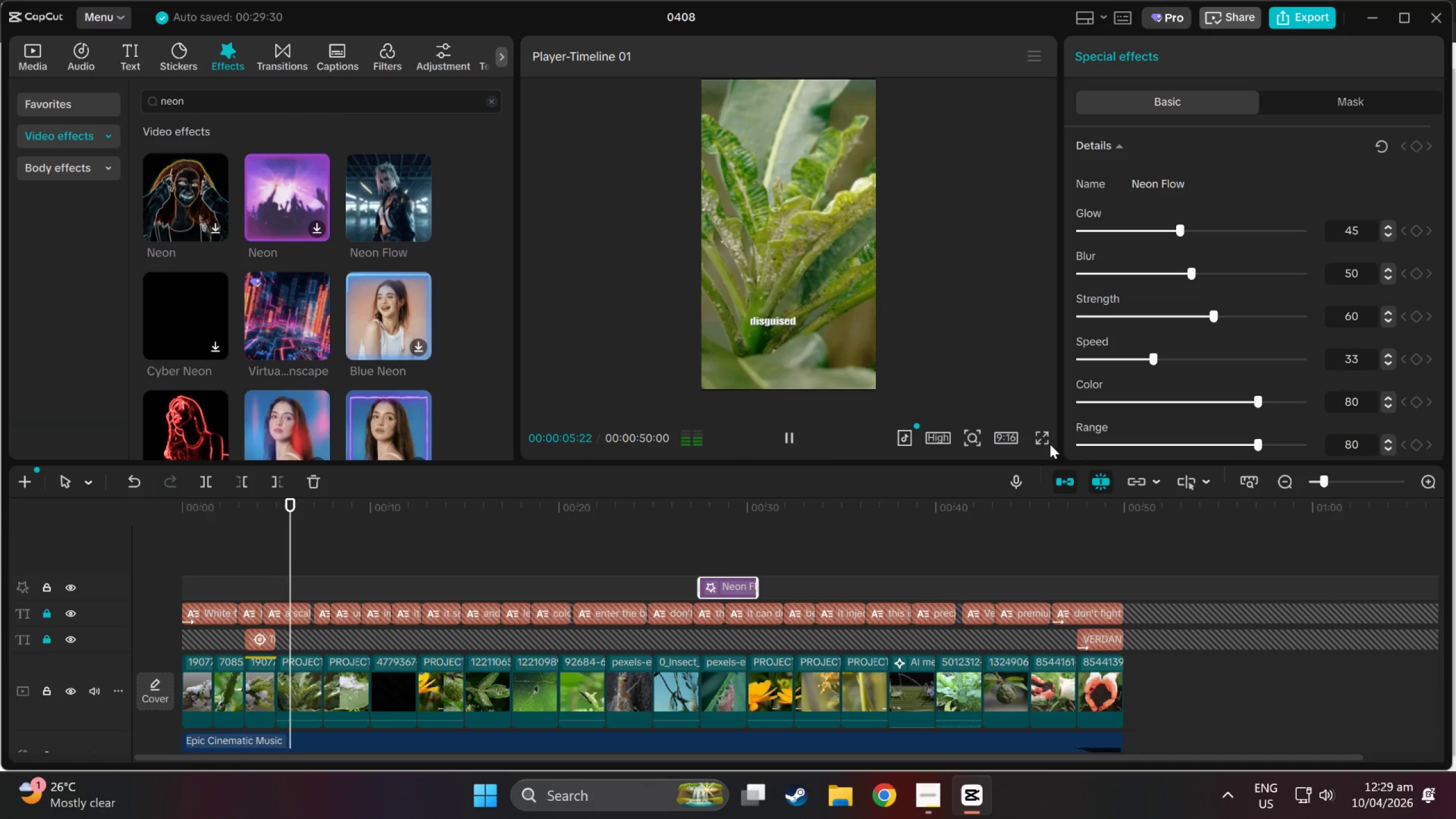 
double_click([1042, 441])
 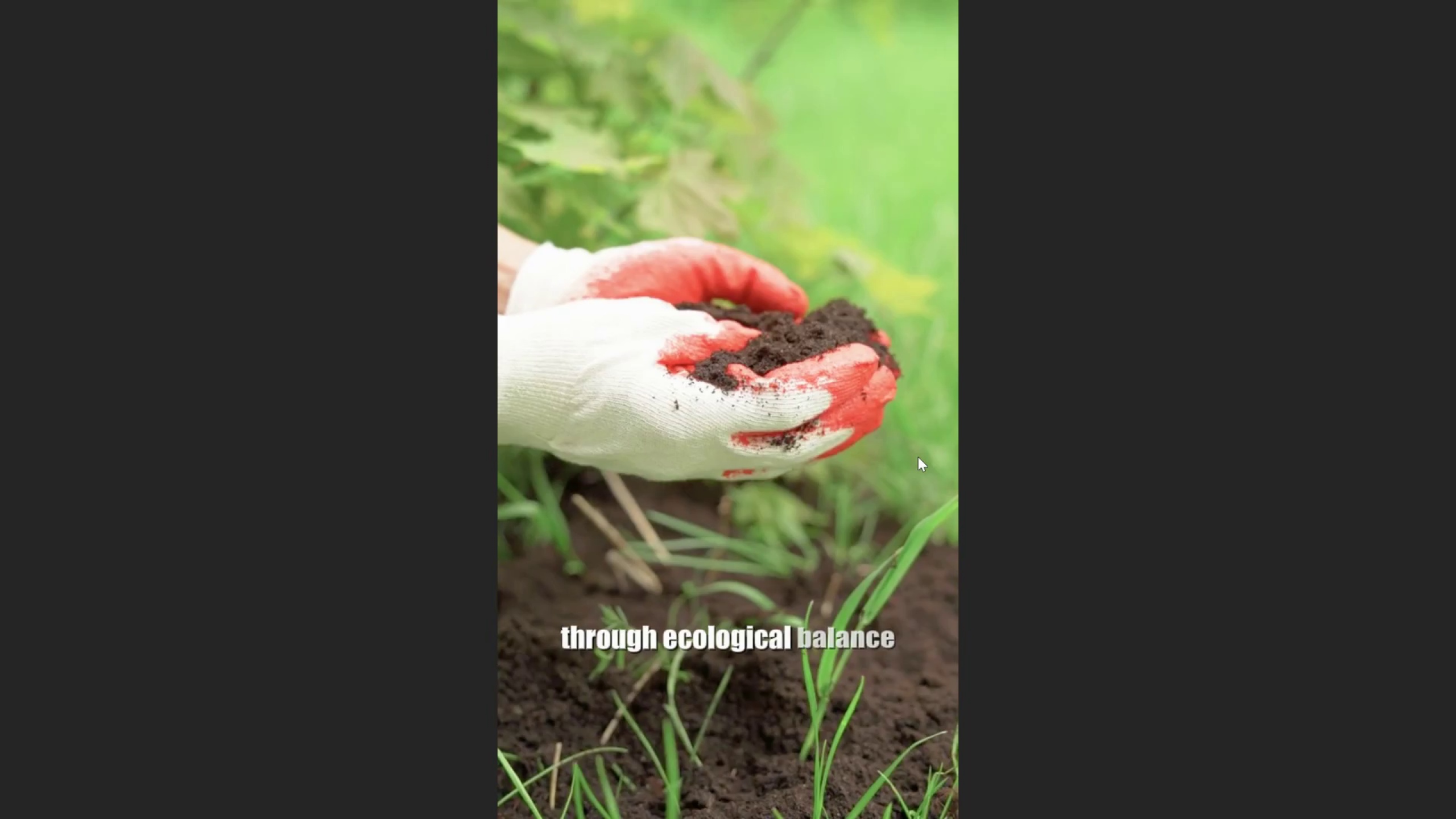 
wait(44.83)
 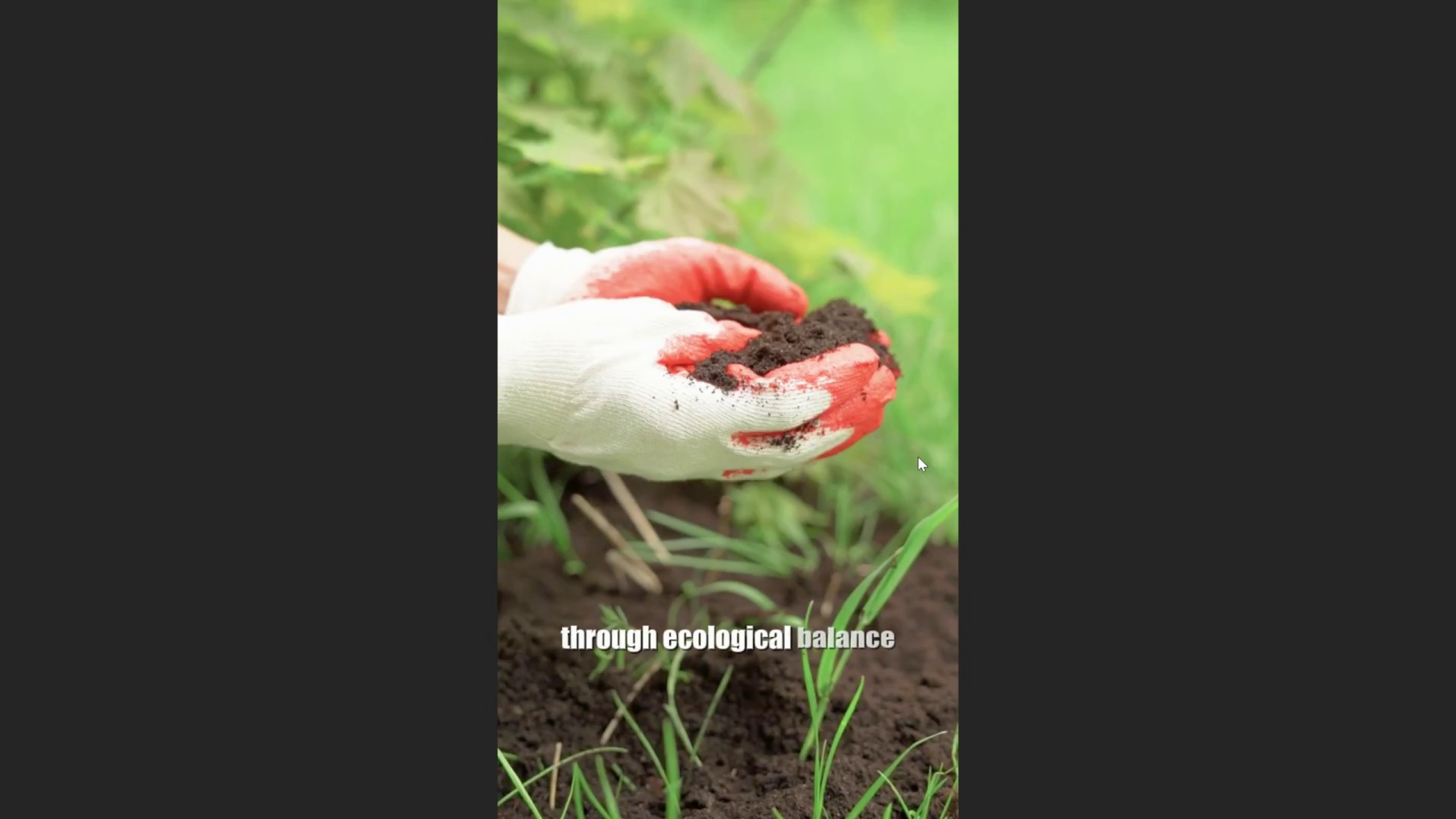 
key(Escape)
 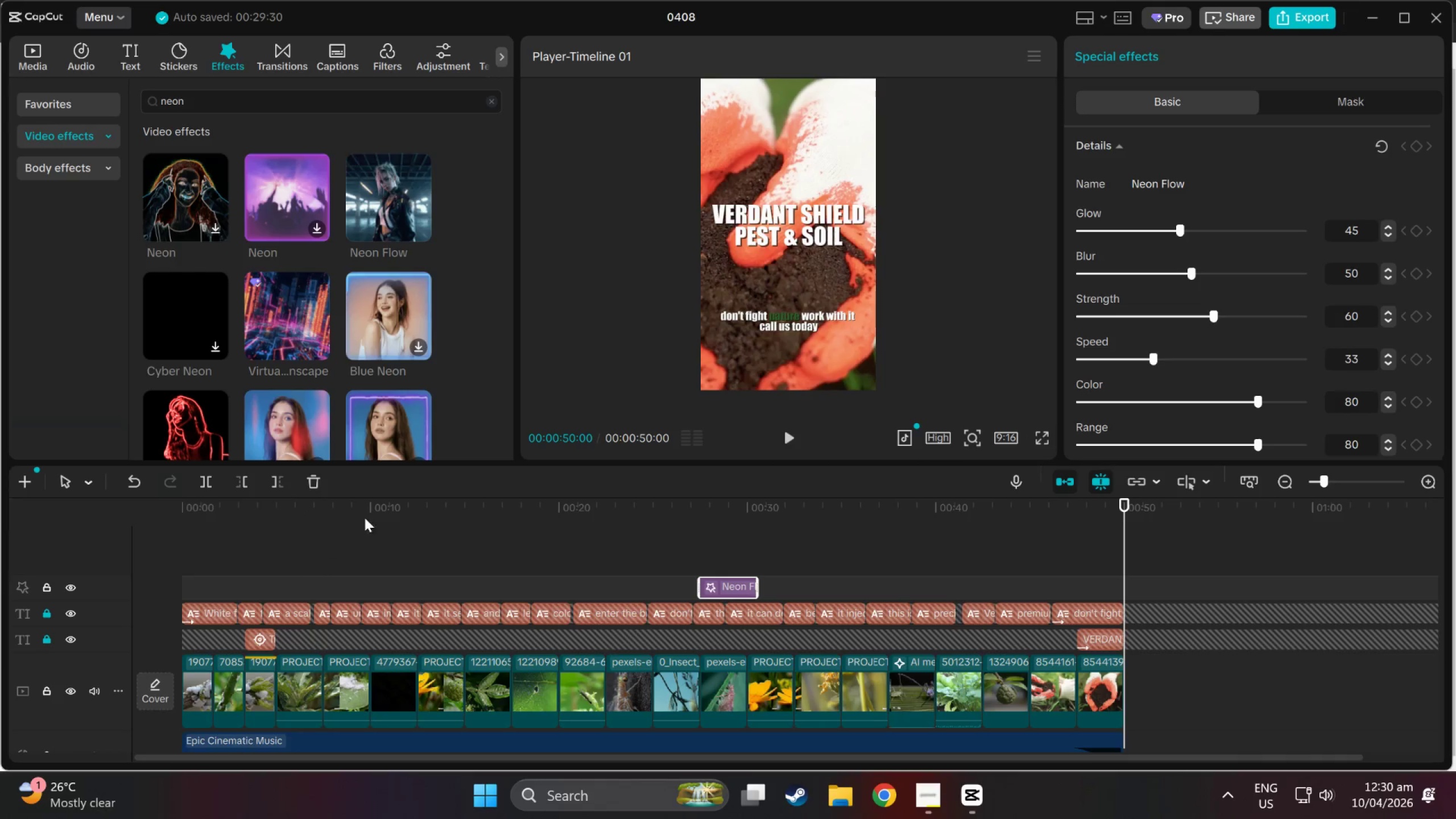 
left_click_drag(start_coordinate=[366, 516], to_coordinate=[0, 511])
 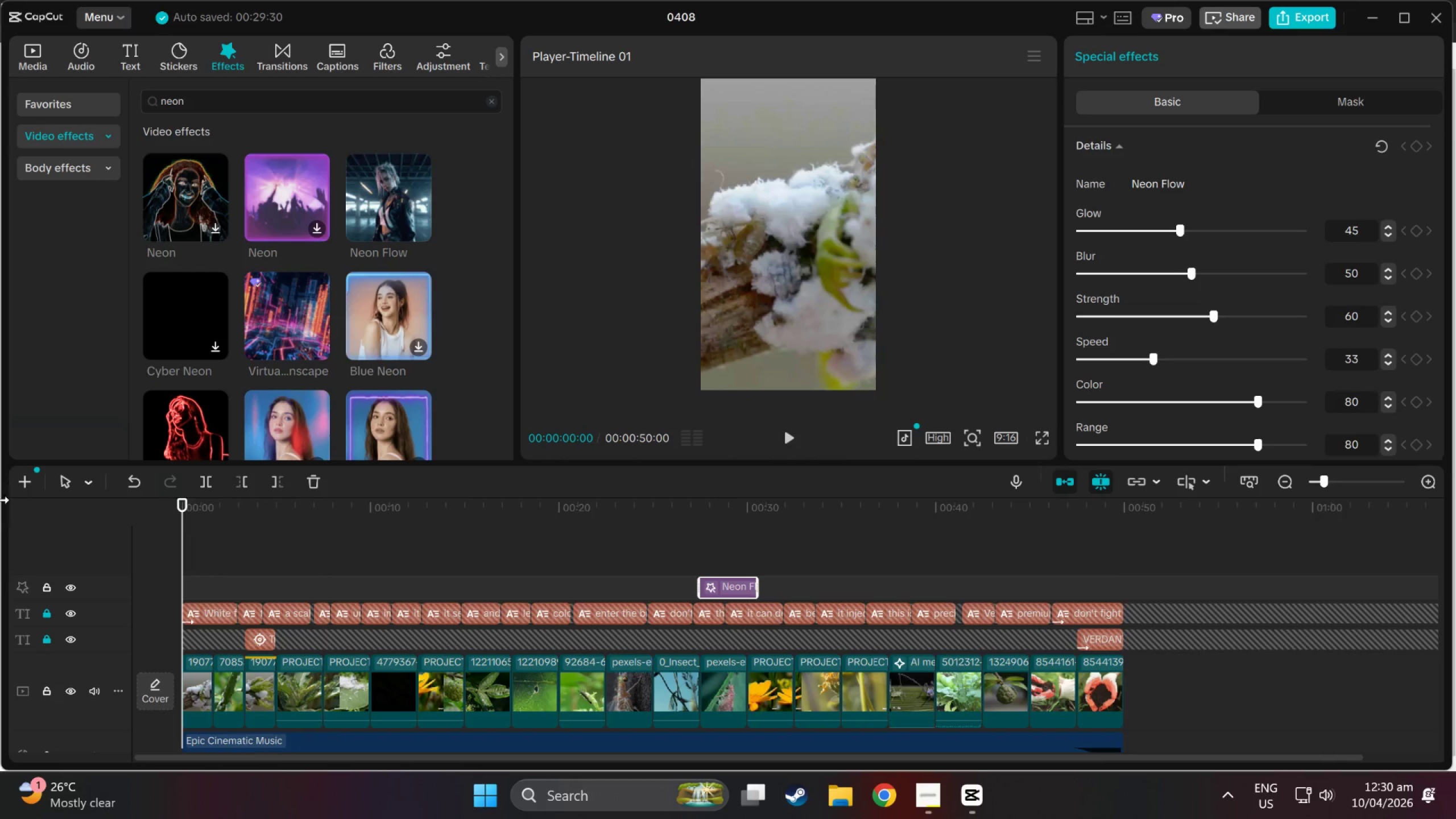 
key(Space)
 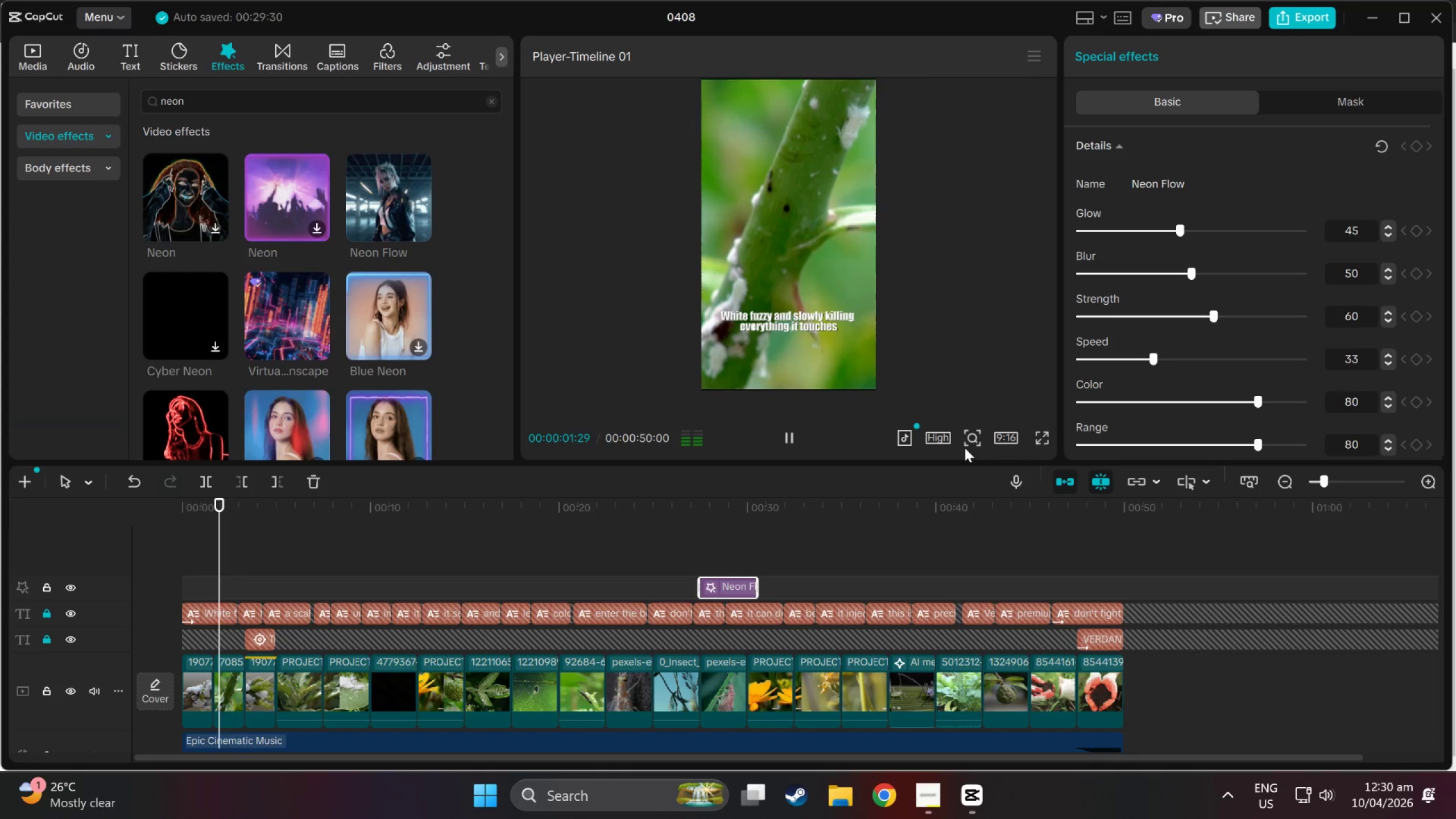 
left_click([1040, 436])
 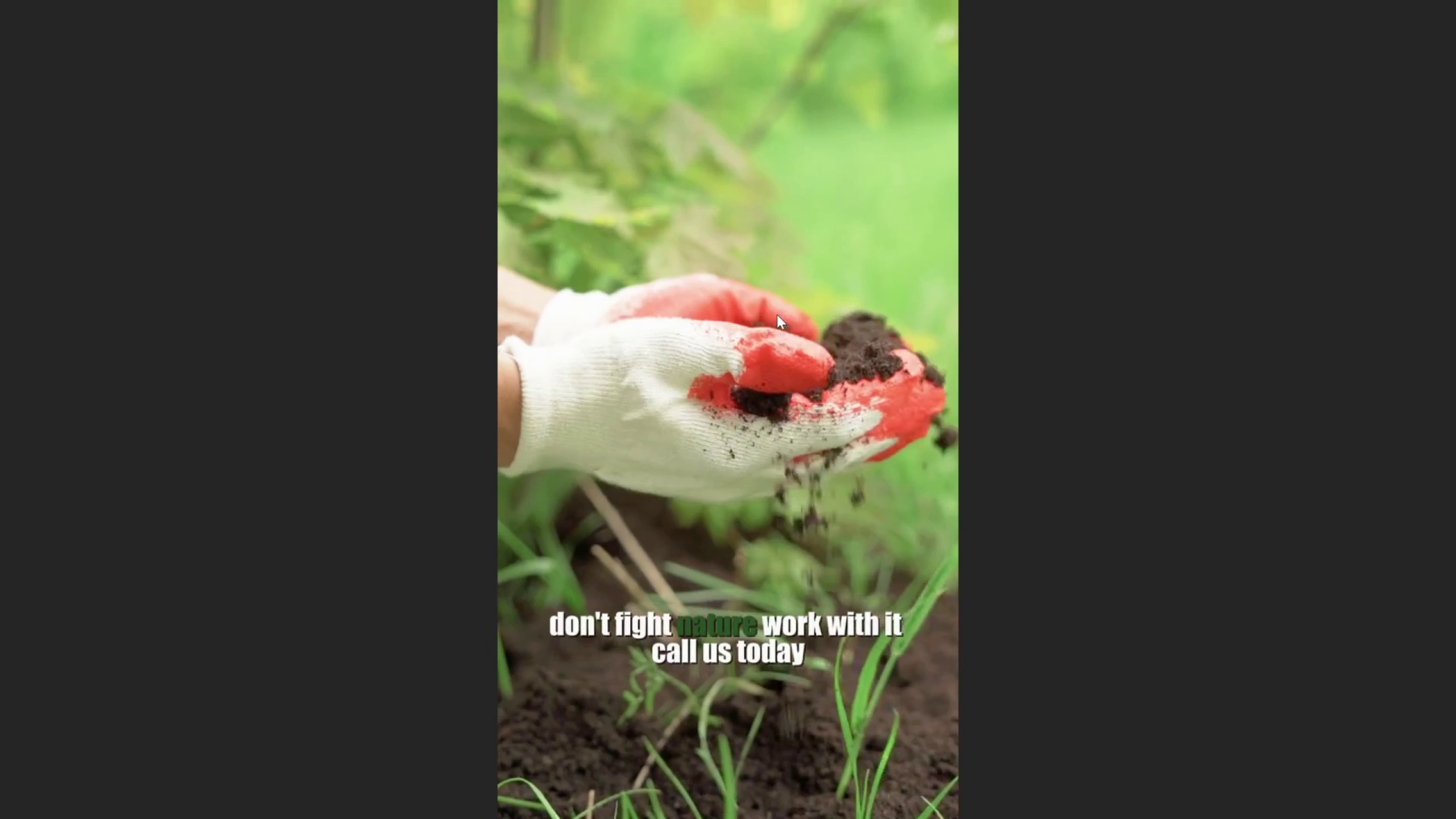 
wait(49.26)
 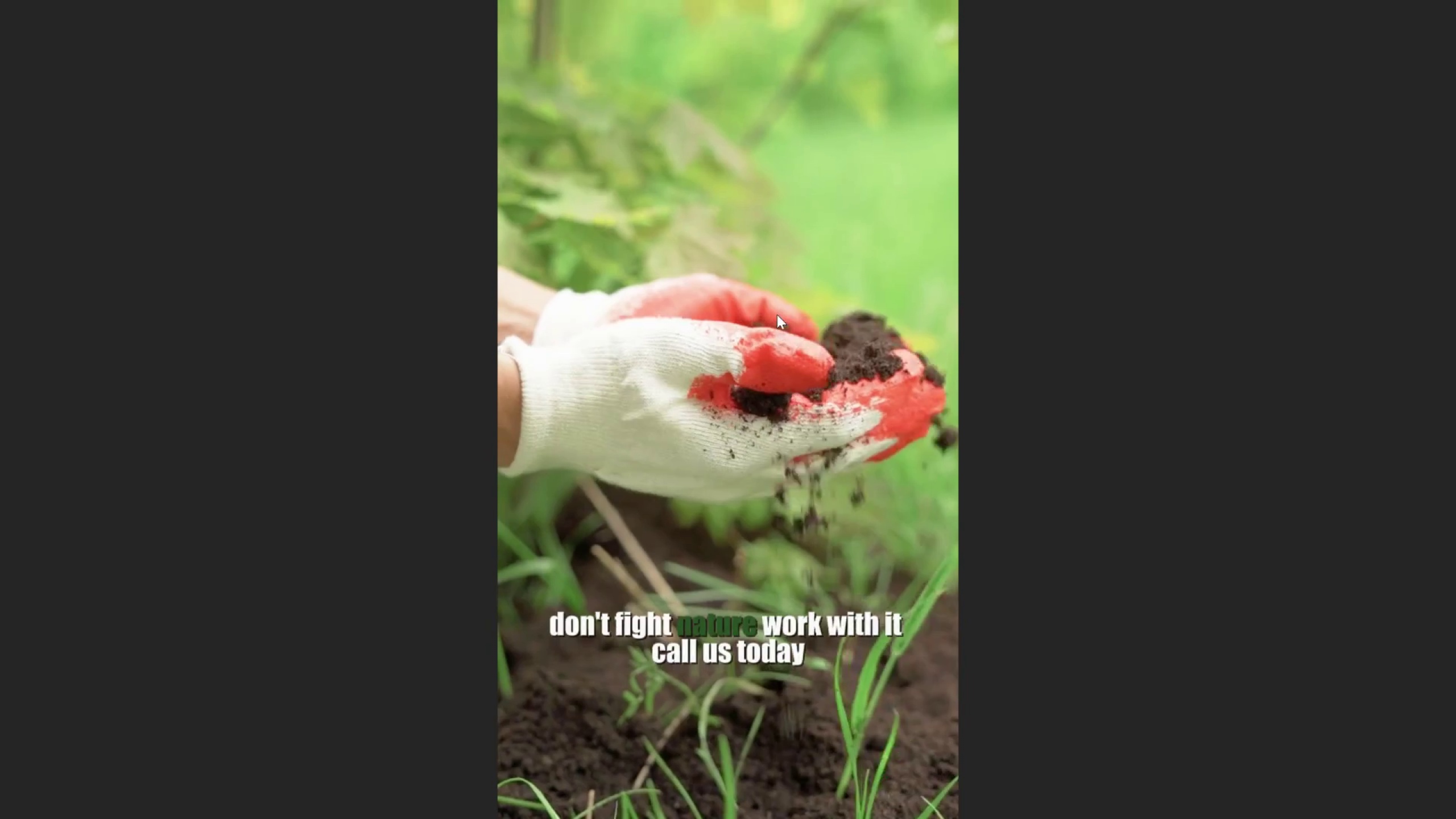 
key(Escape)
 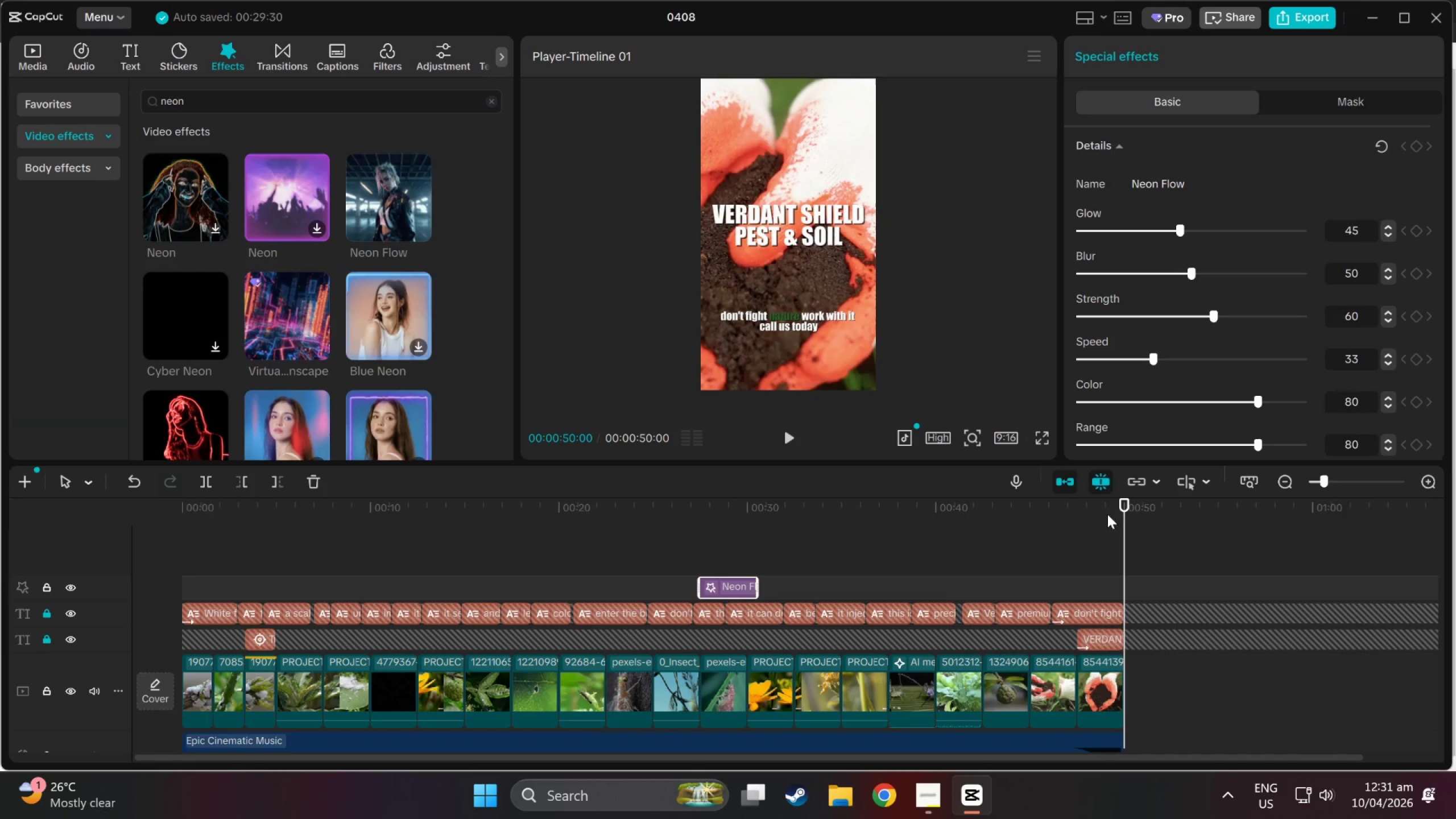 
left_click_drag(start_coordinate=[1122, 507], to_coordinate=[1388, 469])
 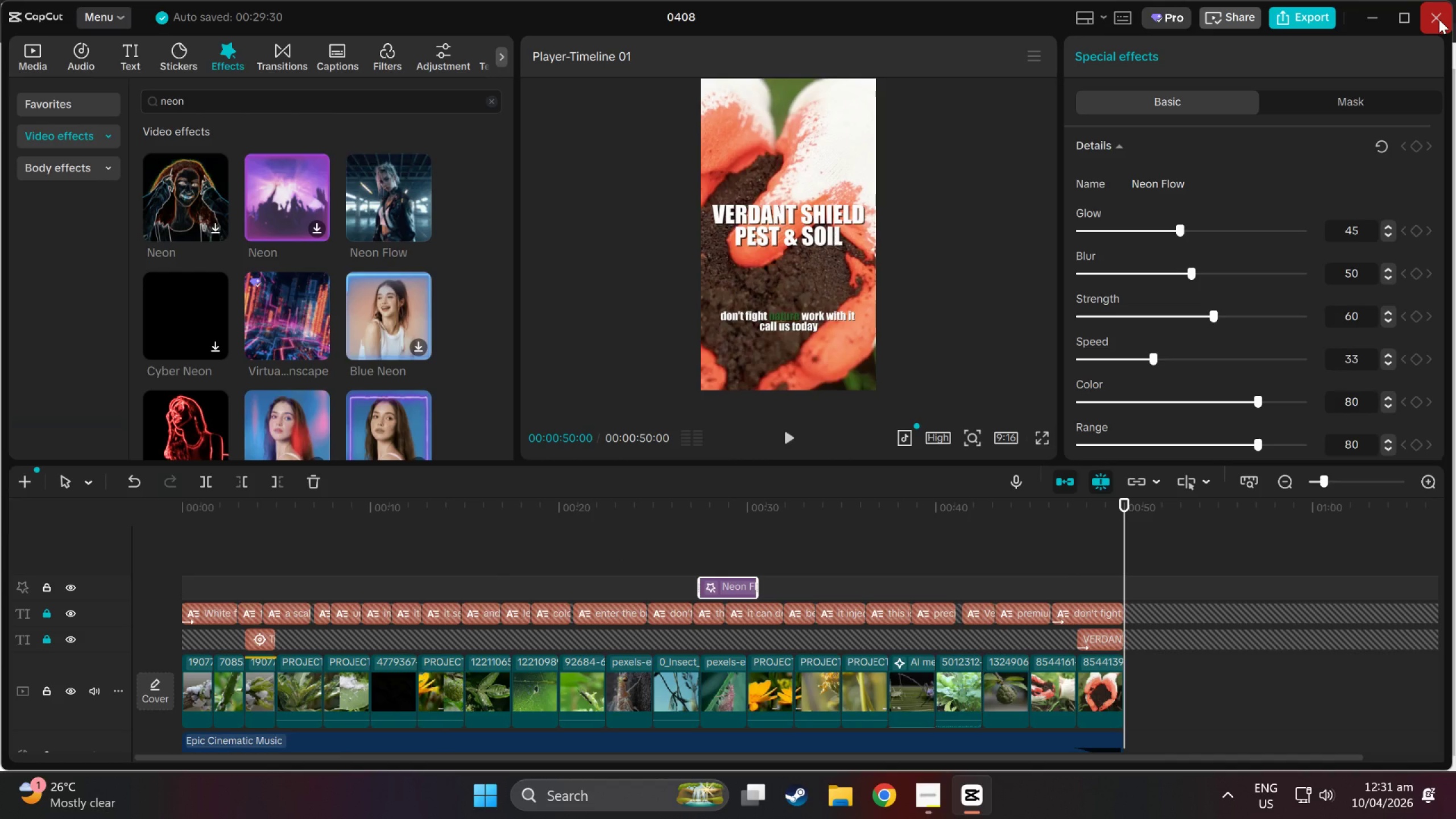 
wait(5.08)
 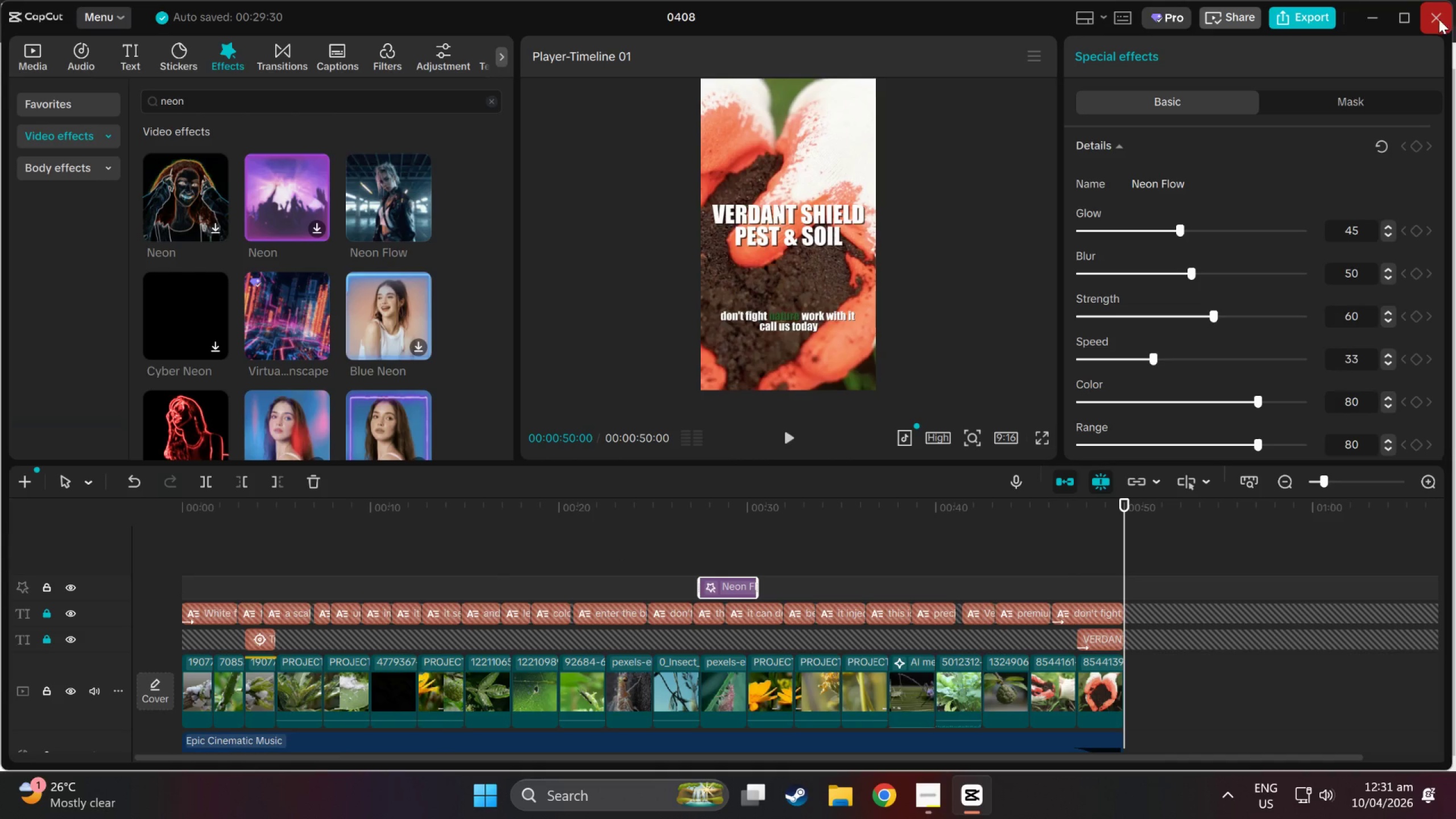 
left_click_drag(start_coordinate=[1118, 509], to_coordinate=[1096, 509])
 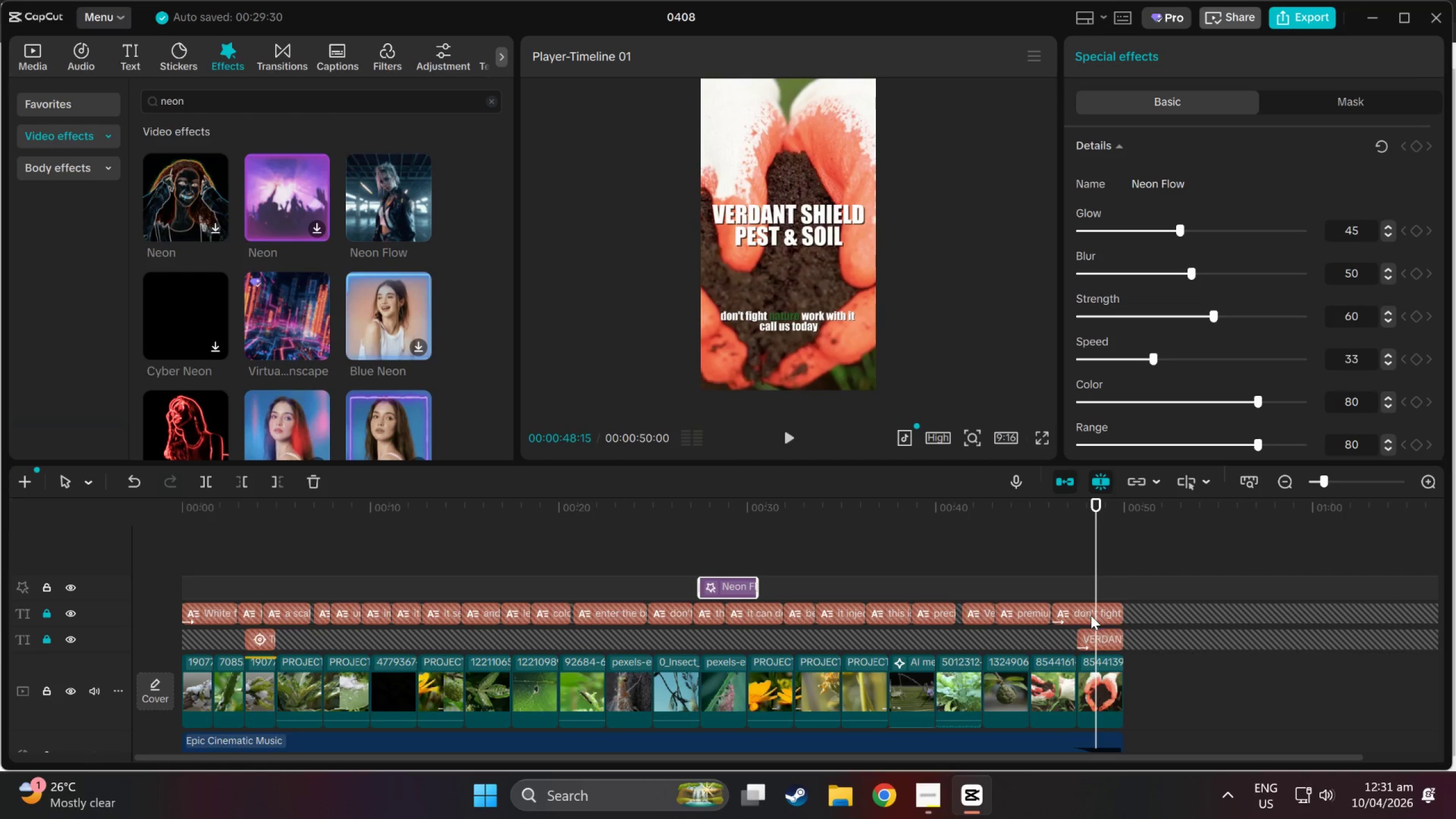 
left_click([1091, 615])
 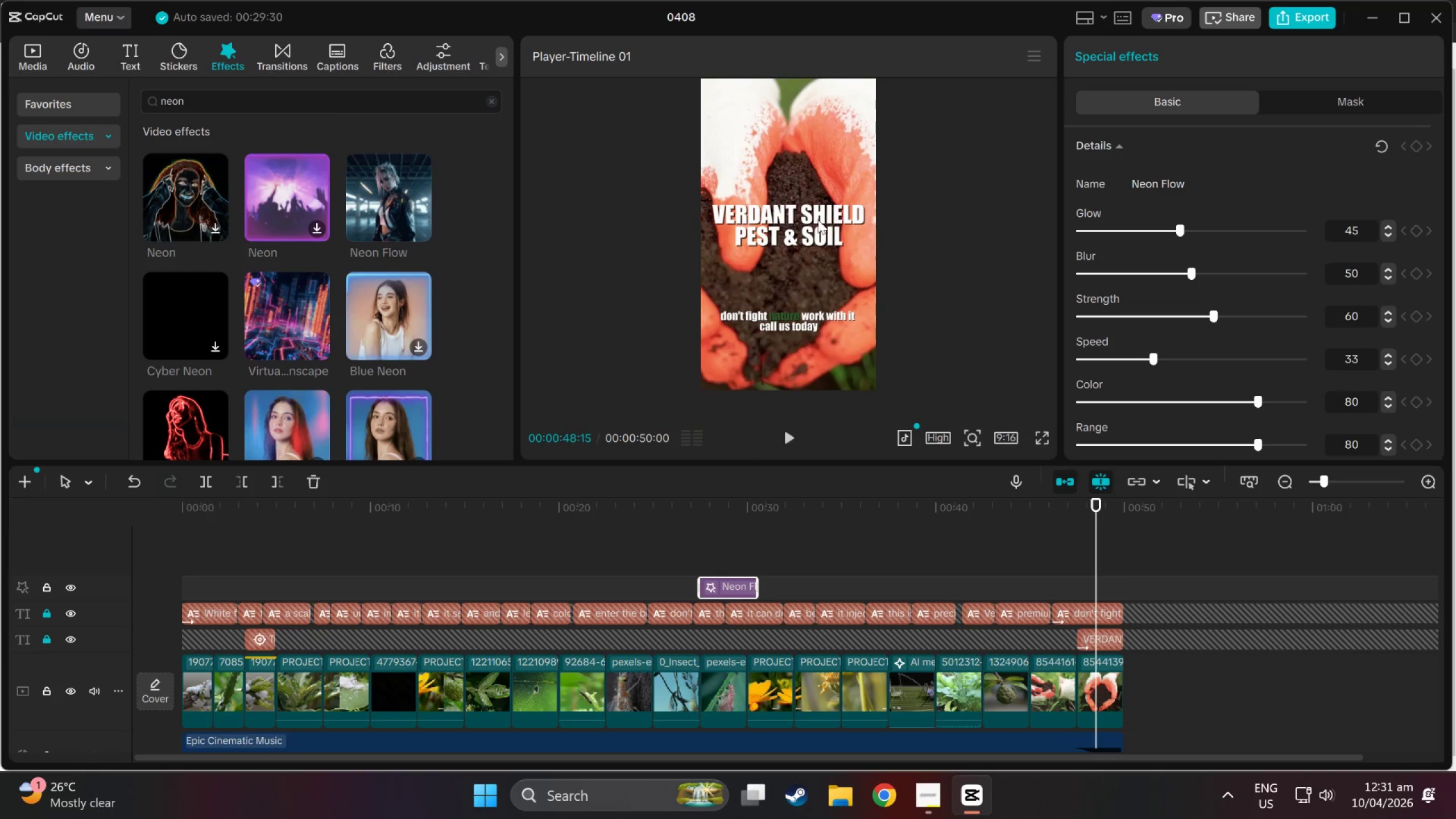 
double_click([809, 216])
 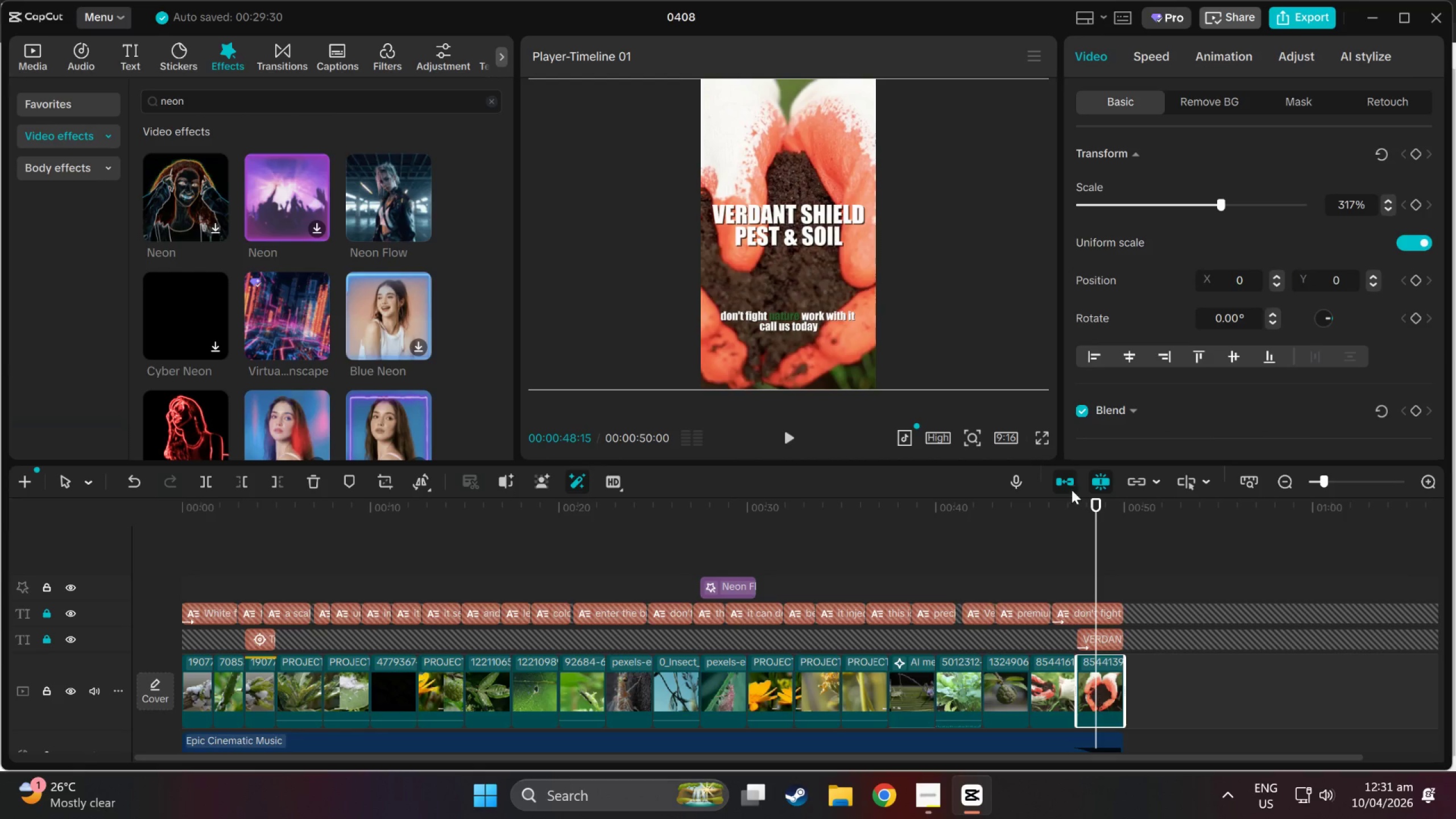 
left_click_drag(start_coordinate=[1093, 504], to_coordinate=[1064, 515])
 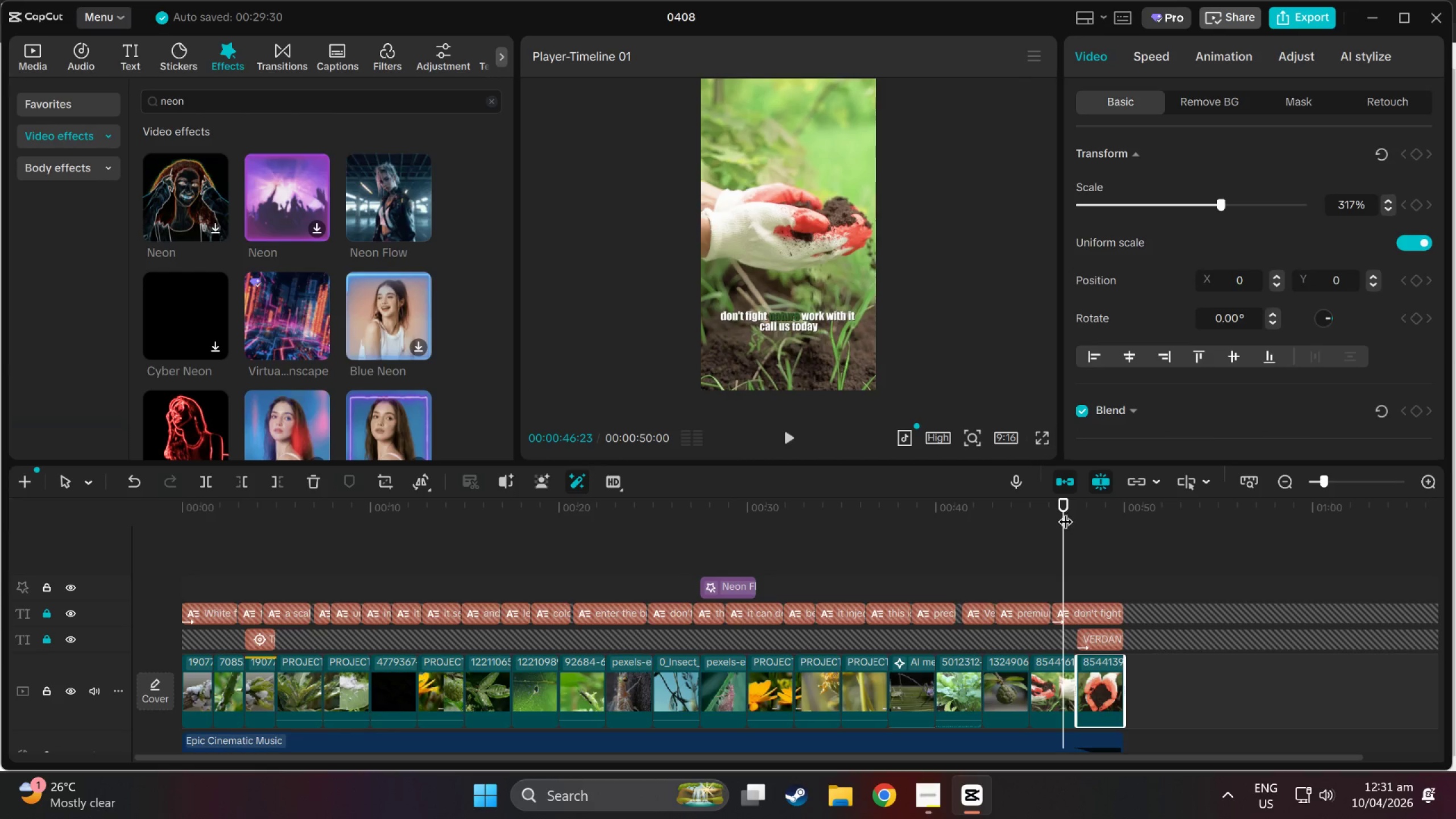 
left_click_drag(start_coordinate=[1055, 507], to_coordinate=[0, 524])
 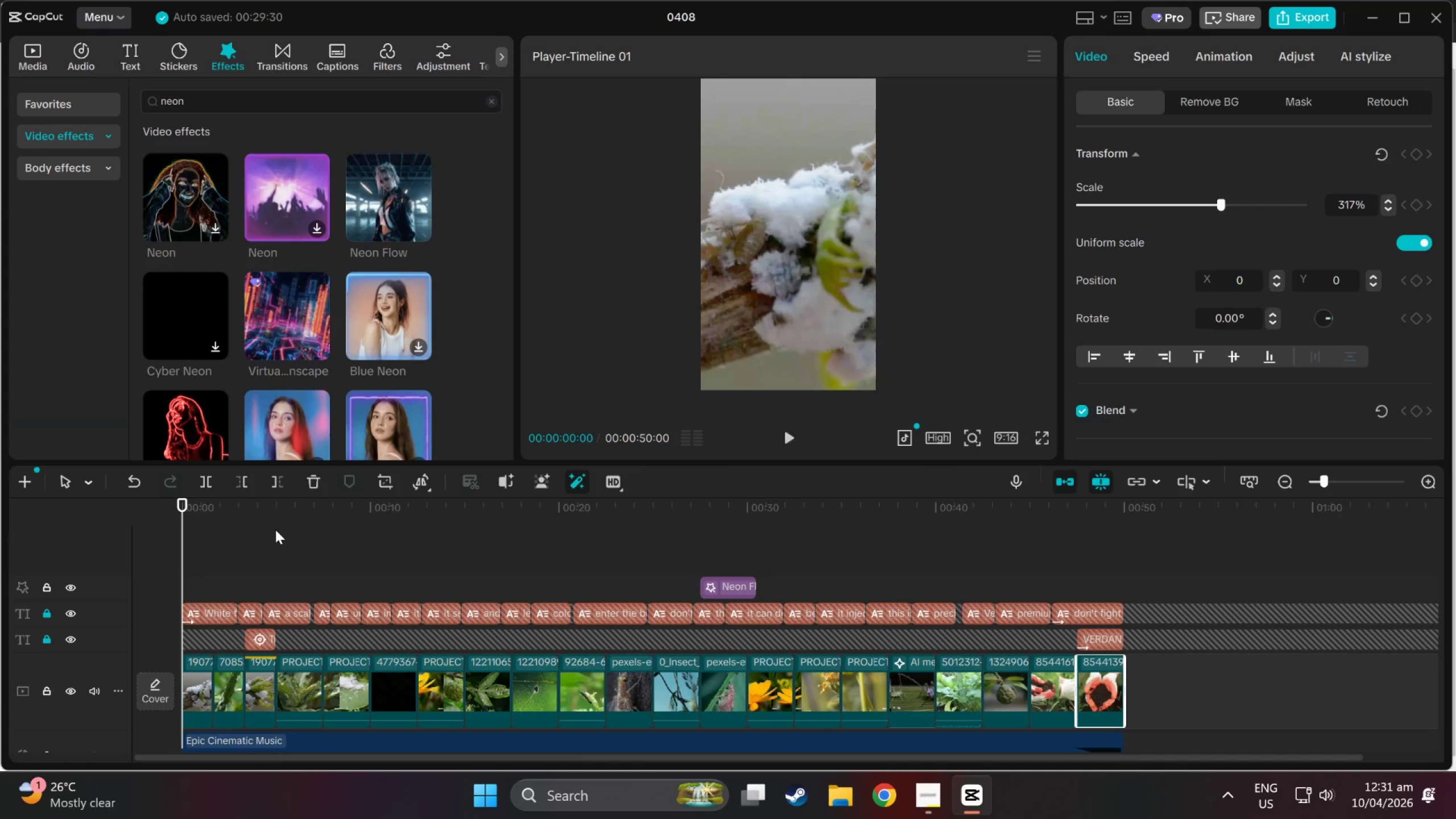 
scroll: coordinate [266, 525], scroll_direction: up, amount: 1.0
 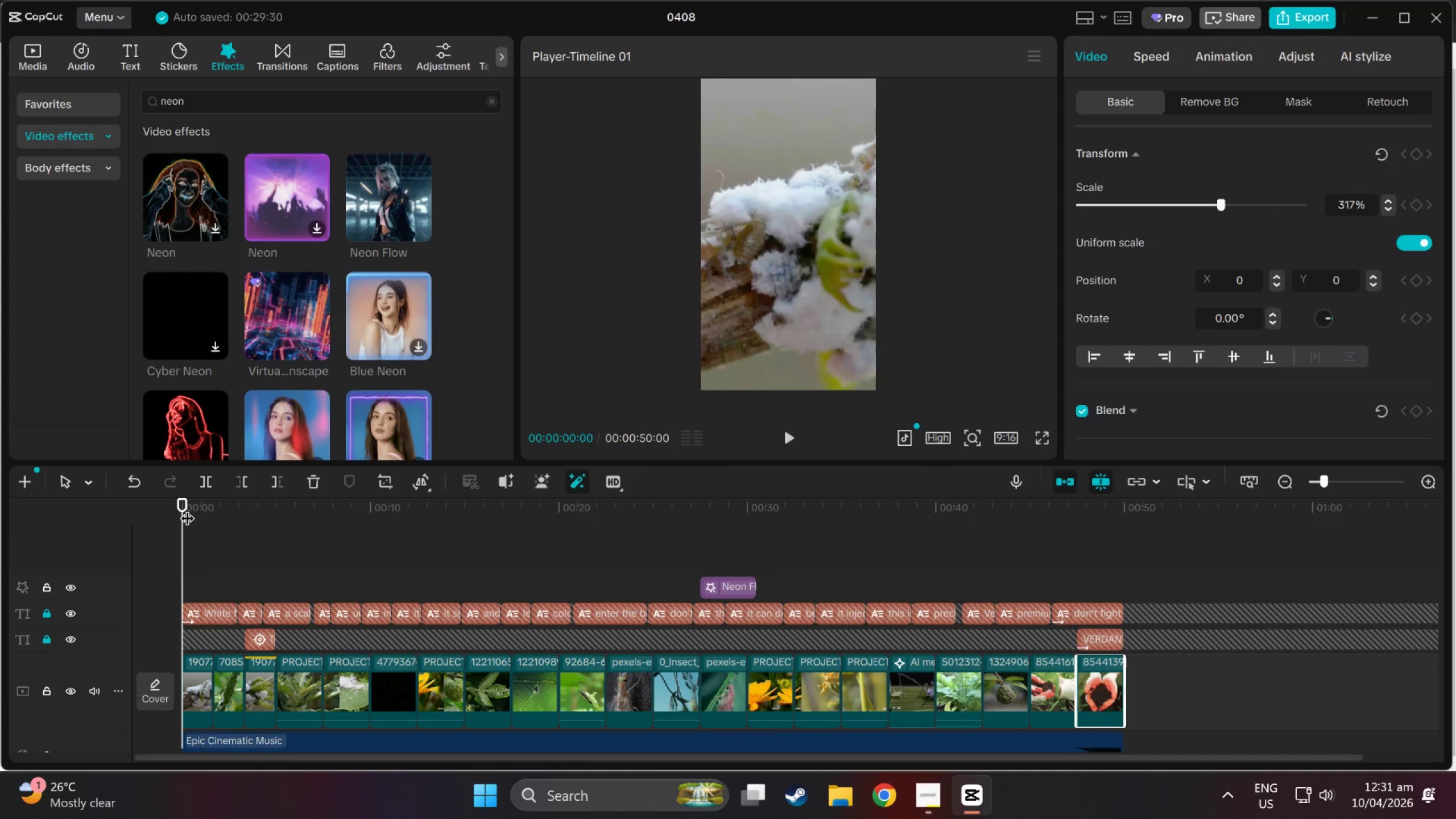 
left_click_drag(start_coordinate=[181, 507], to_coordinate=[0, 508])
 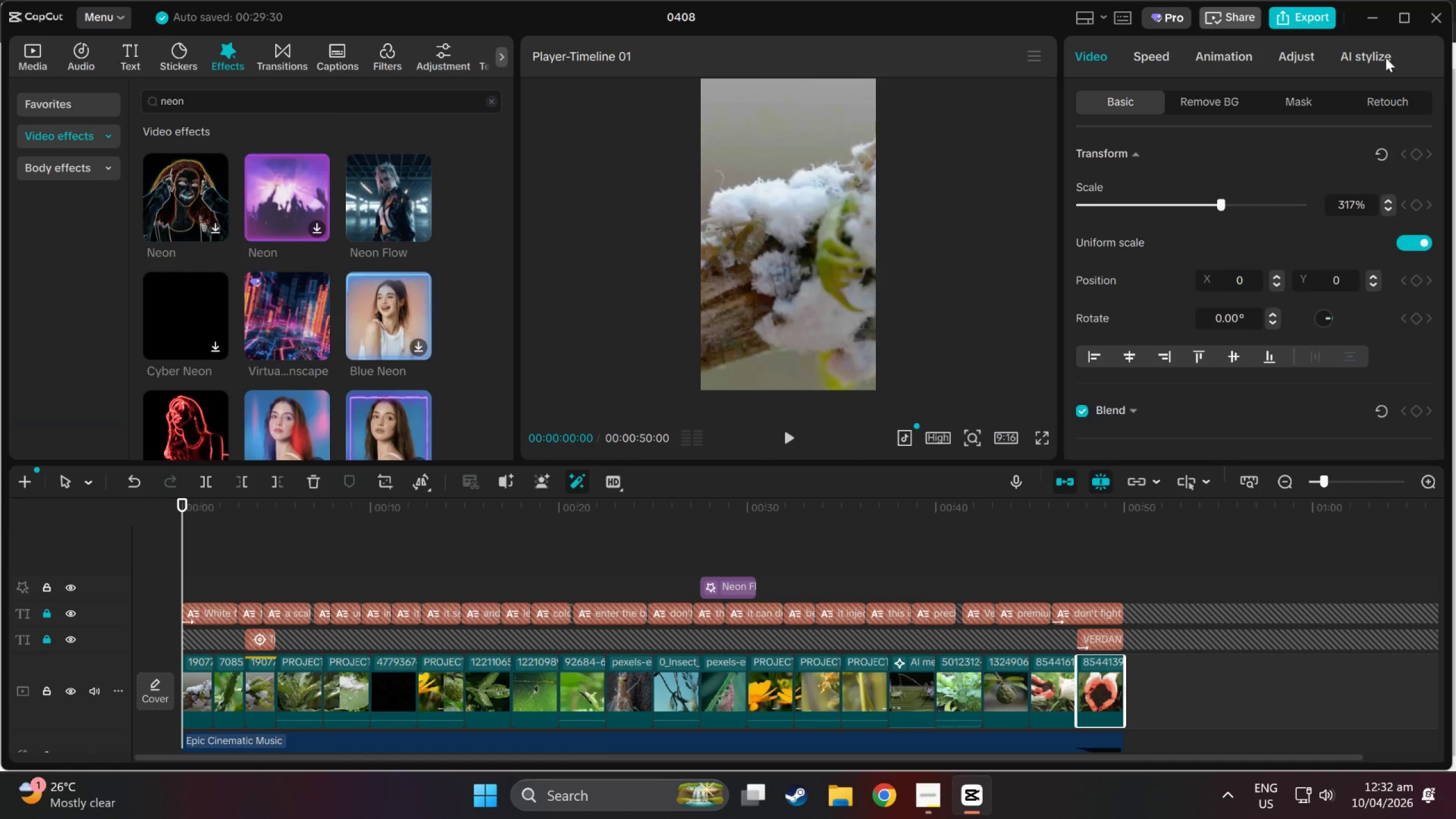 
key(Space)
 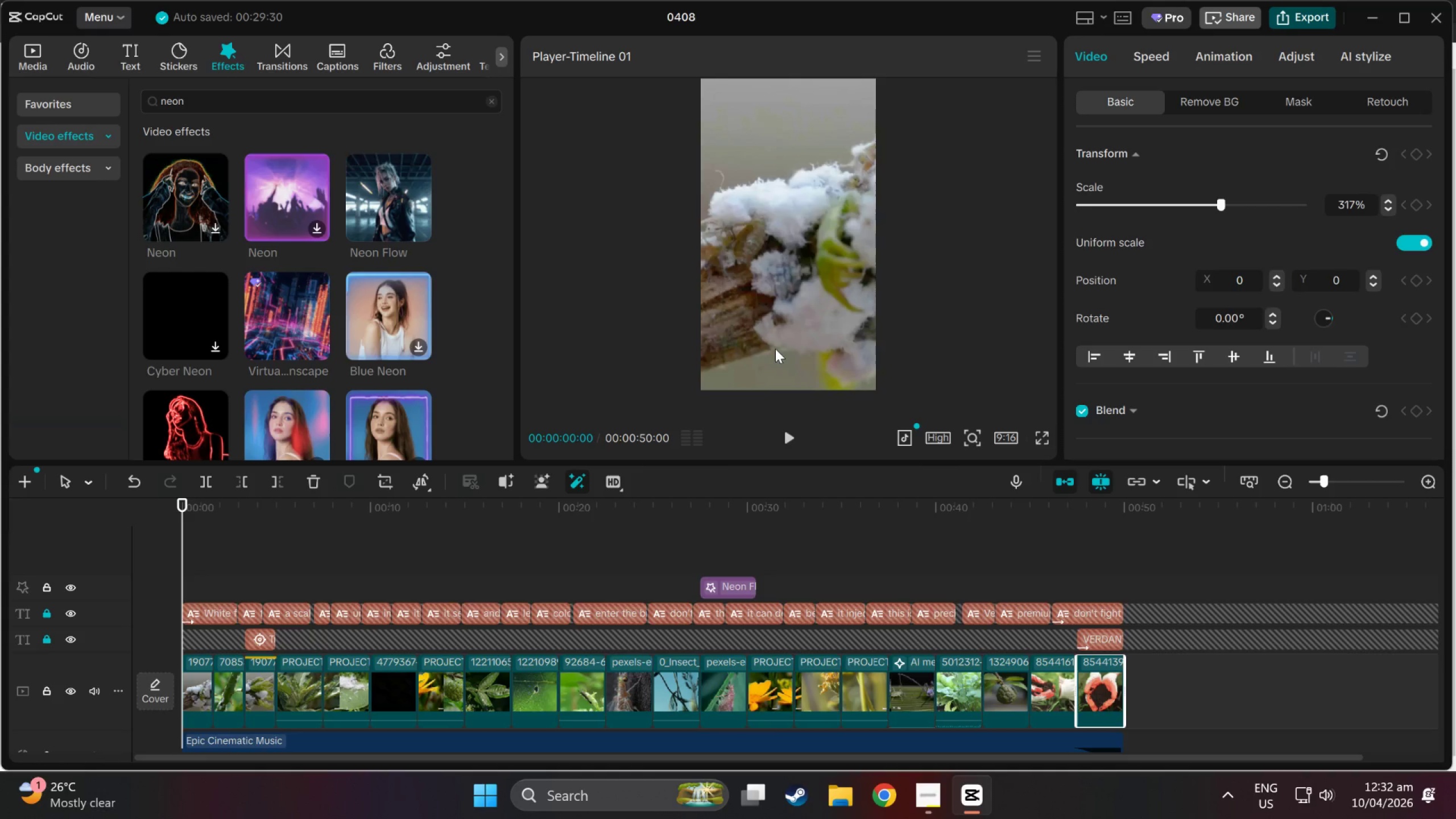 
wait(8.59)
 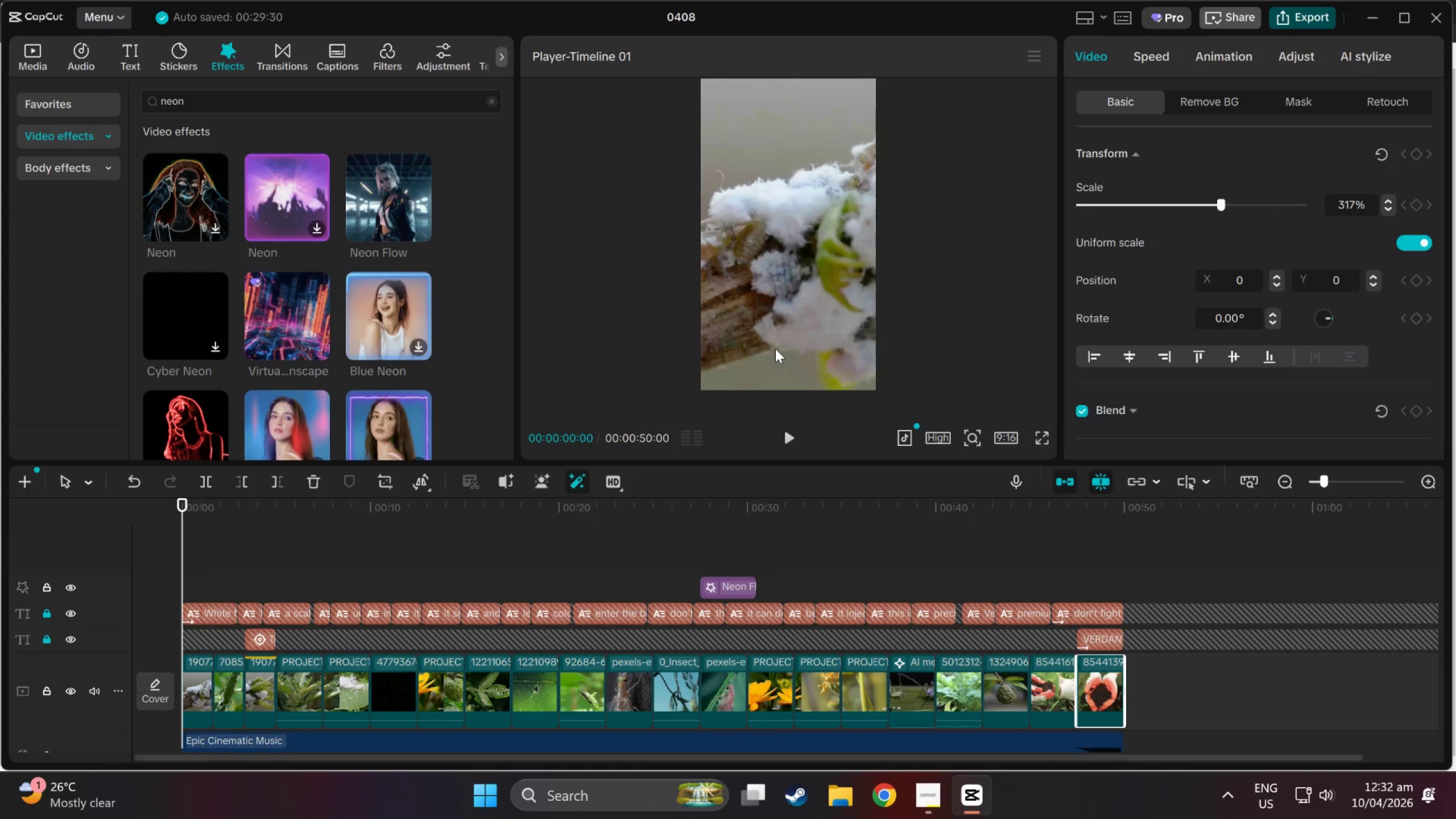 
left_click([882, 358])
 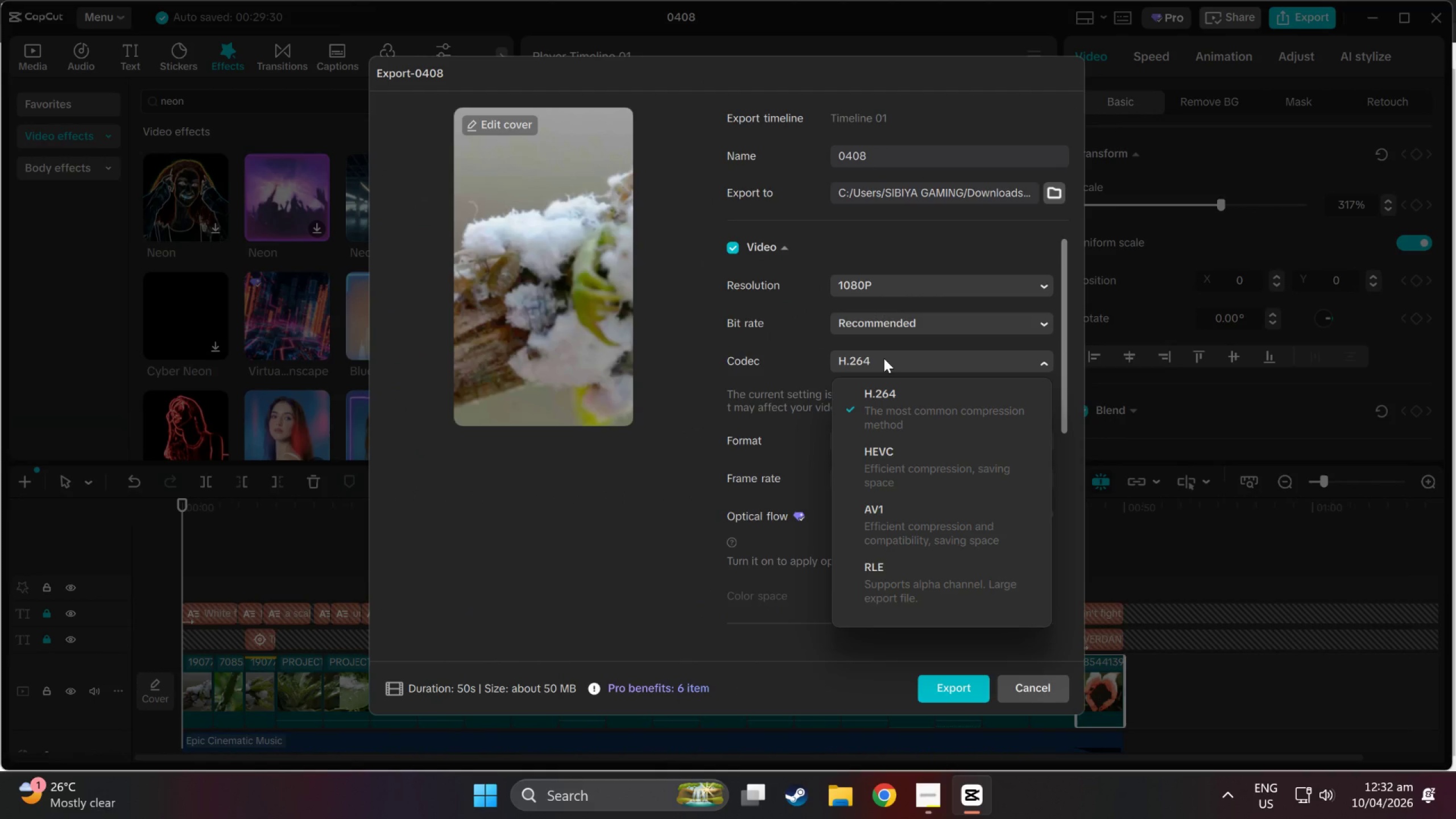 
left_click([884, 358])
 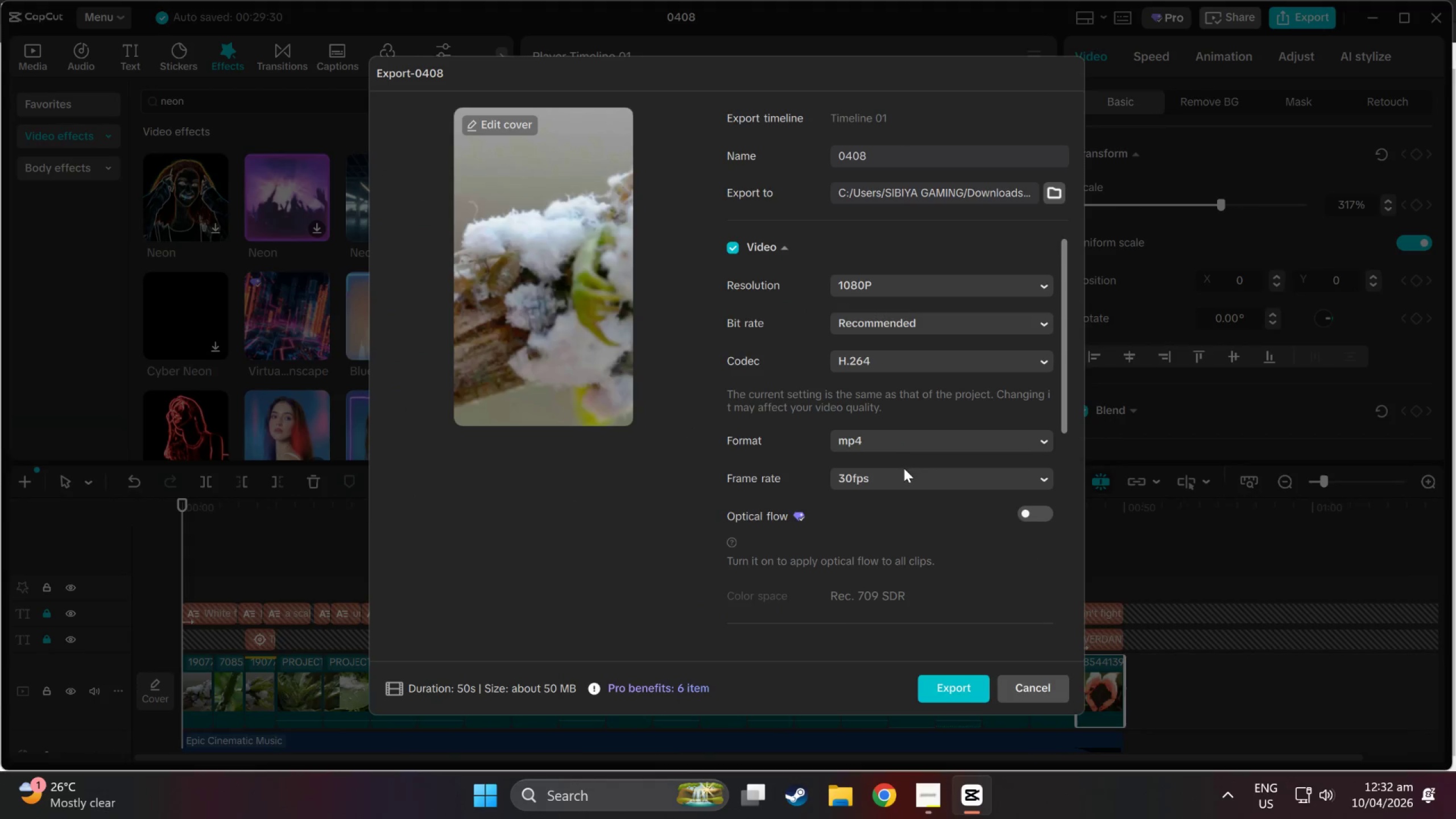 
left_click([904, 475])
 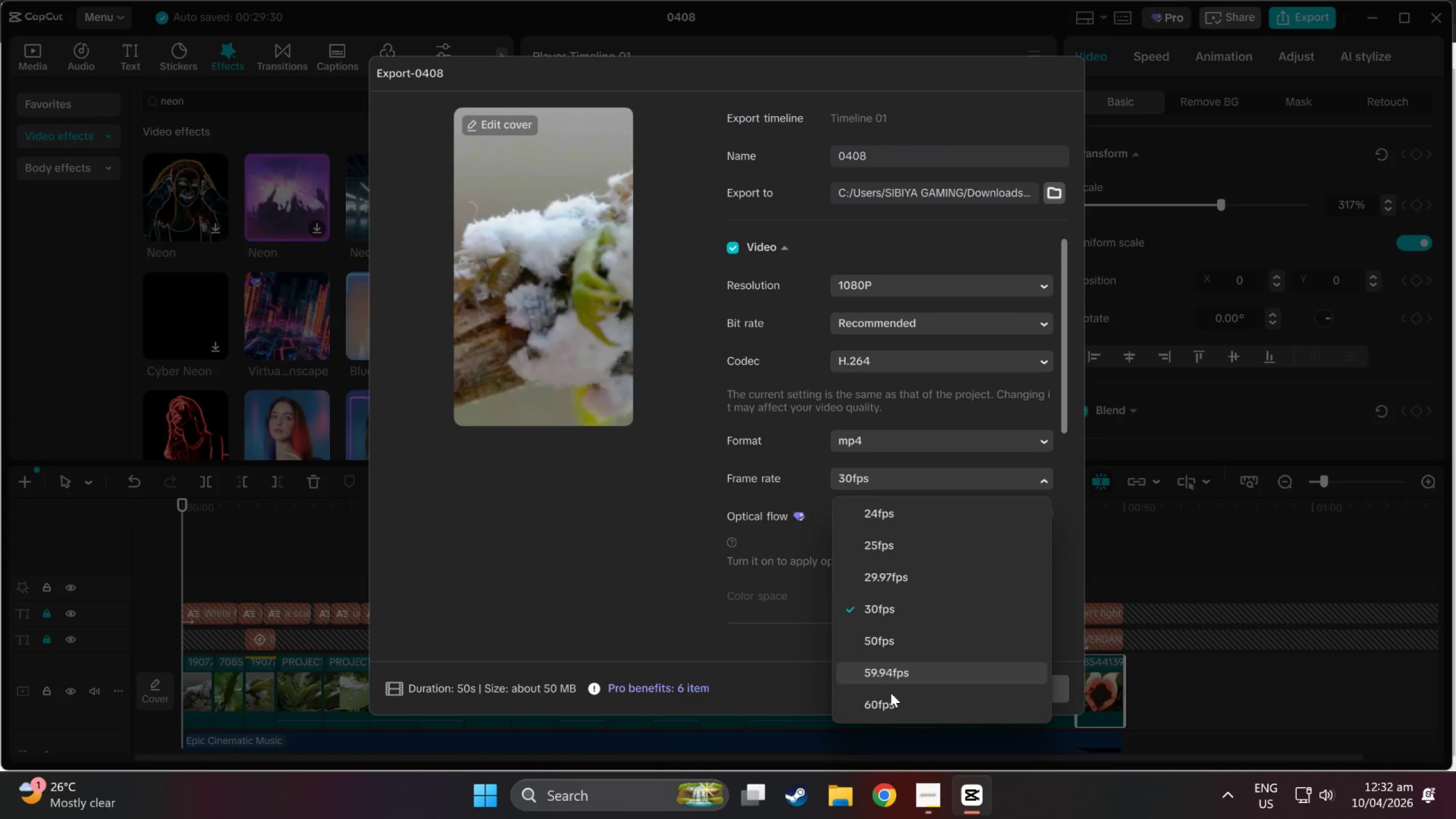 
left_click([891, 715])
 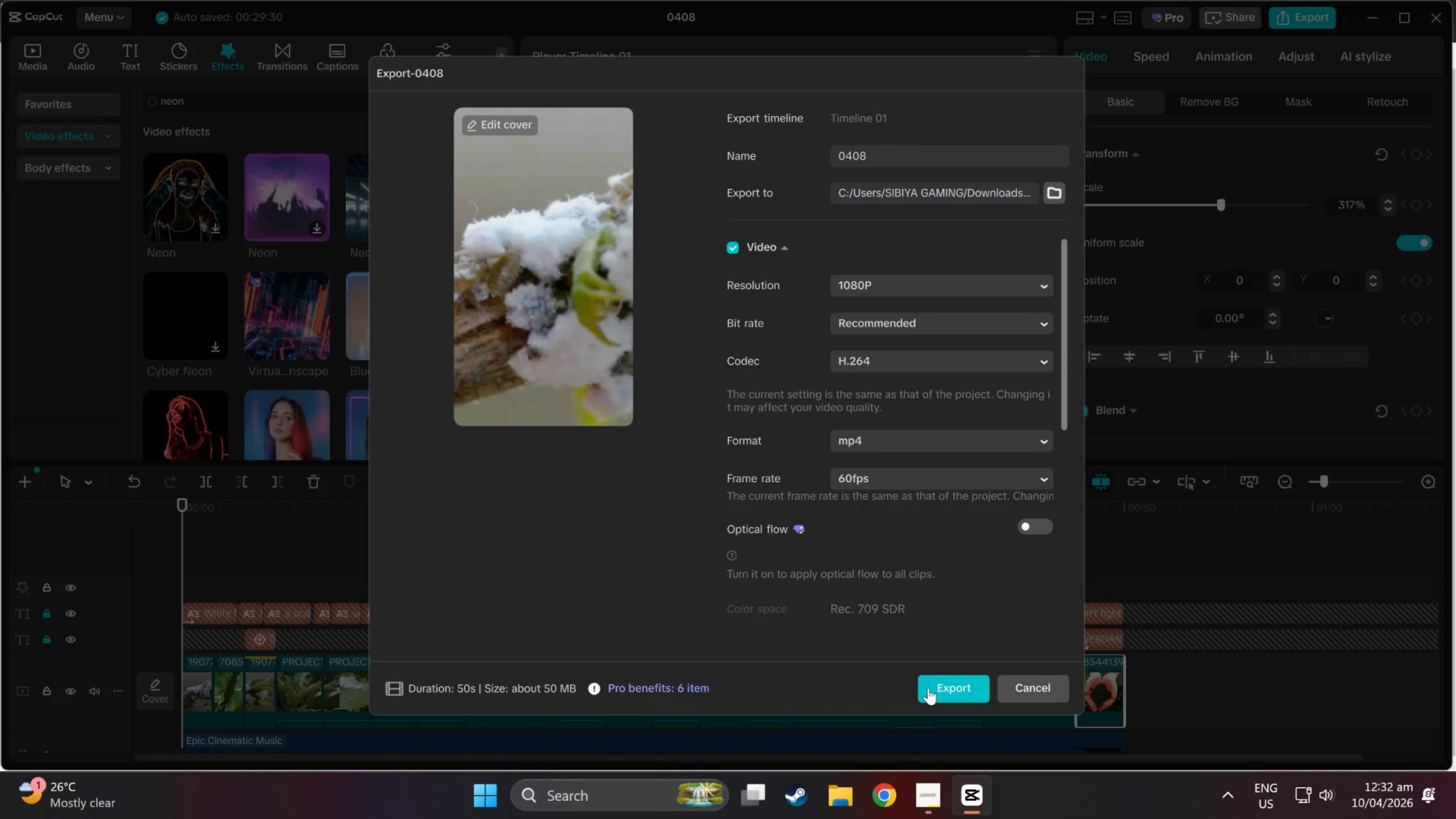 
left_click([950, 682])
 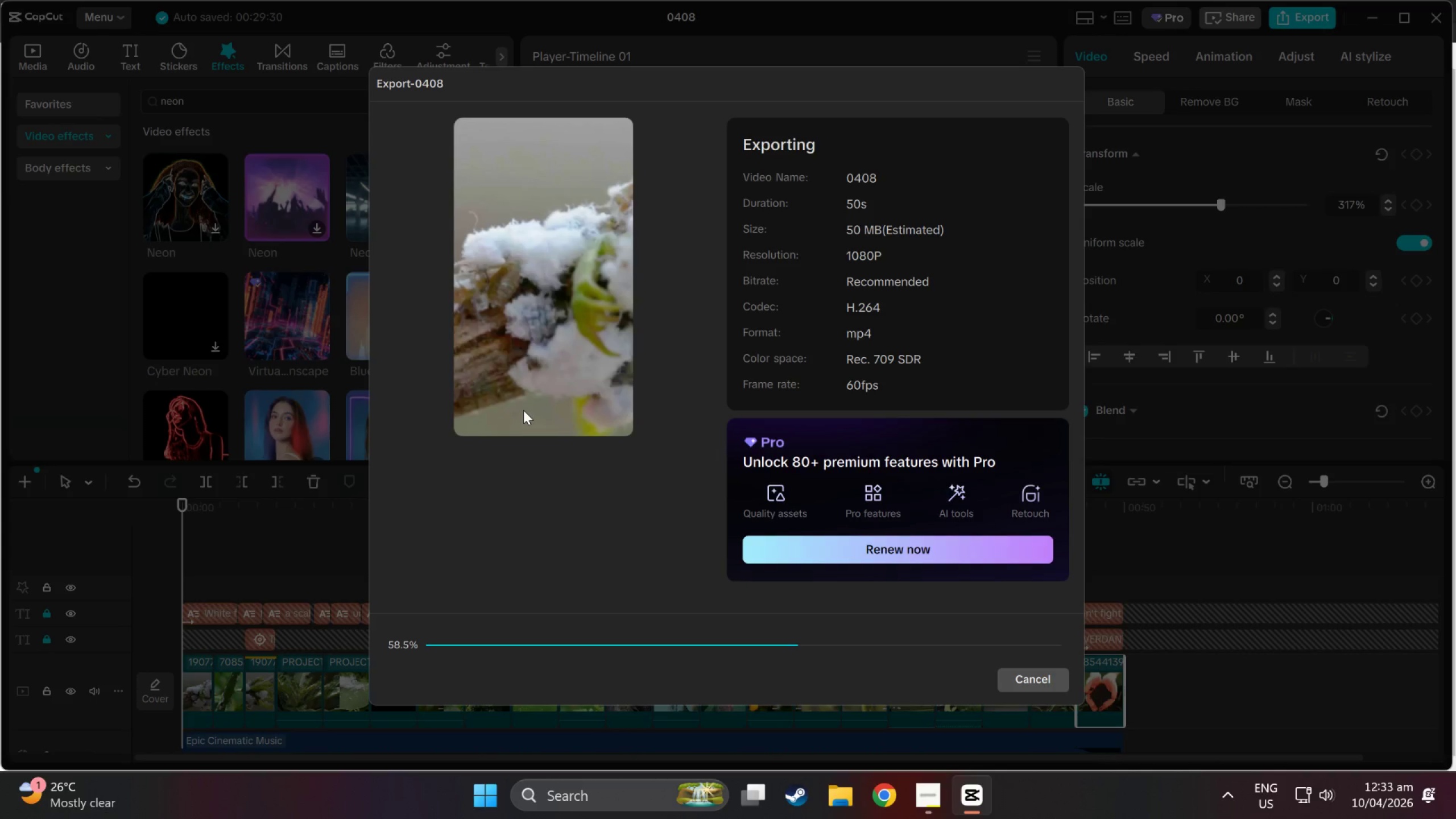 
wait(50.77)
 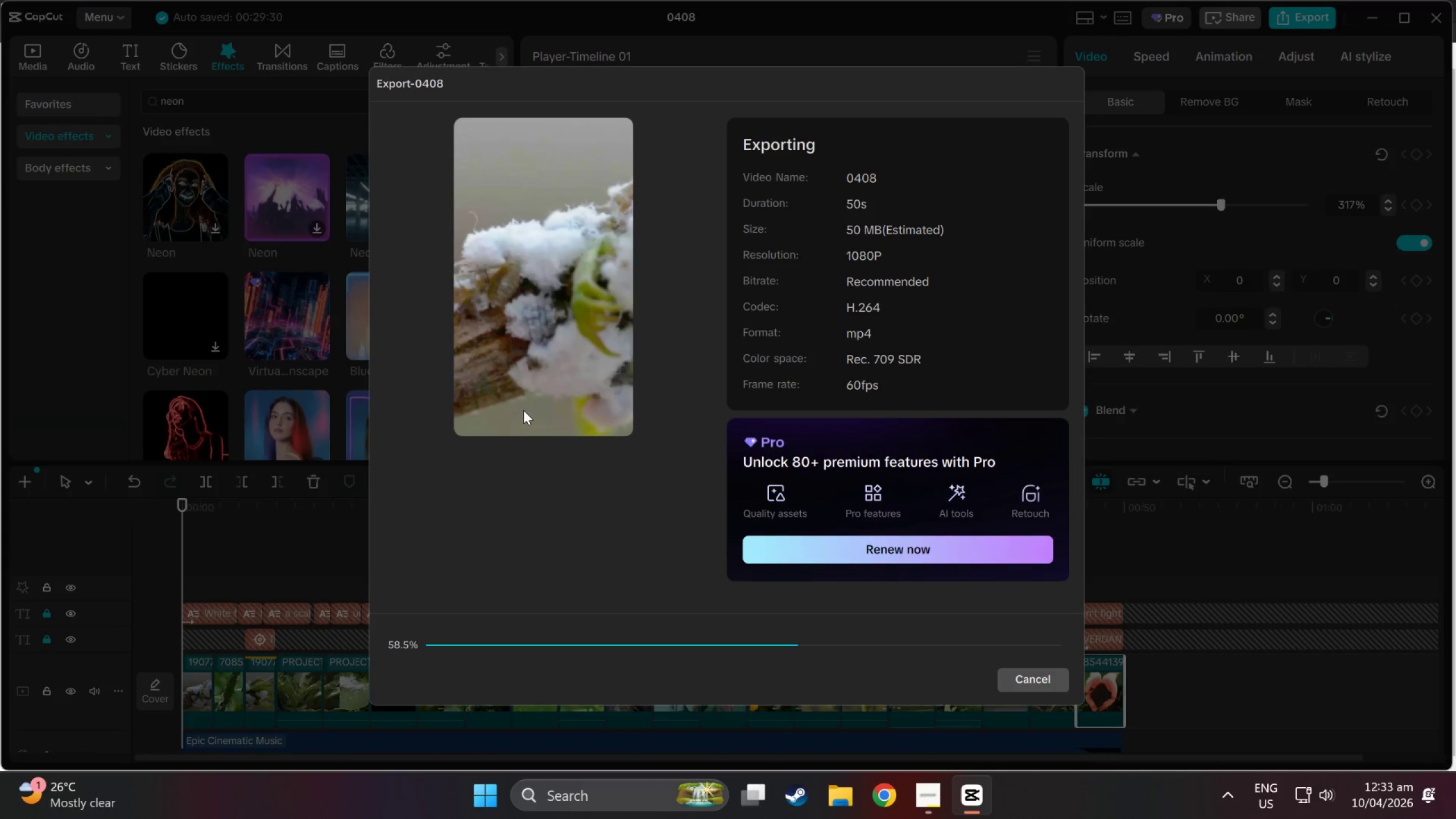 
right_click([1077, 791])
 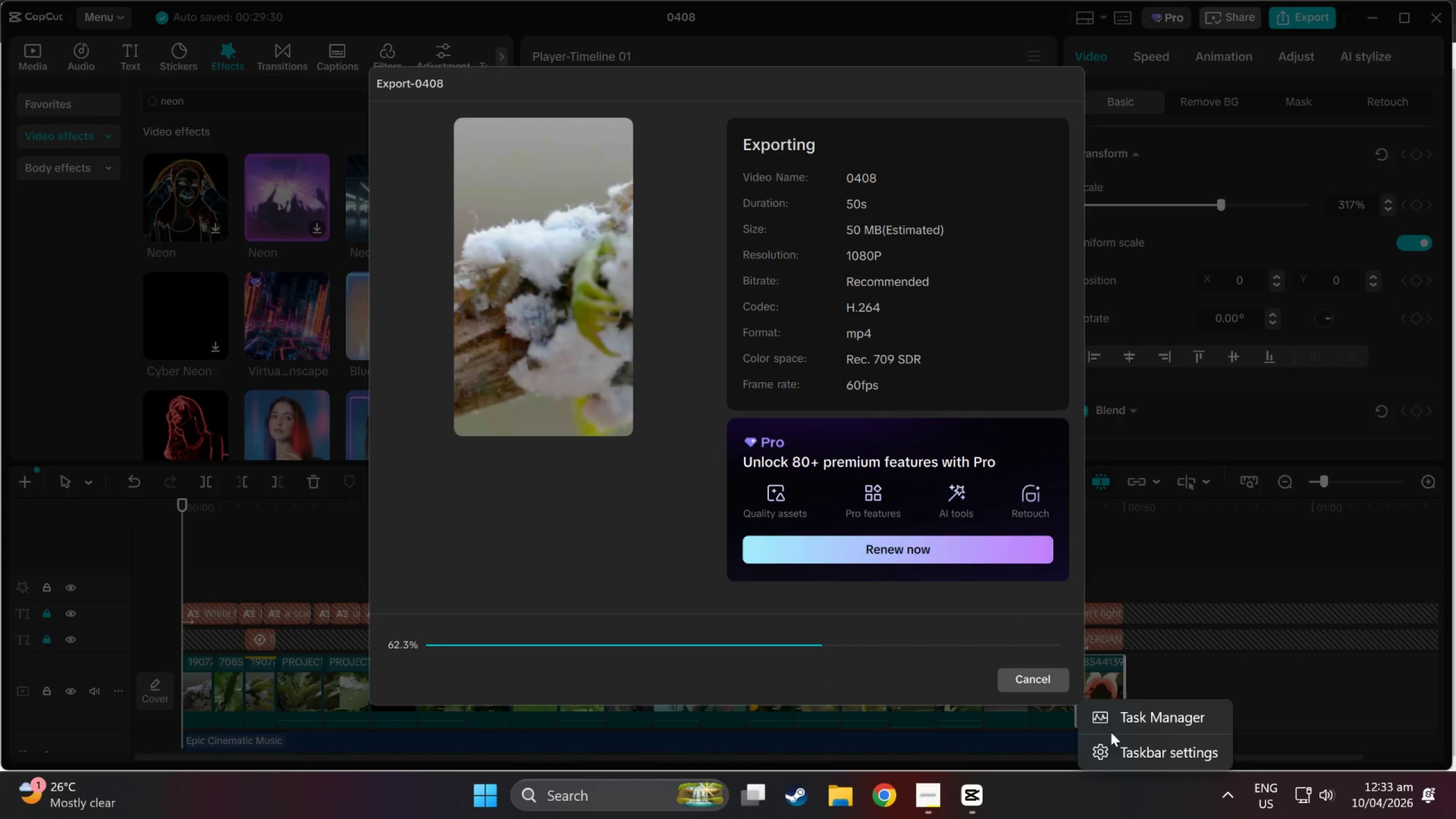 
left_click([1134, 719])
 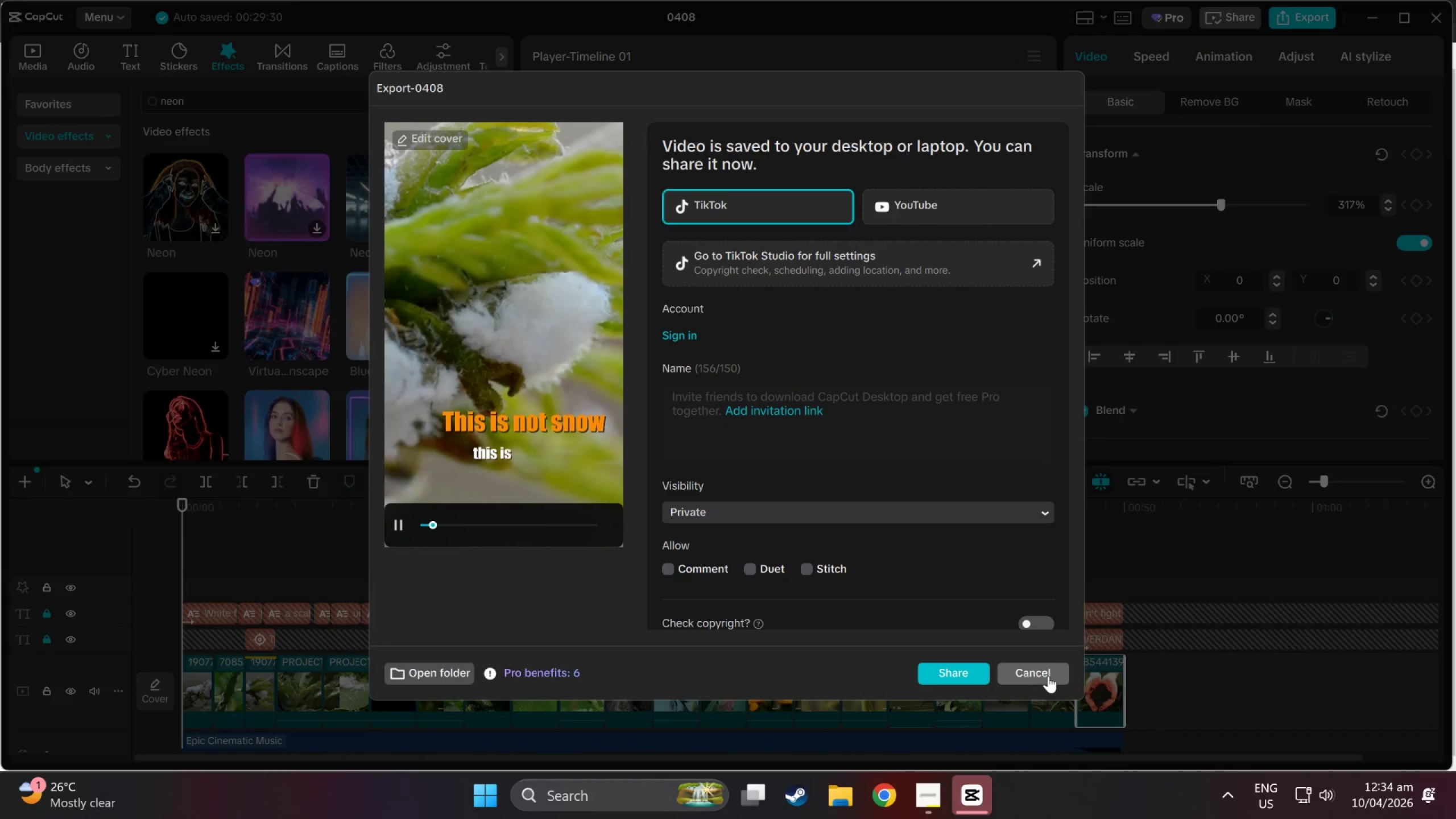 
wait(72.5)
 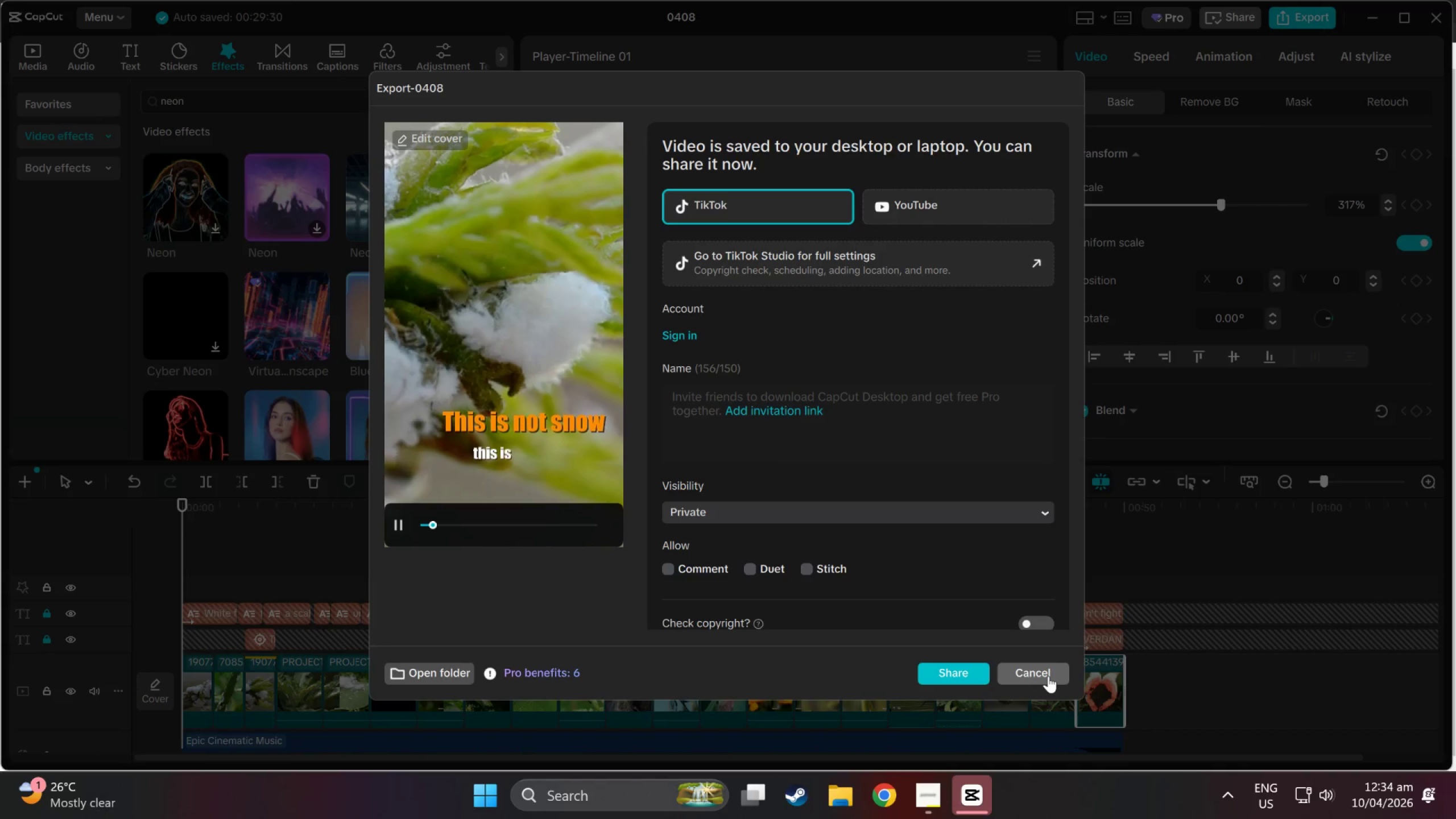 
left_click([1048, 676])
 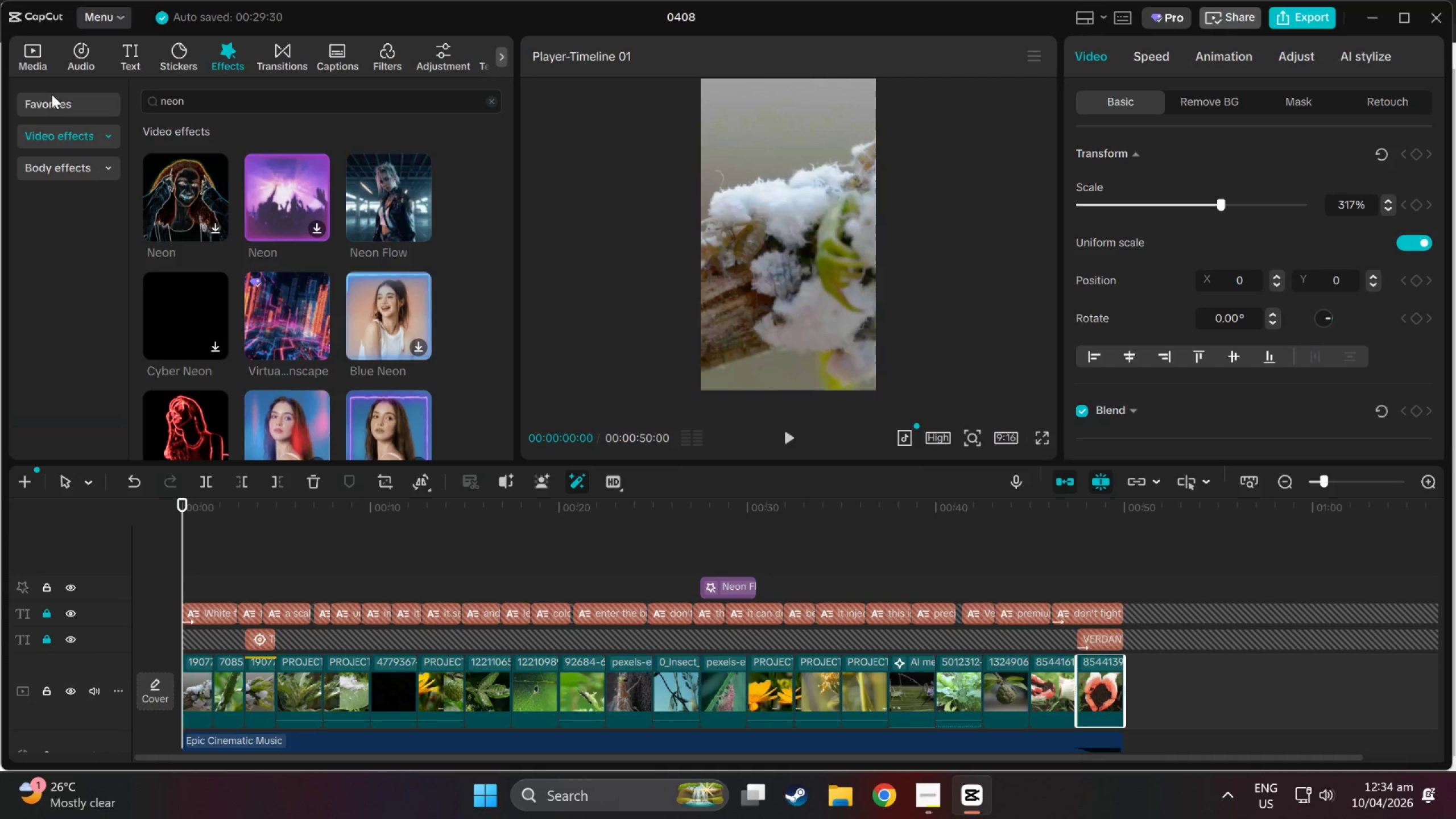 
left_click([28, 55])
 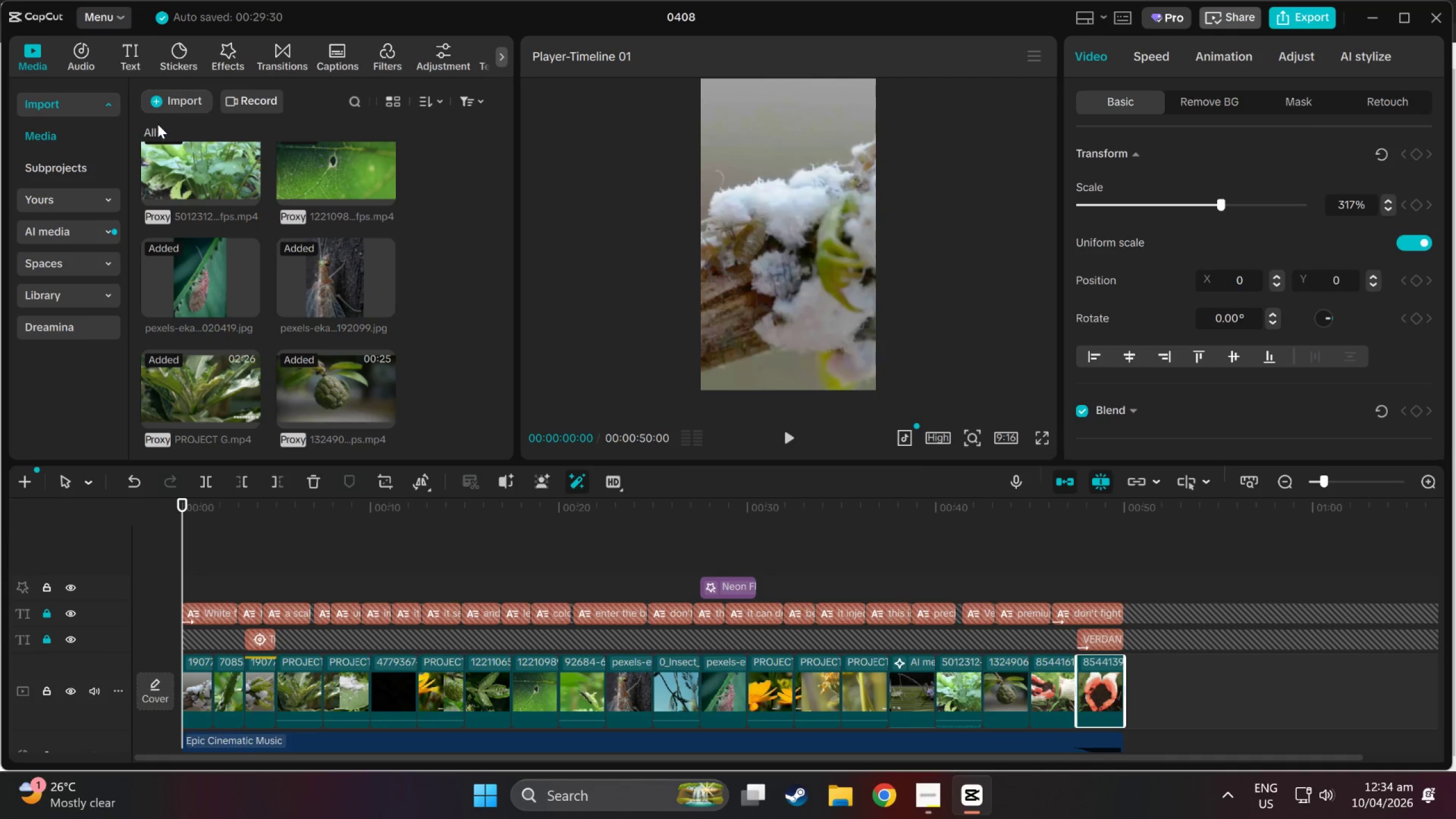 
left_click([172, 99])
 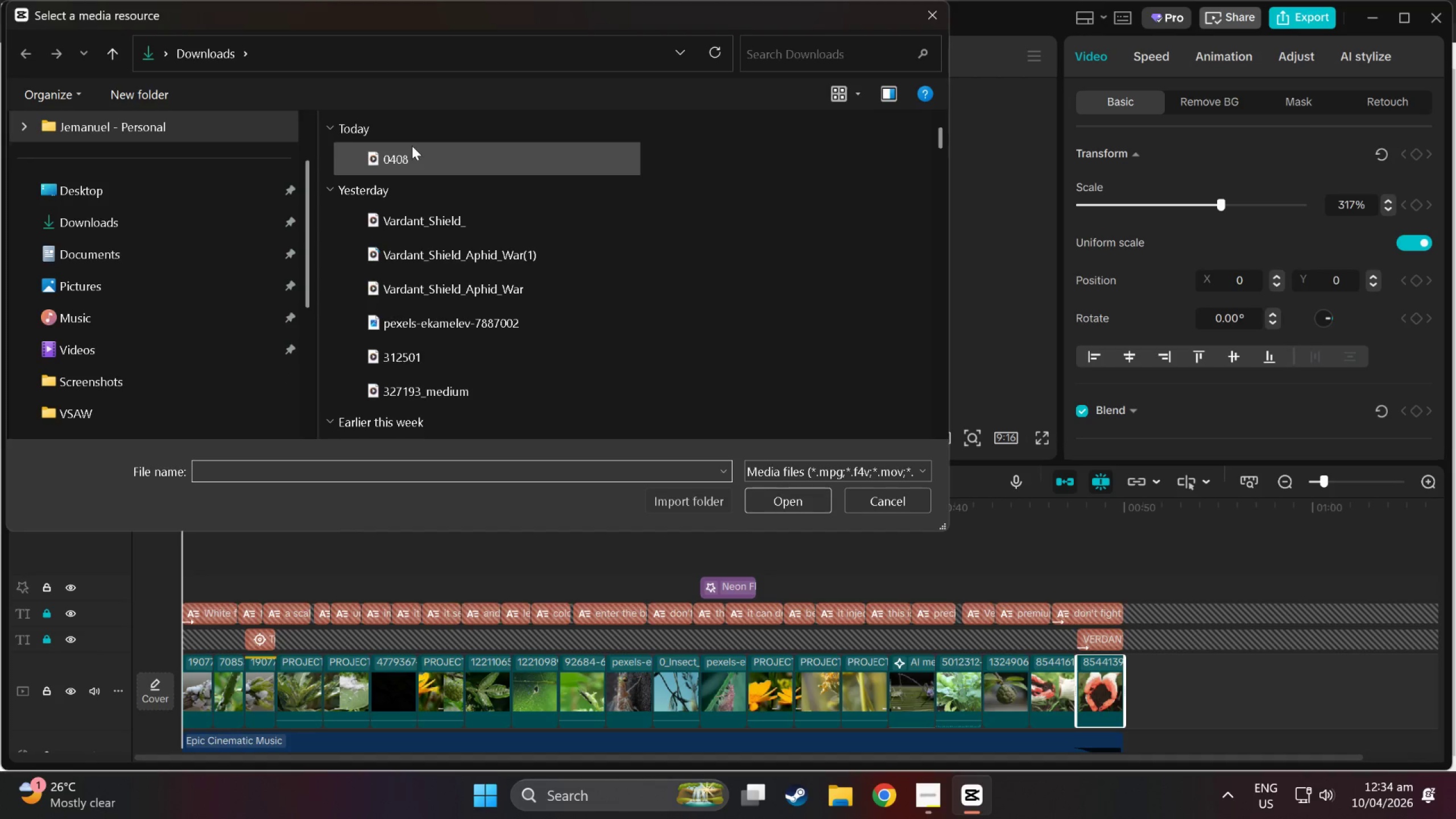 
double_click([412, 153])
 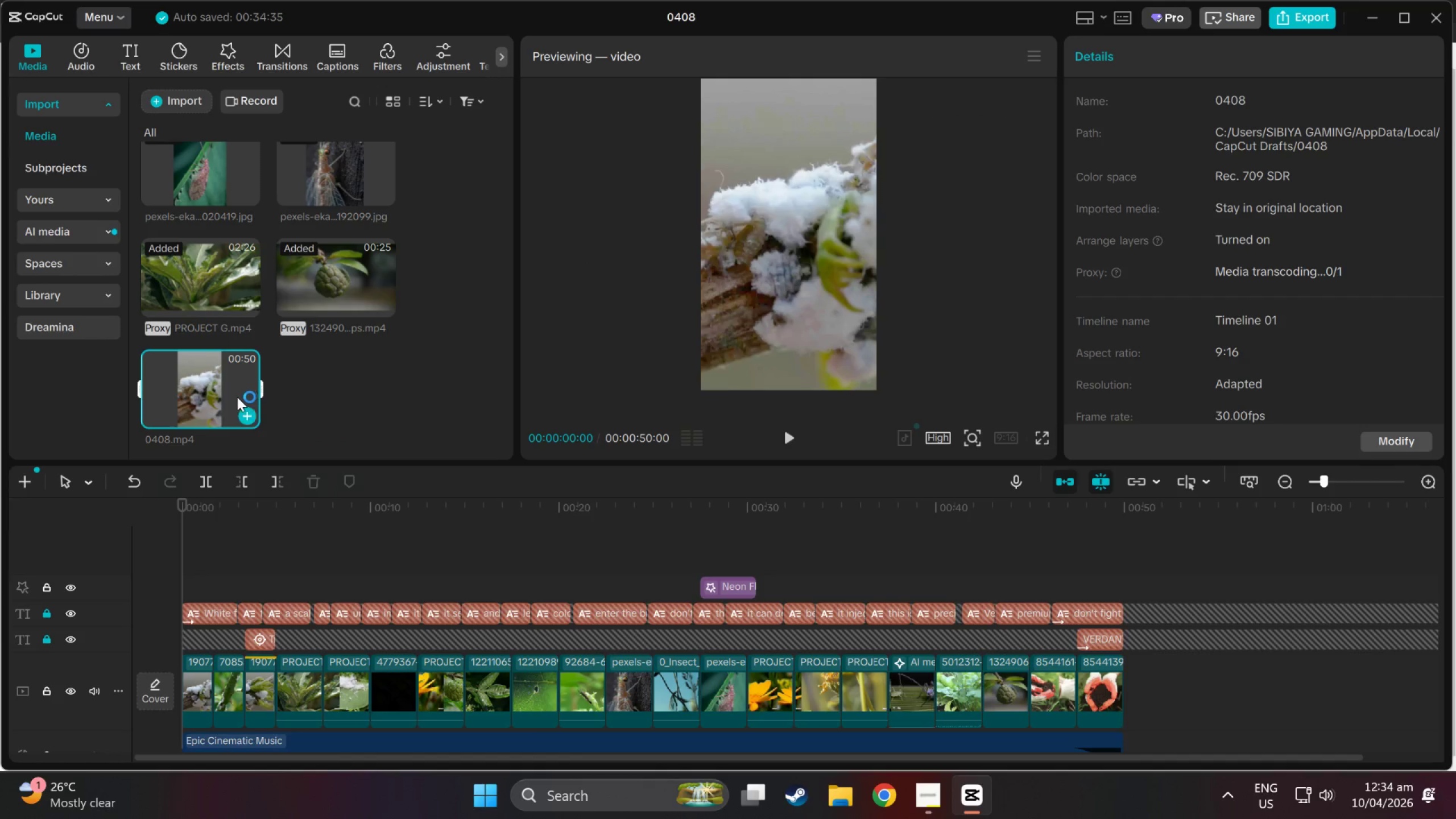 
left_click_drag(start_coordinate=[163, 387], to_coordinate=[1132, 544])
 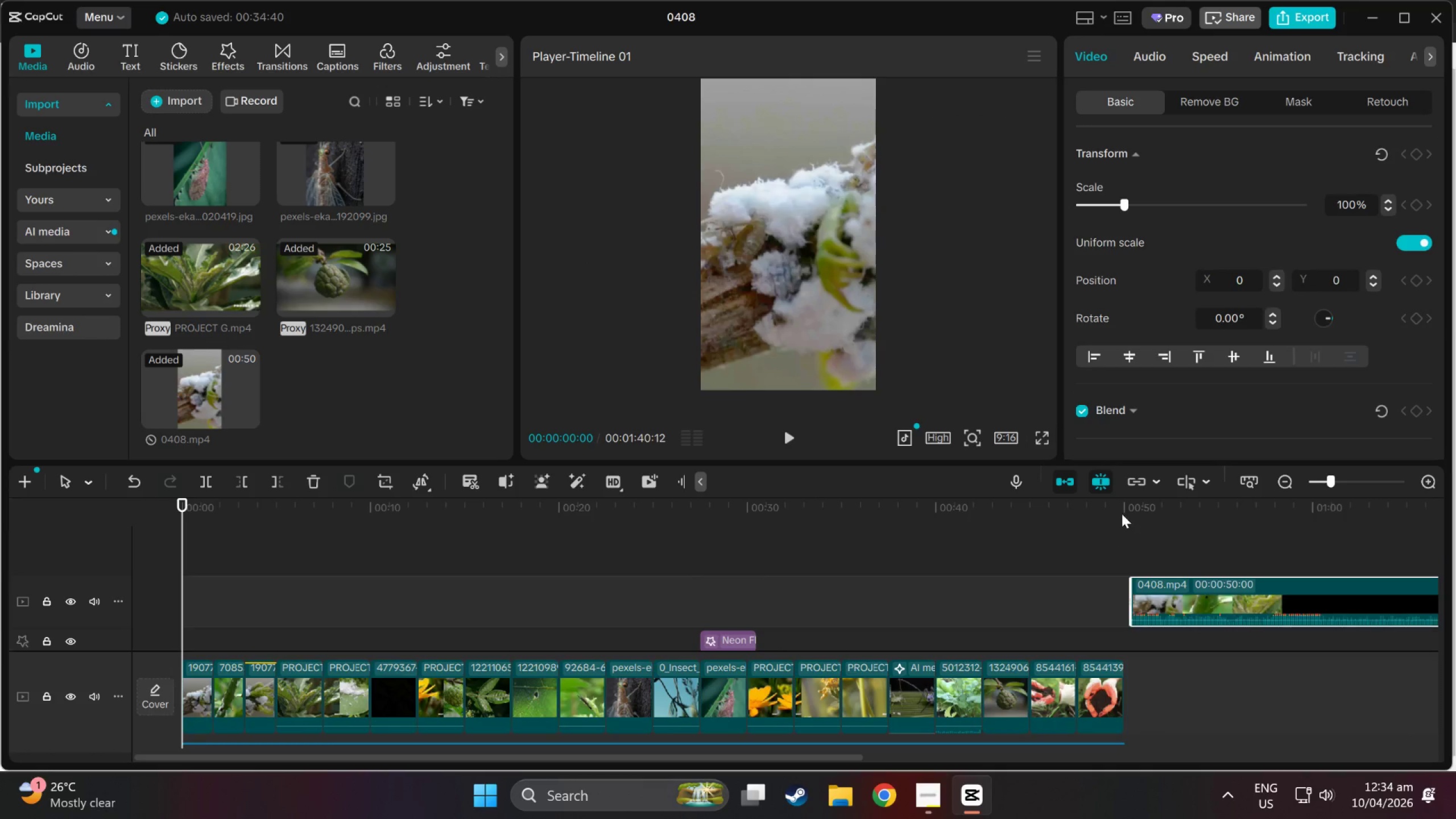 
left_click_drag(start_coordinate=[1124, 511], to_coordinate=[1141, 541])
 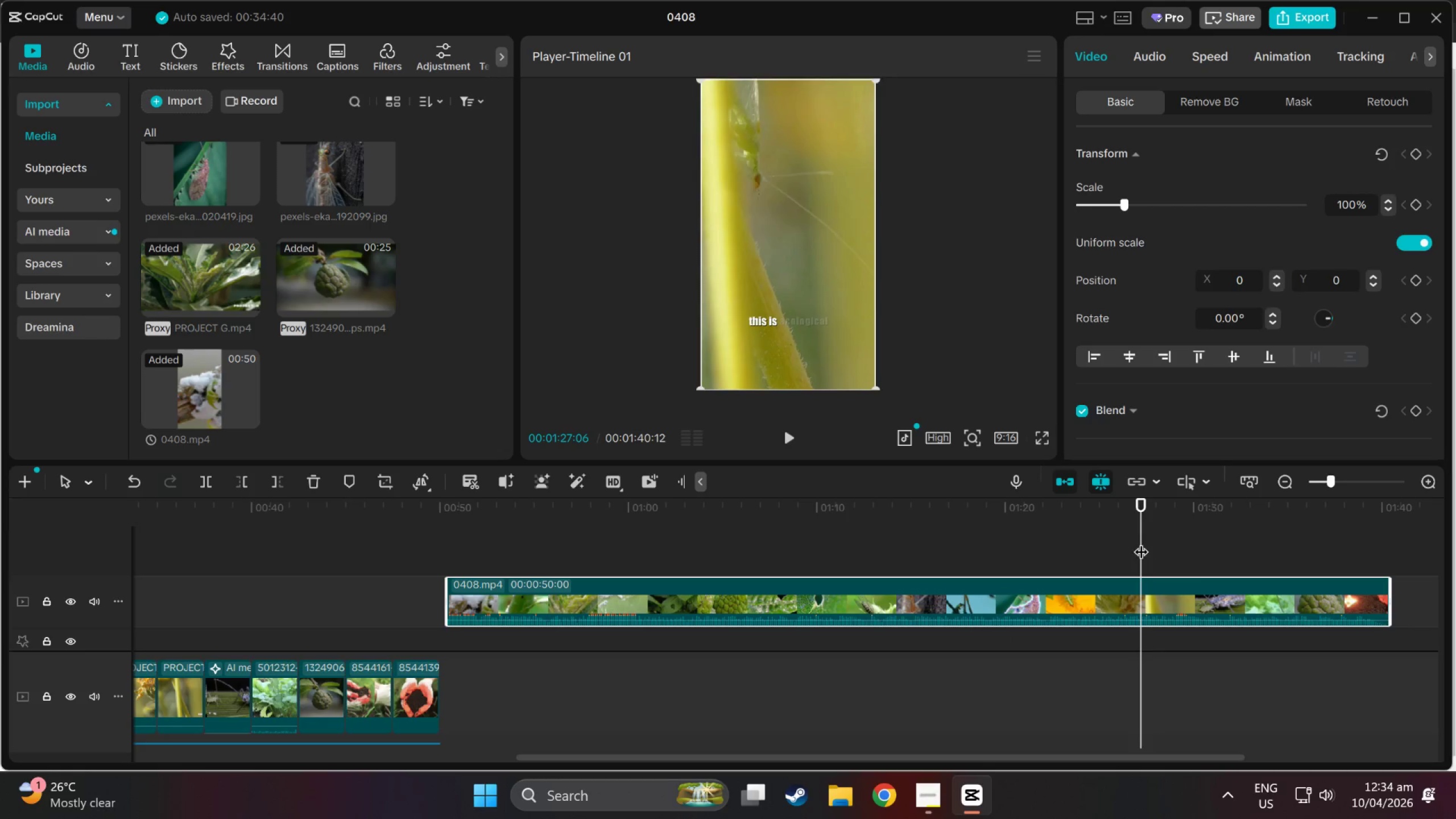 
left_click_drag(start_coordinate=[1147, 541], to_coordinate=[1091, 535])
 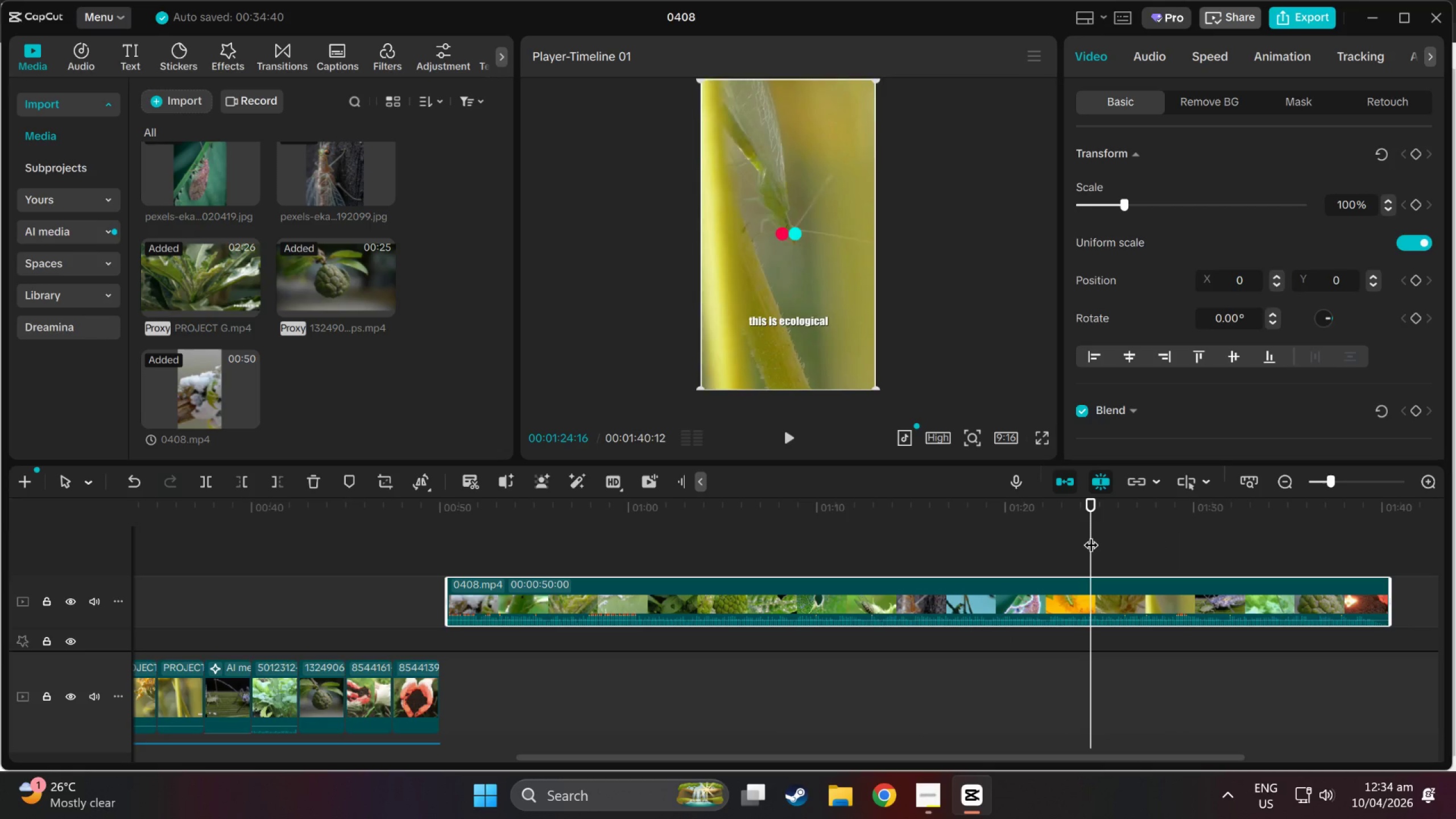 
key(Space)
 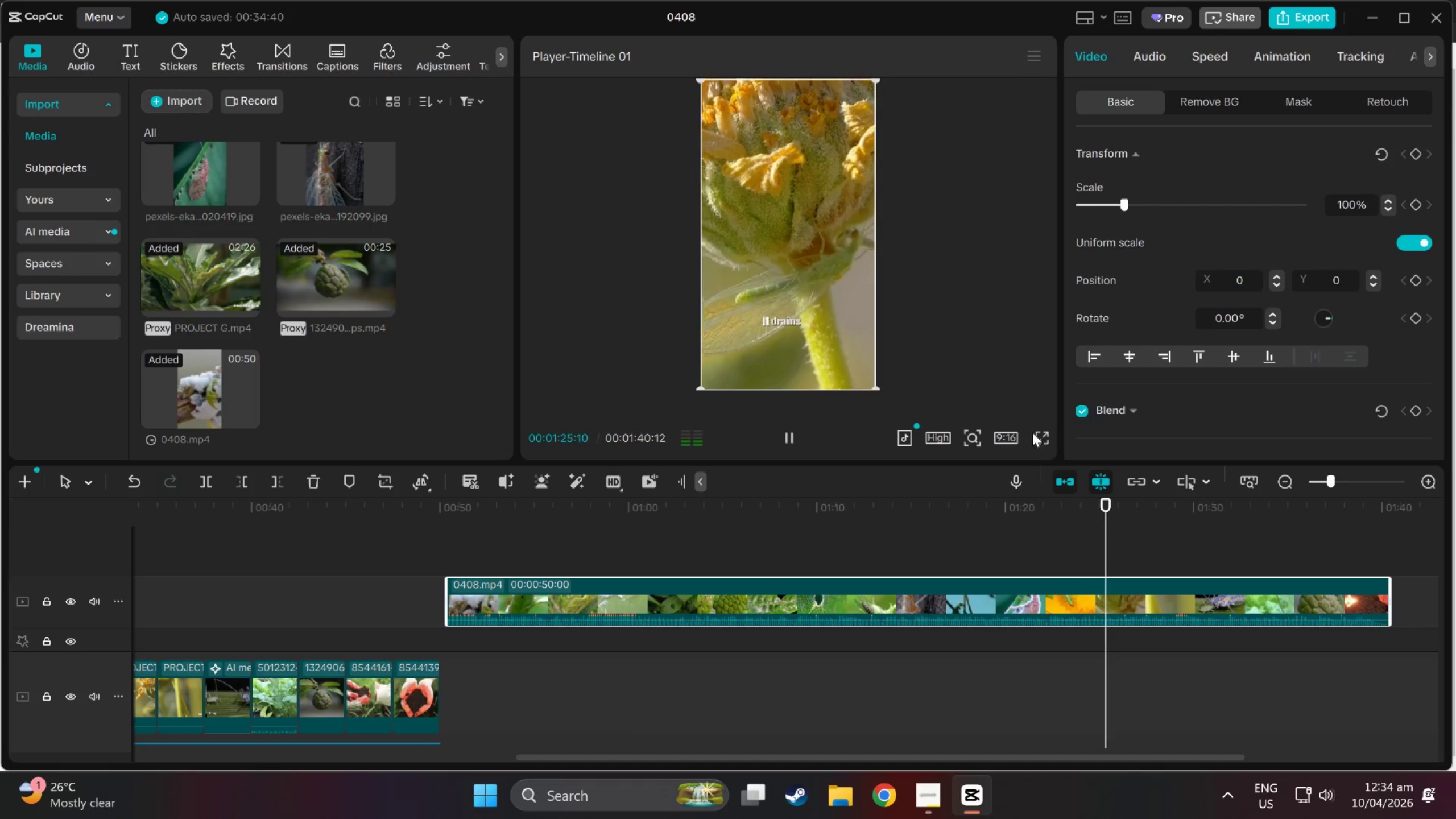 
key(Space)
 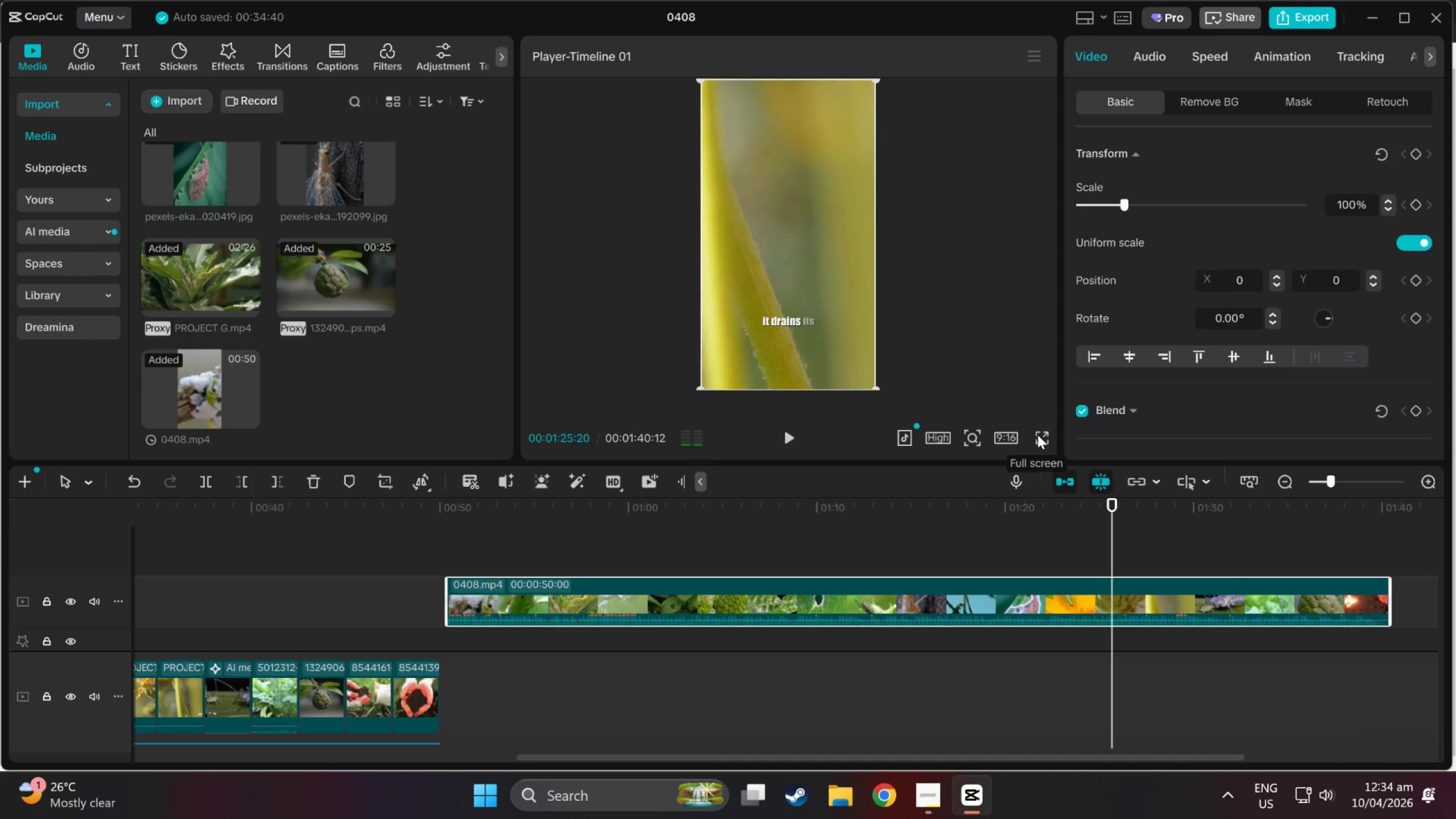 
key(Space)
 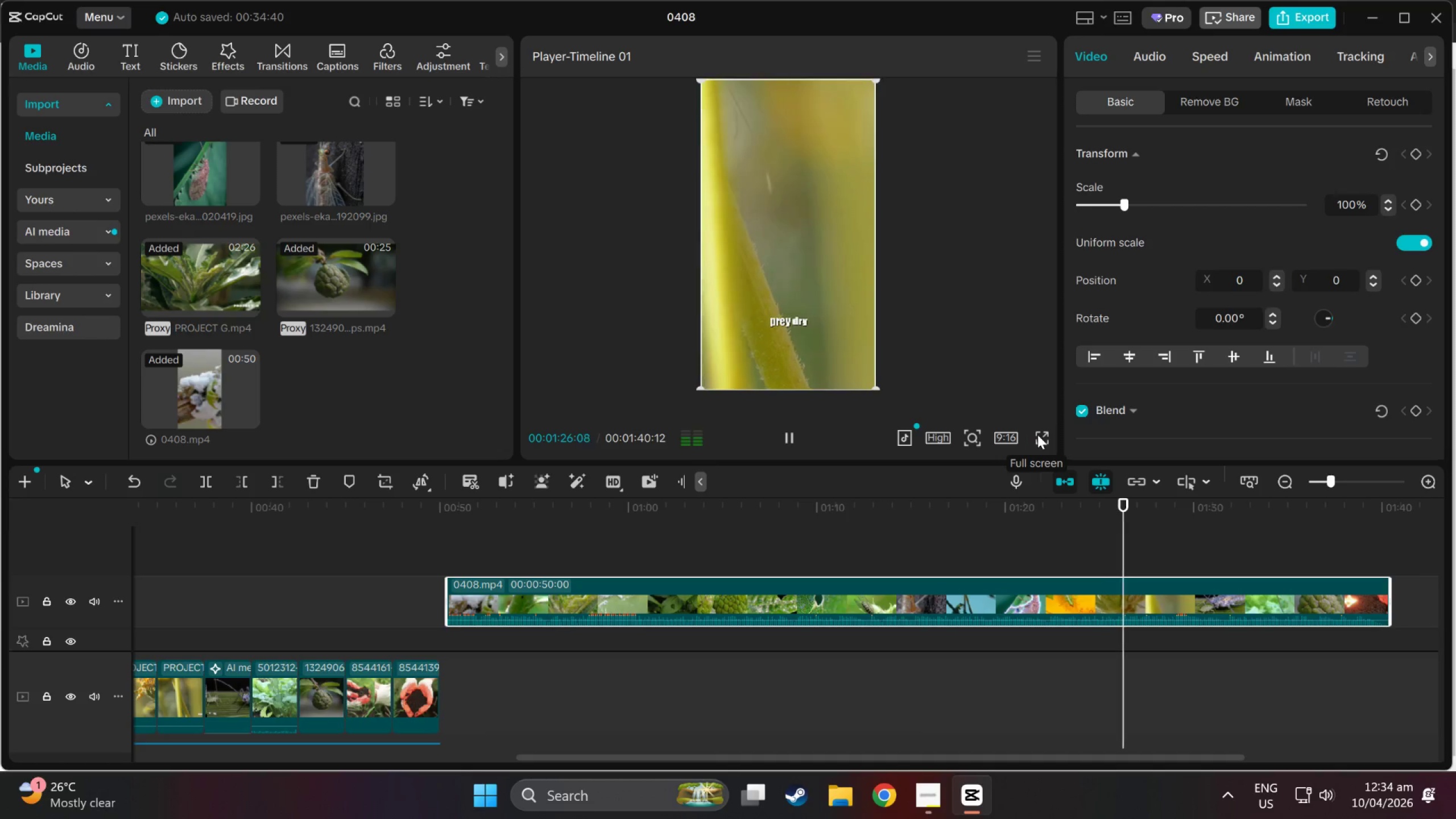 
key(Space)
 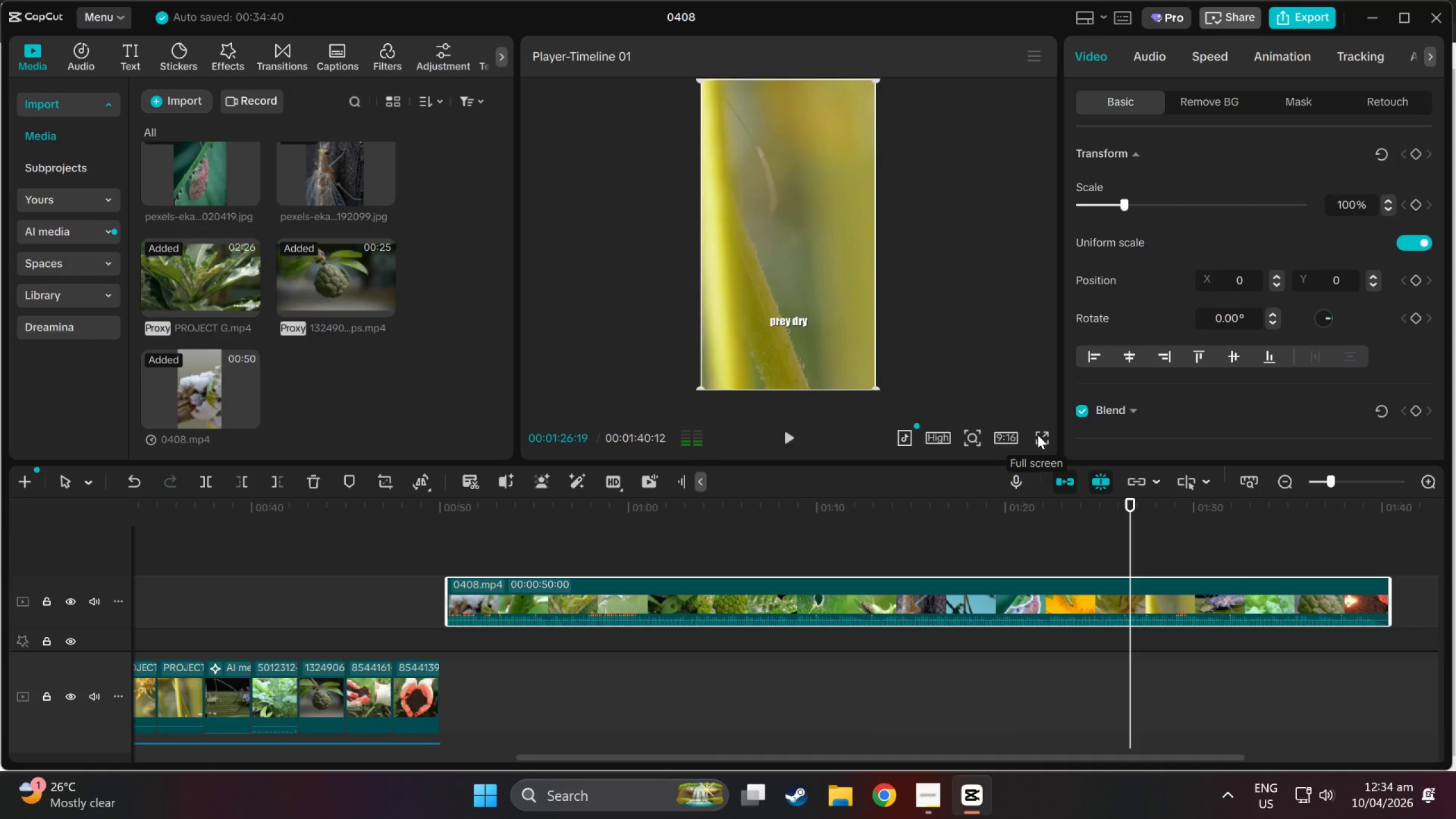 
key(Space)
 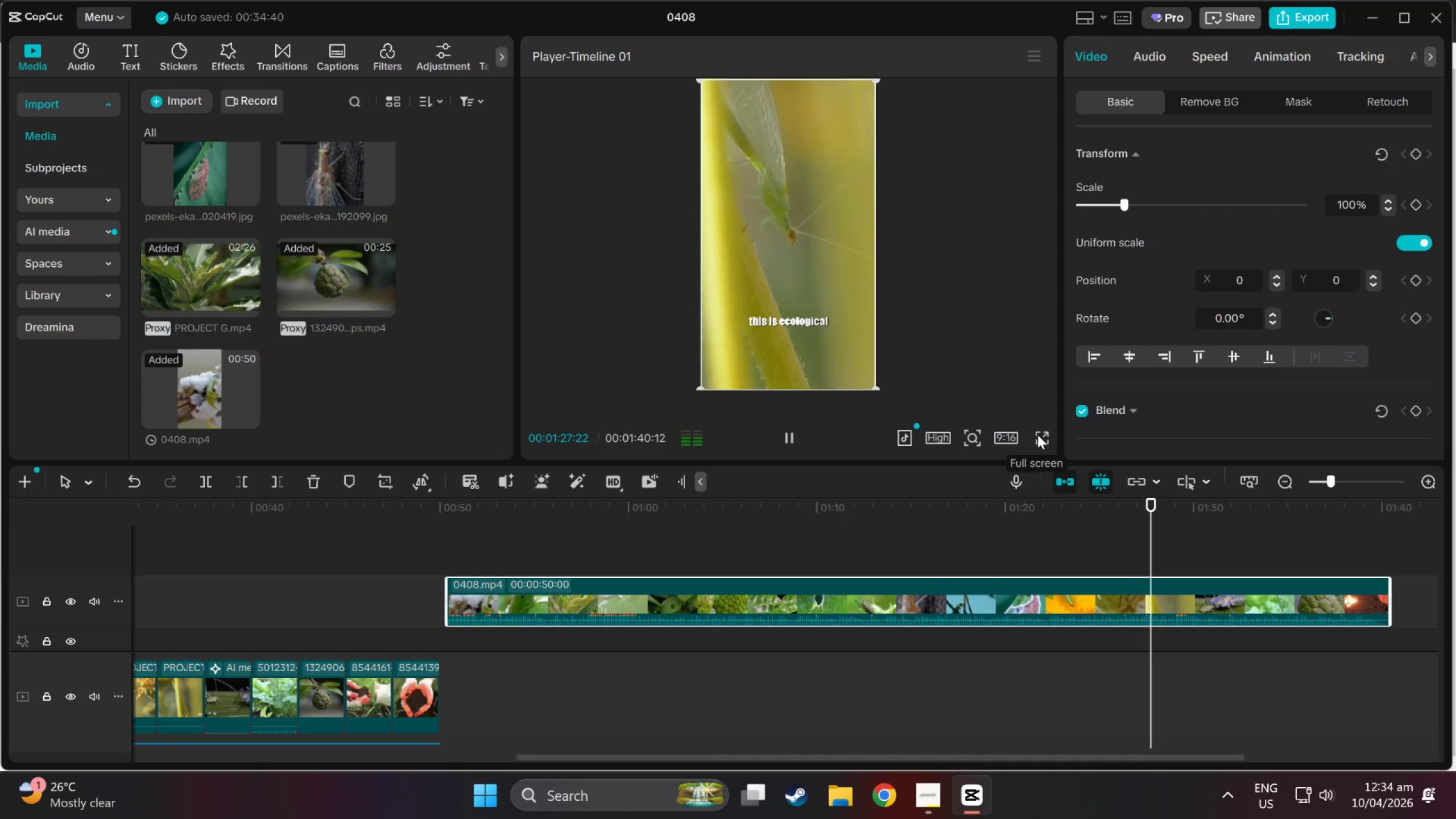 
key(Space)
 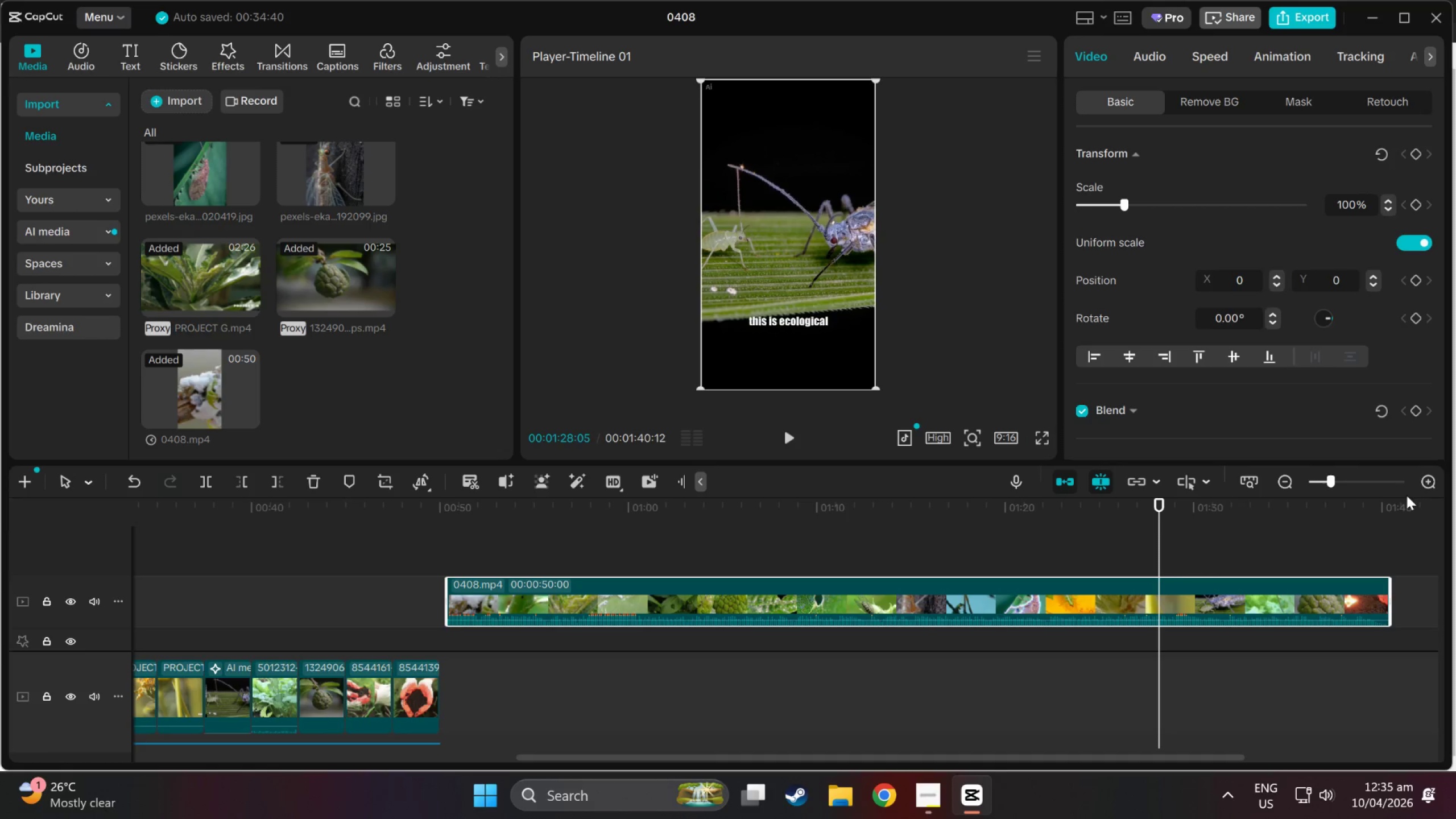 
left_click([1420, 482])
 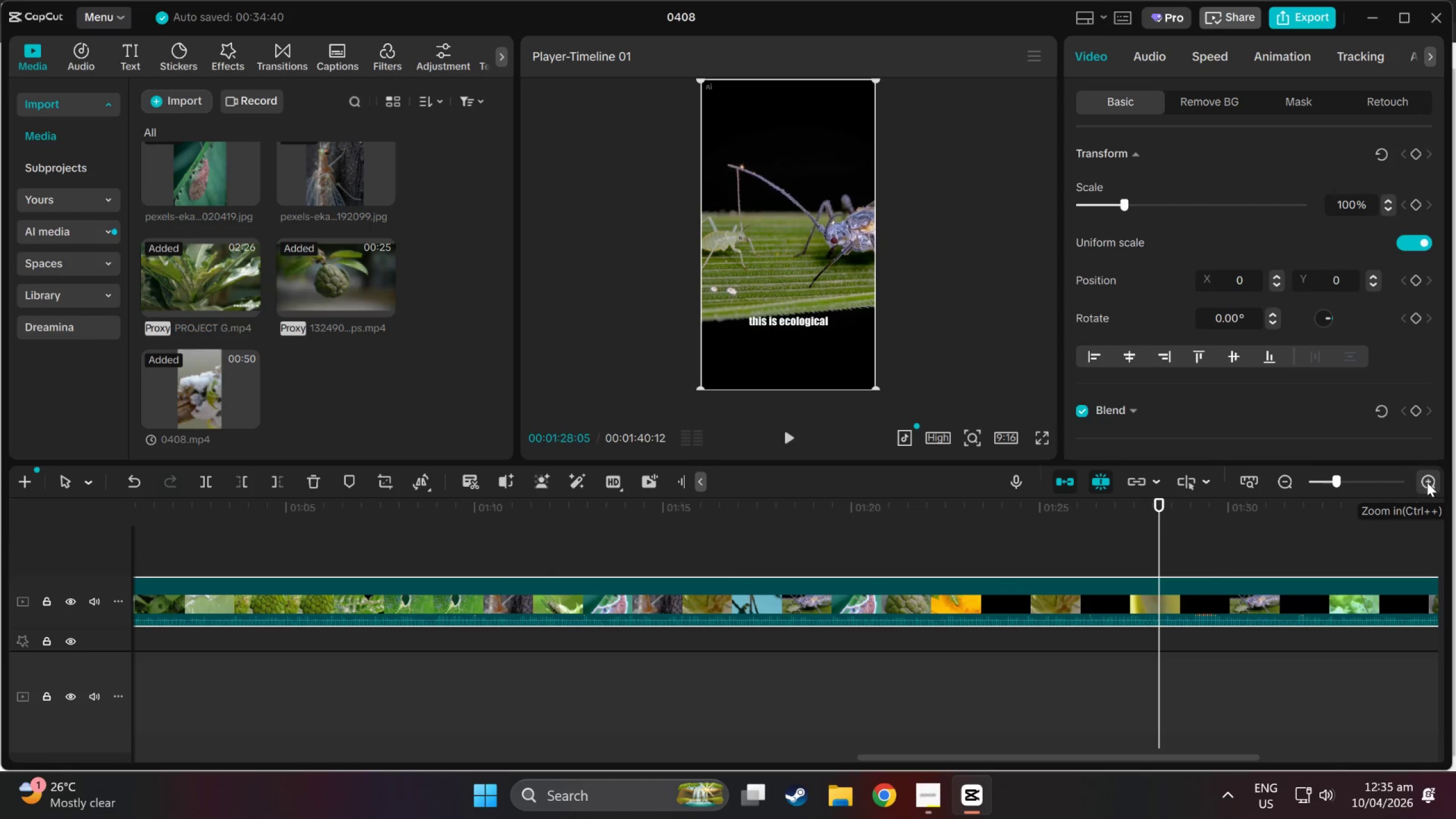 
left_click([1427, 482])
 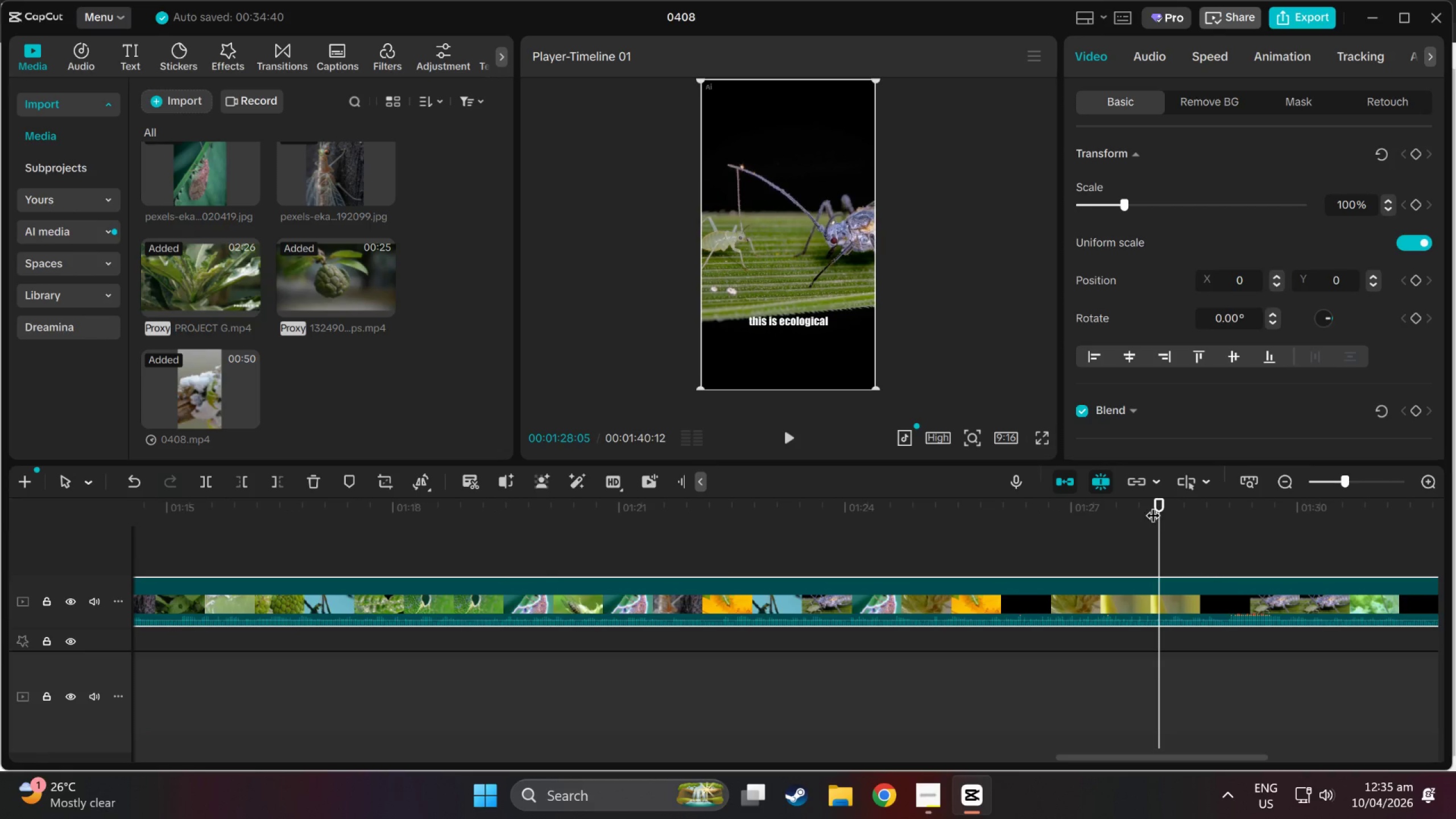 
left_click_drag(start_coordinate=[1153, 505], to_coordinate=[1106, 502])
 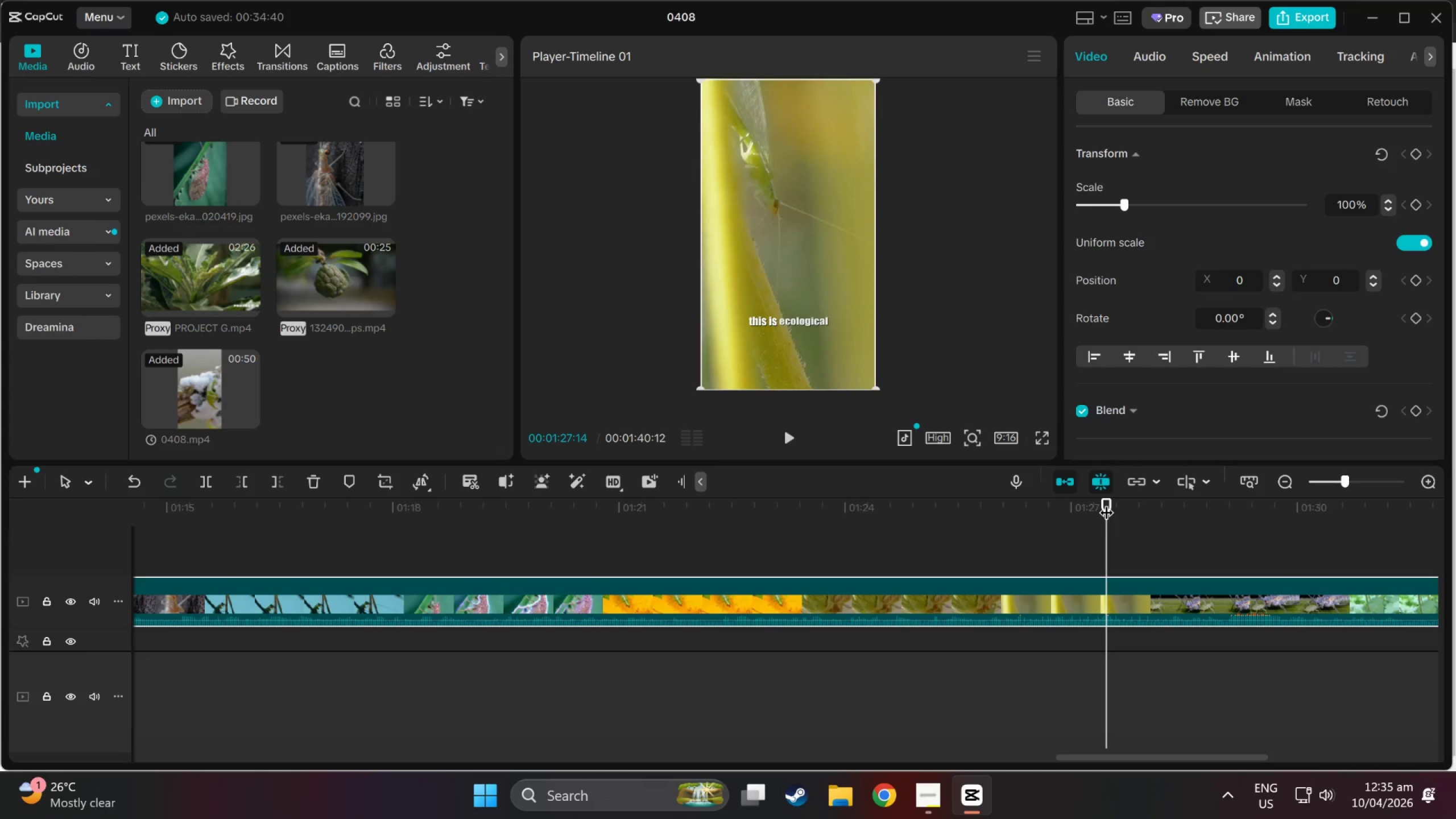 
key(Q)
 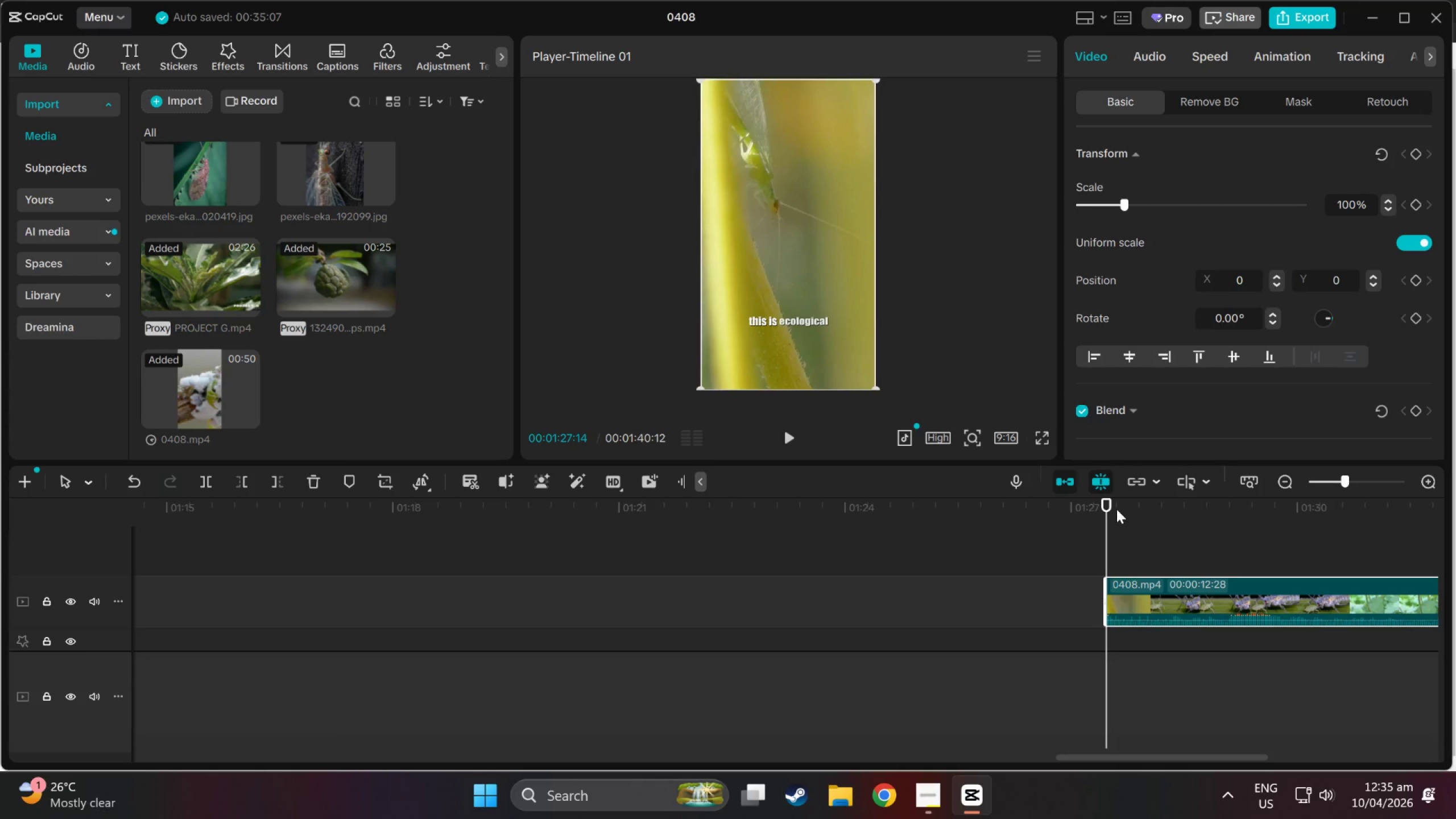 
key(Space)
 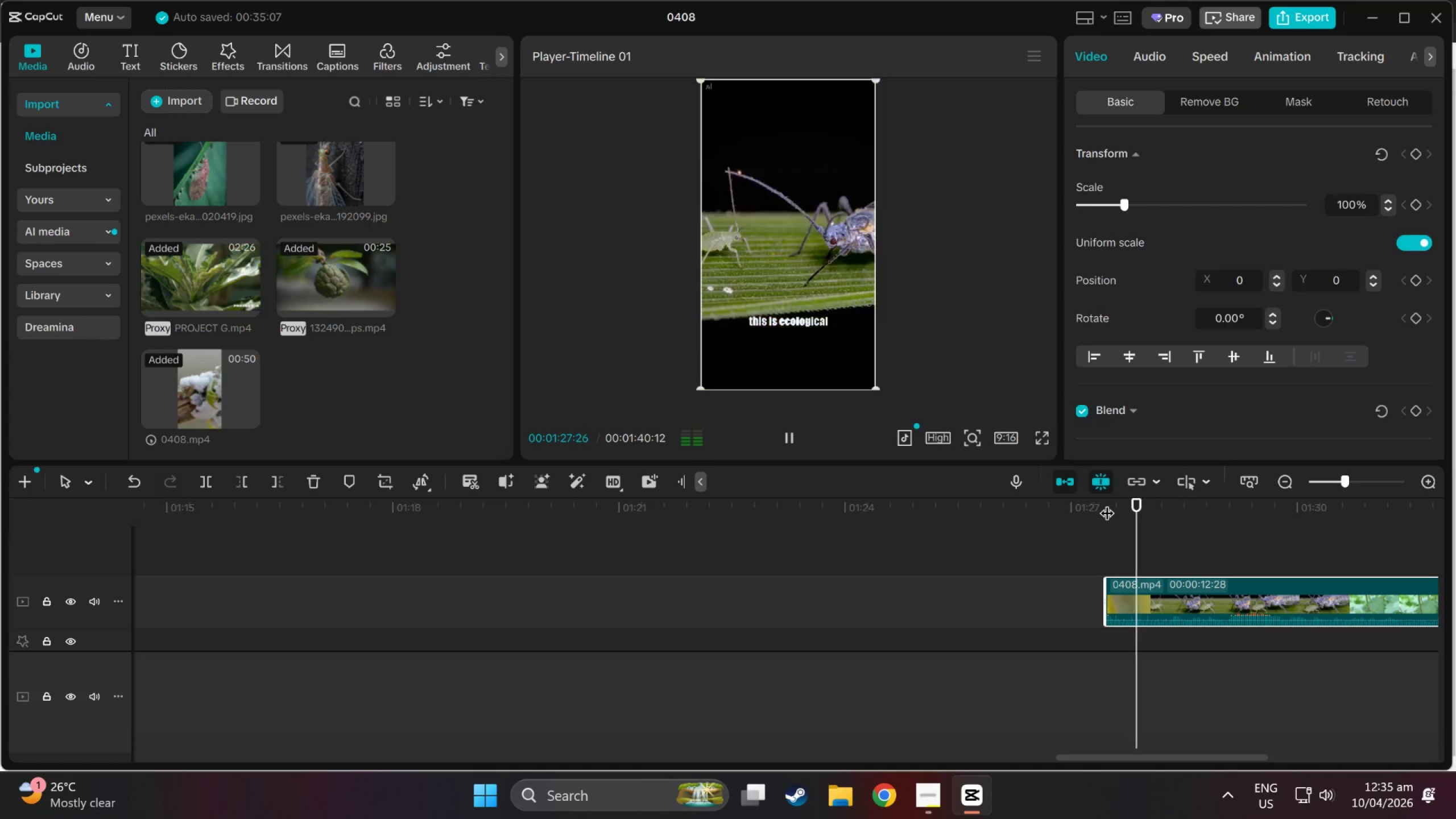 
key(Space)
 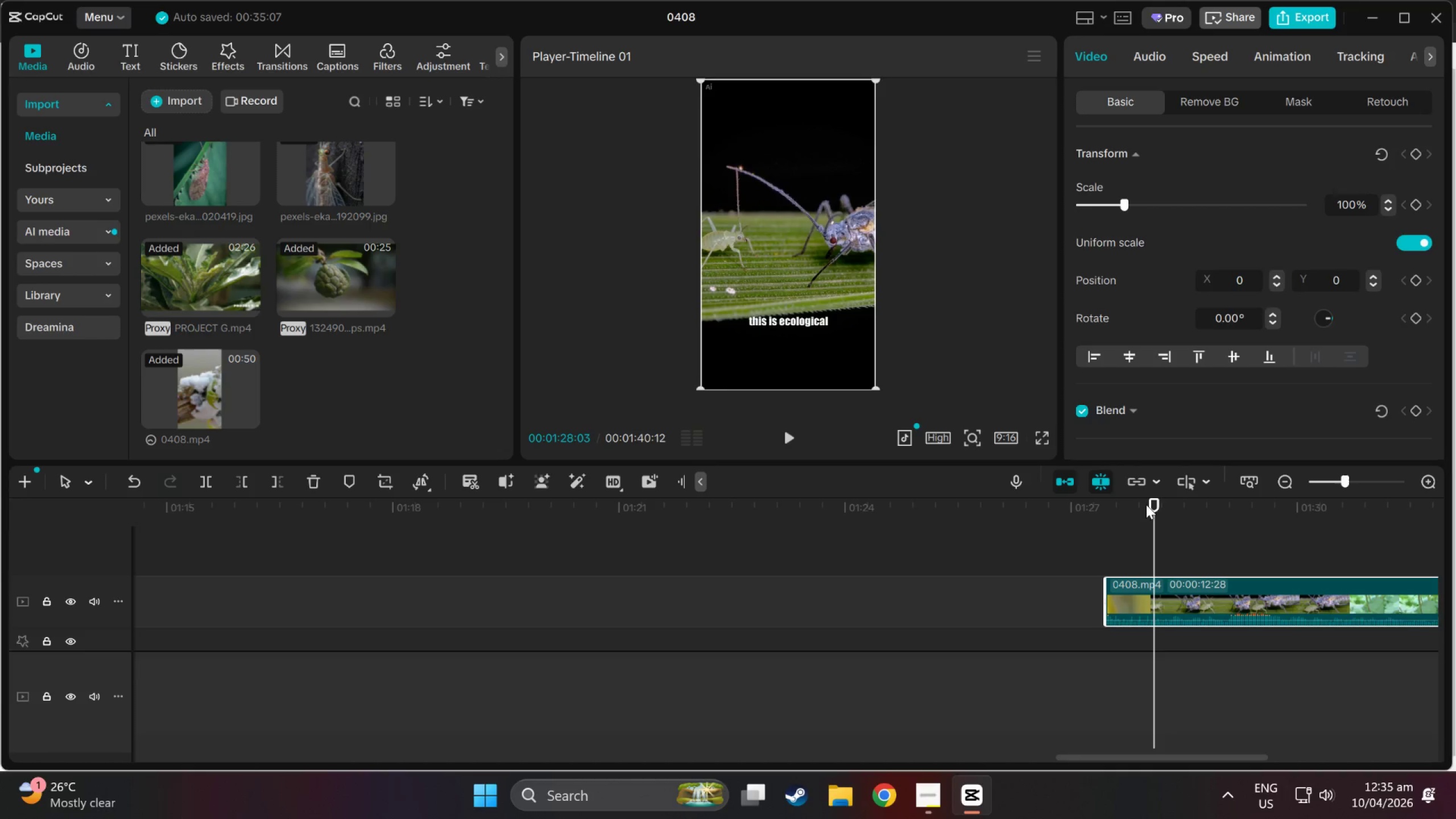 
left_click_drag(start_coordinate=[1151, 506], to_coordinate=[1137, 504])
 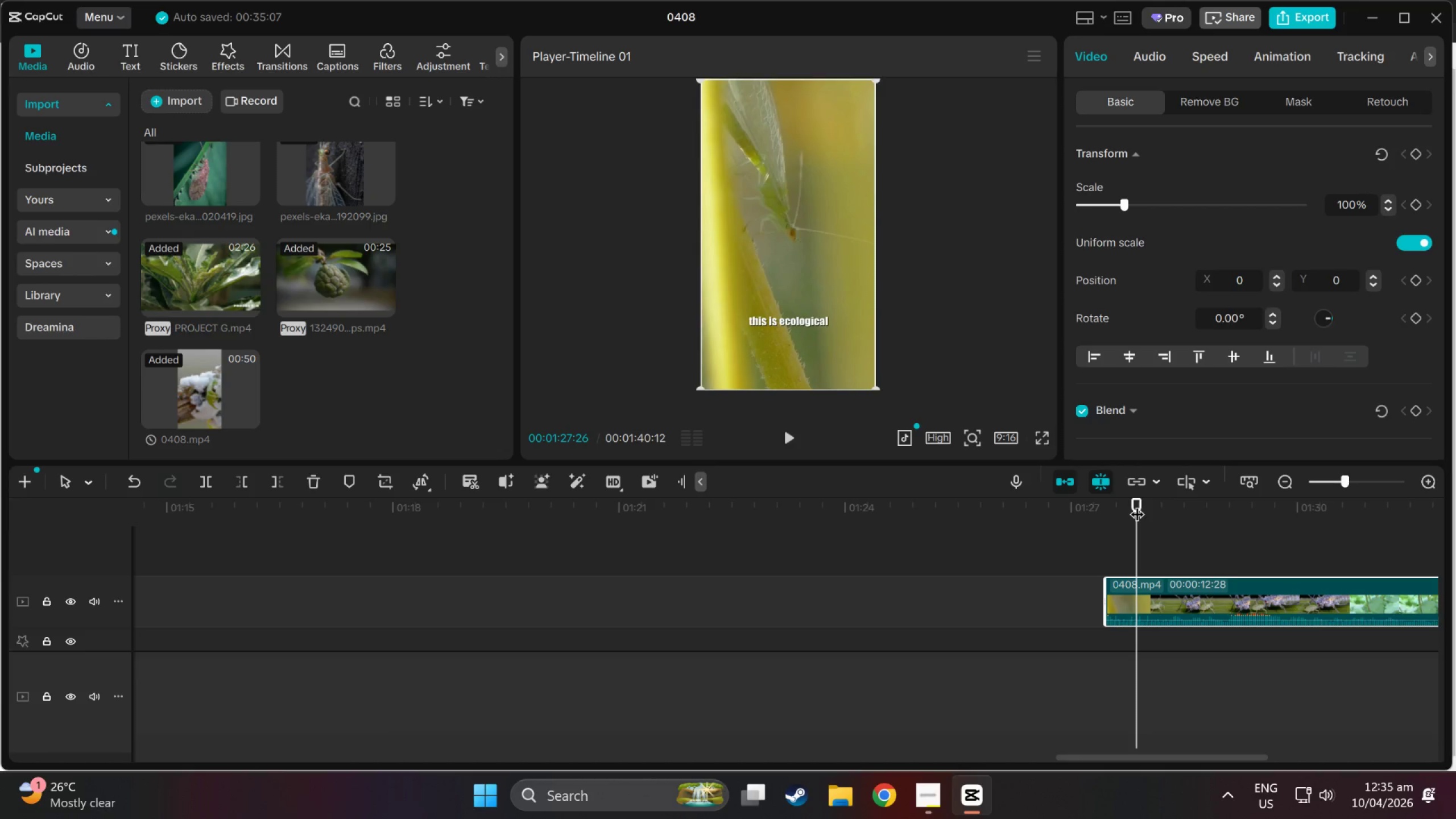 
key(Q)
 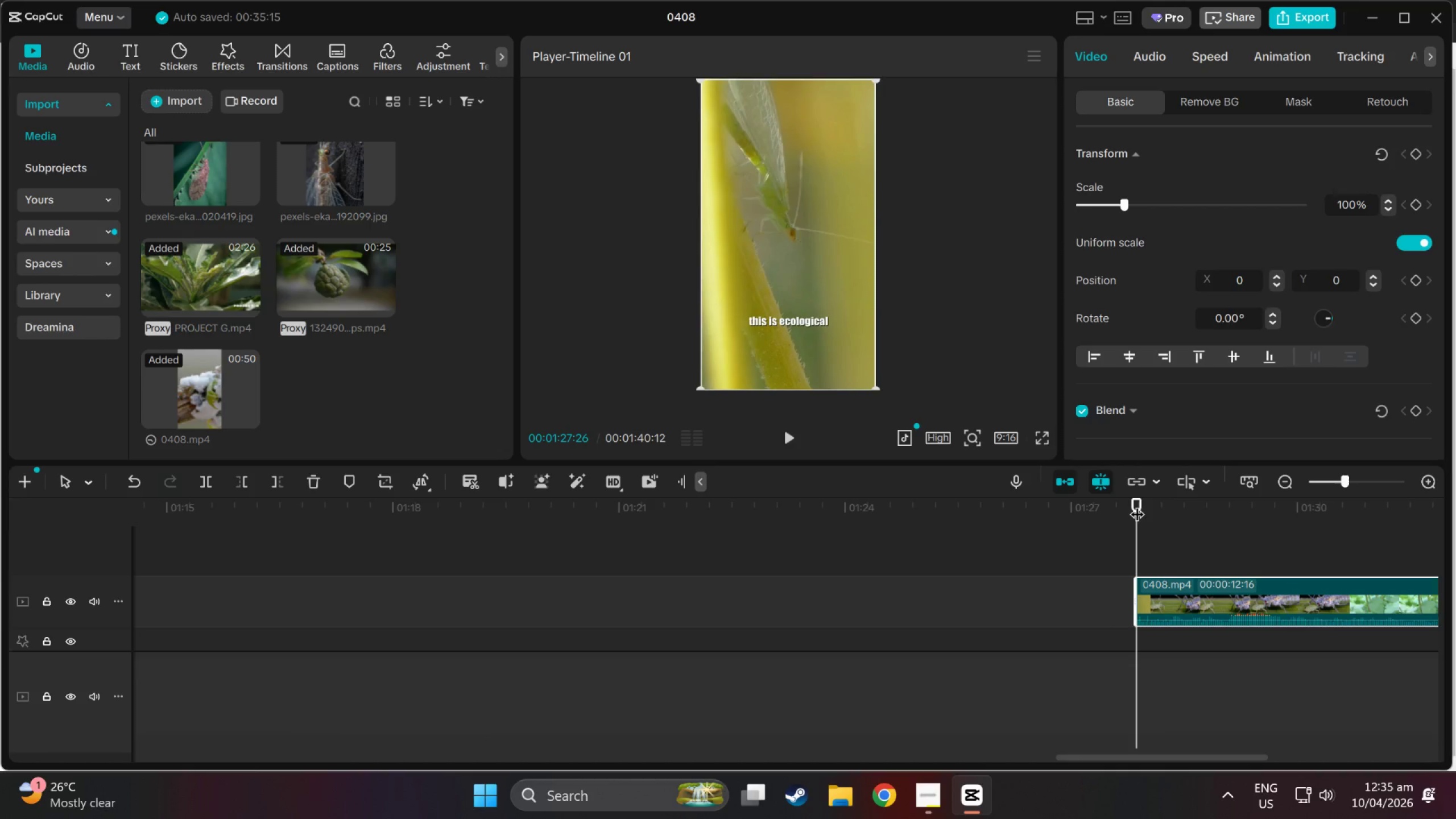 
key(Space)
 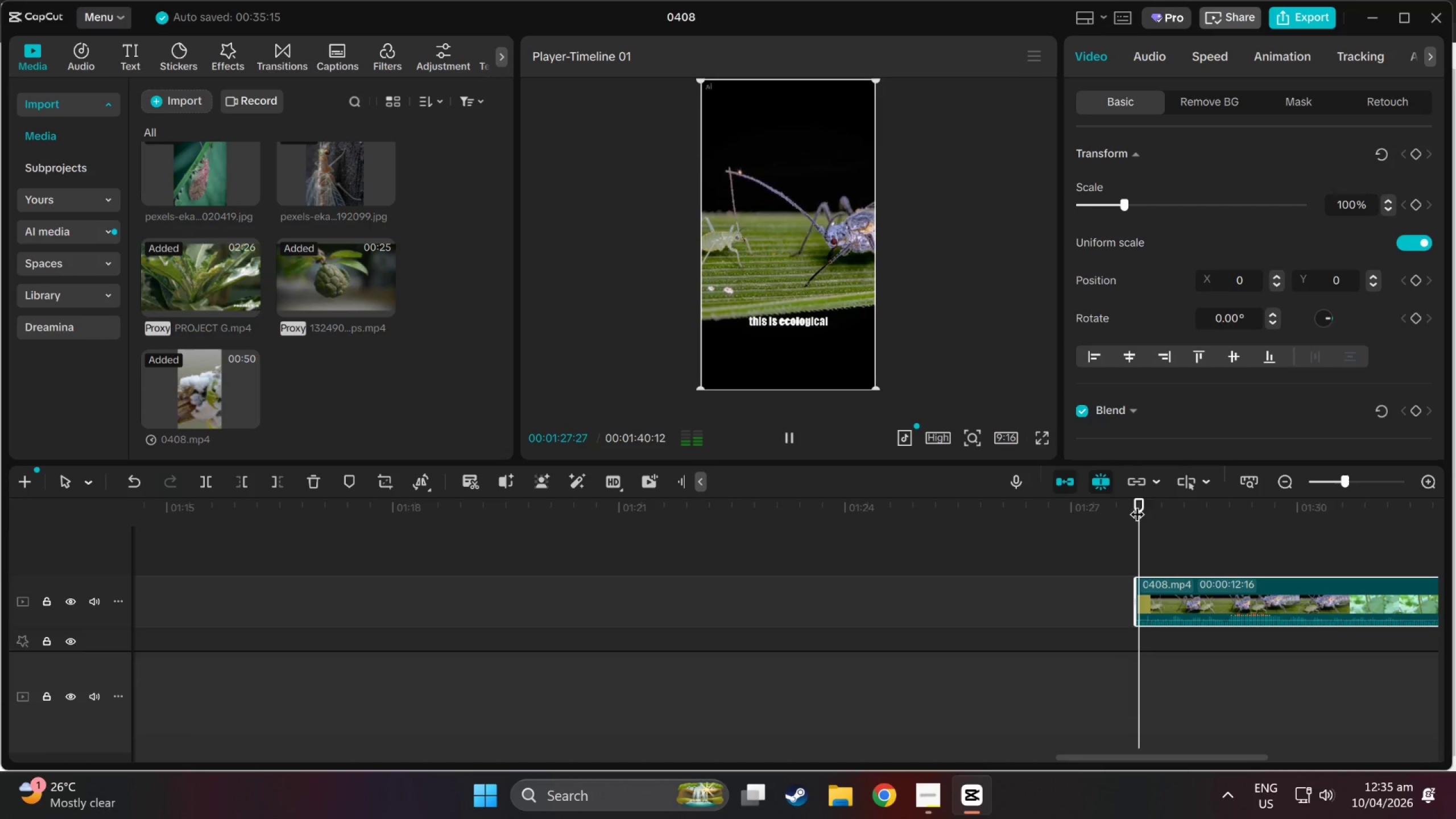 
key(Space)
 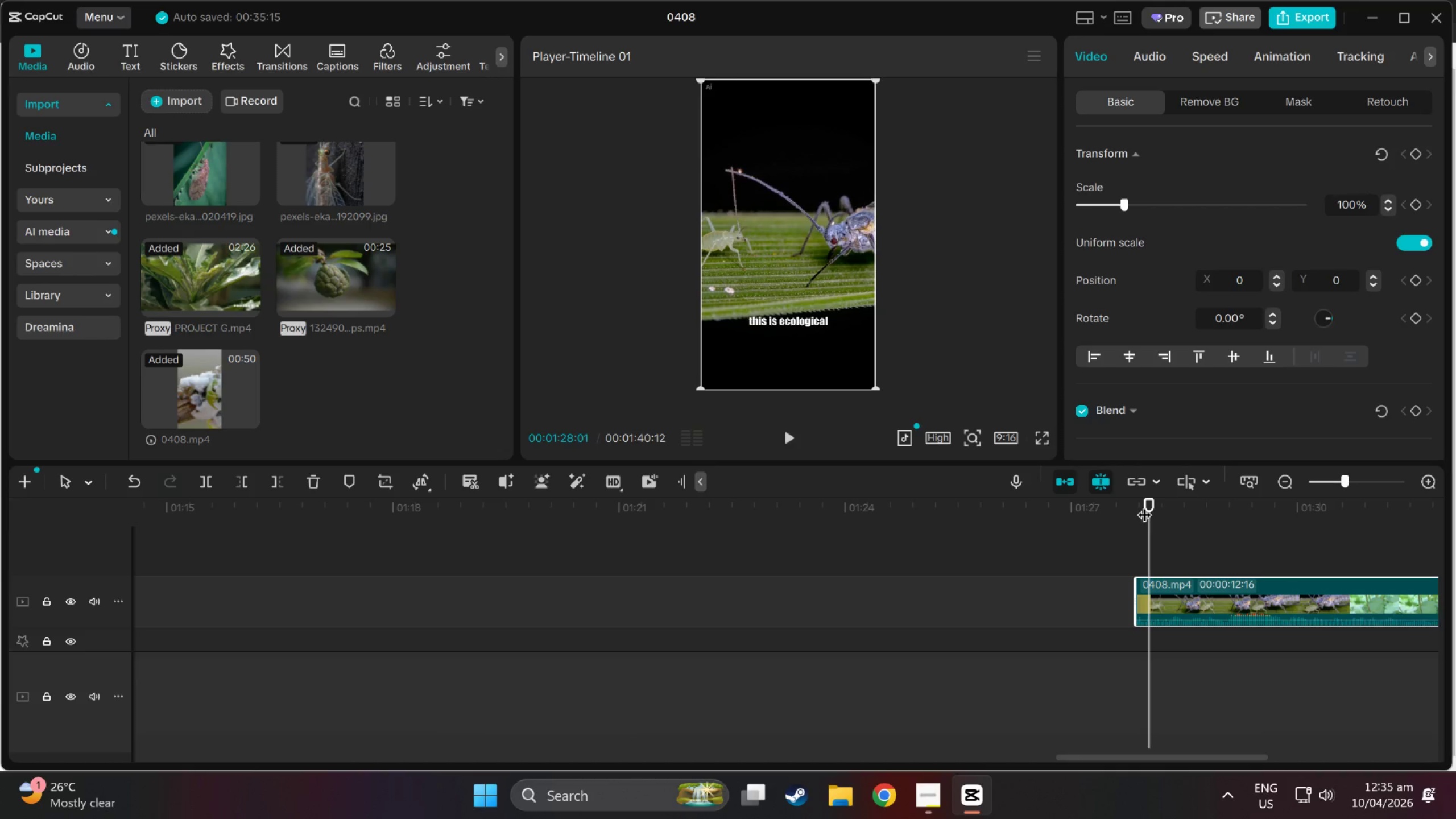 
left_click_drag(start_coordinate=[1147, 504], to_coordinate=[1143, 503])
 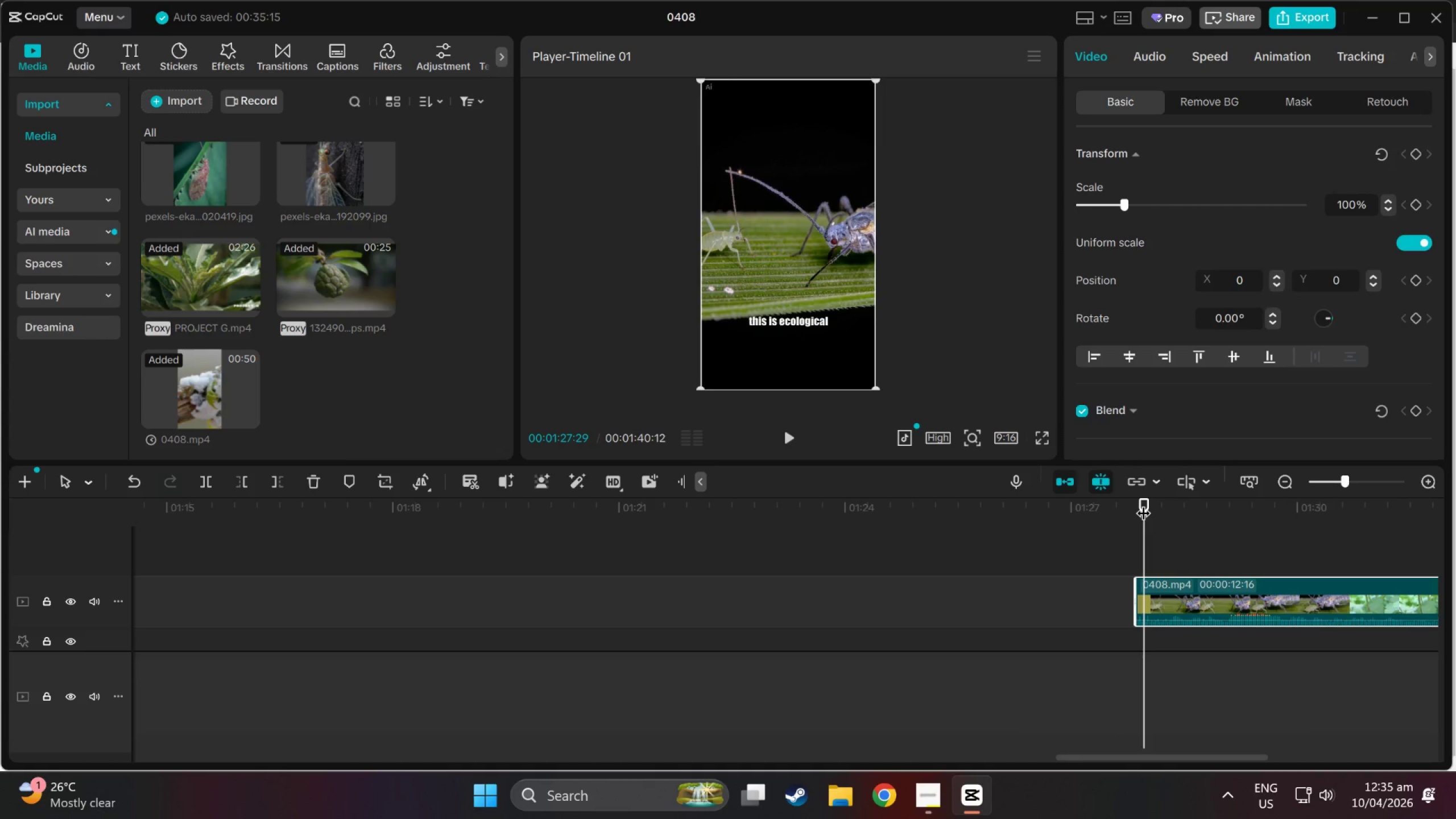 
key(Q)
 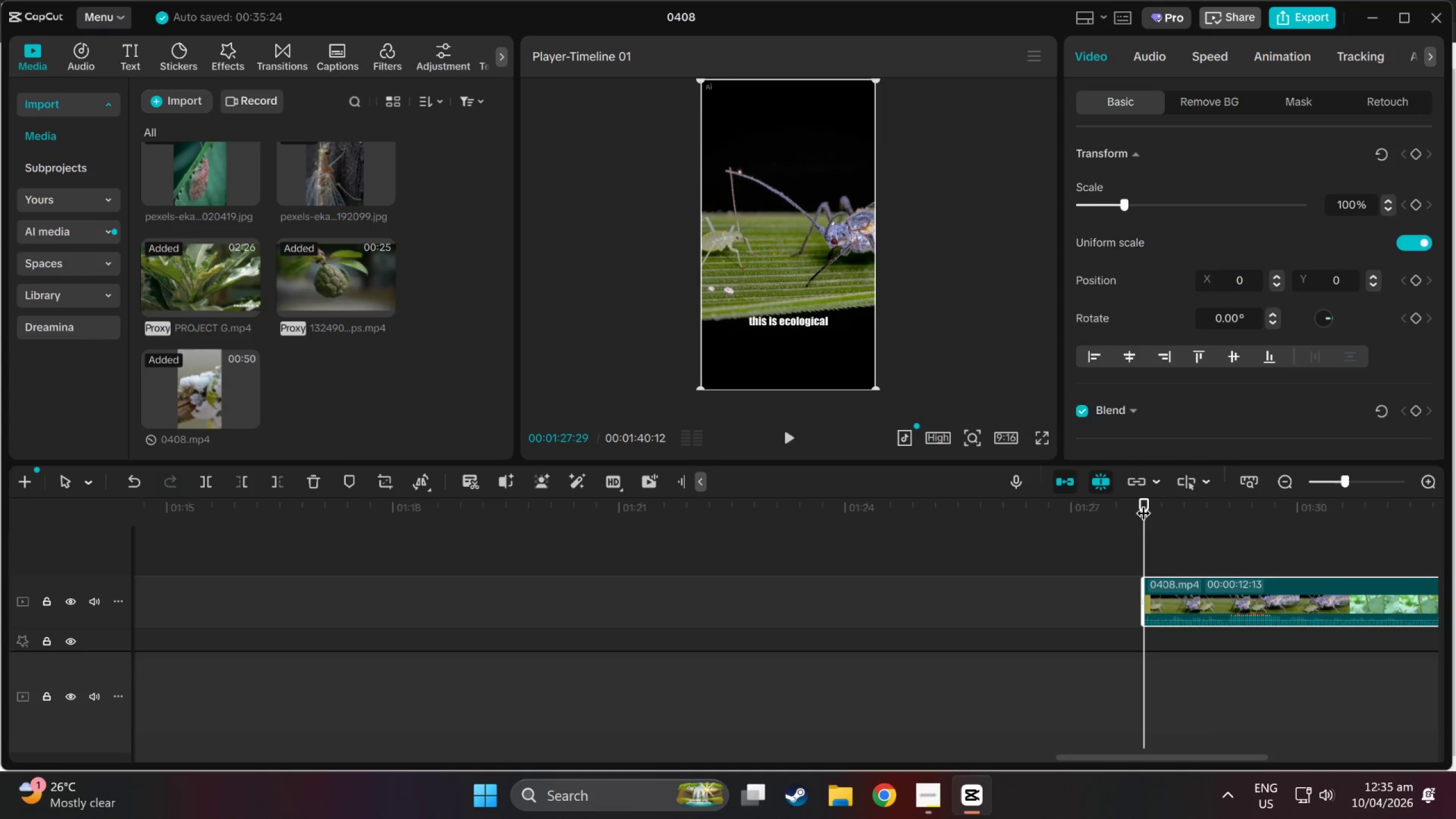 
key(Space)
 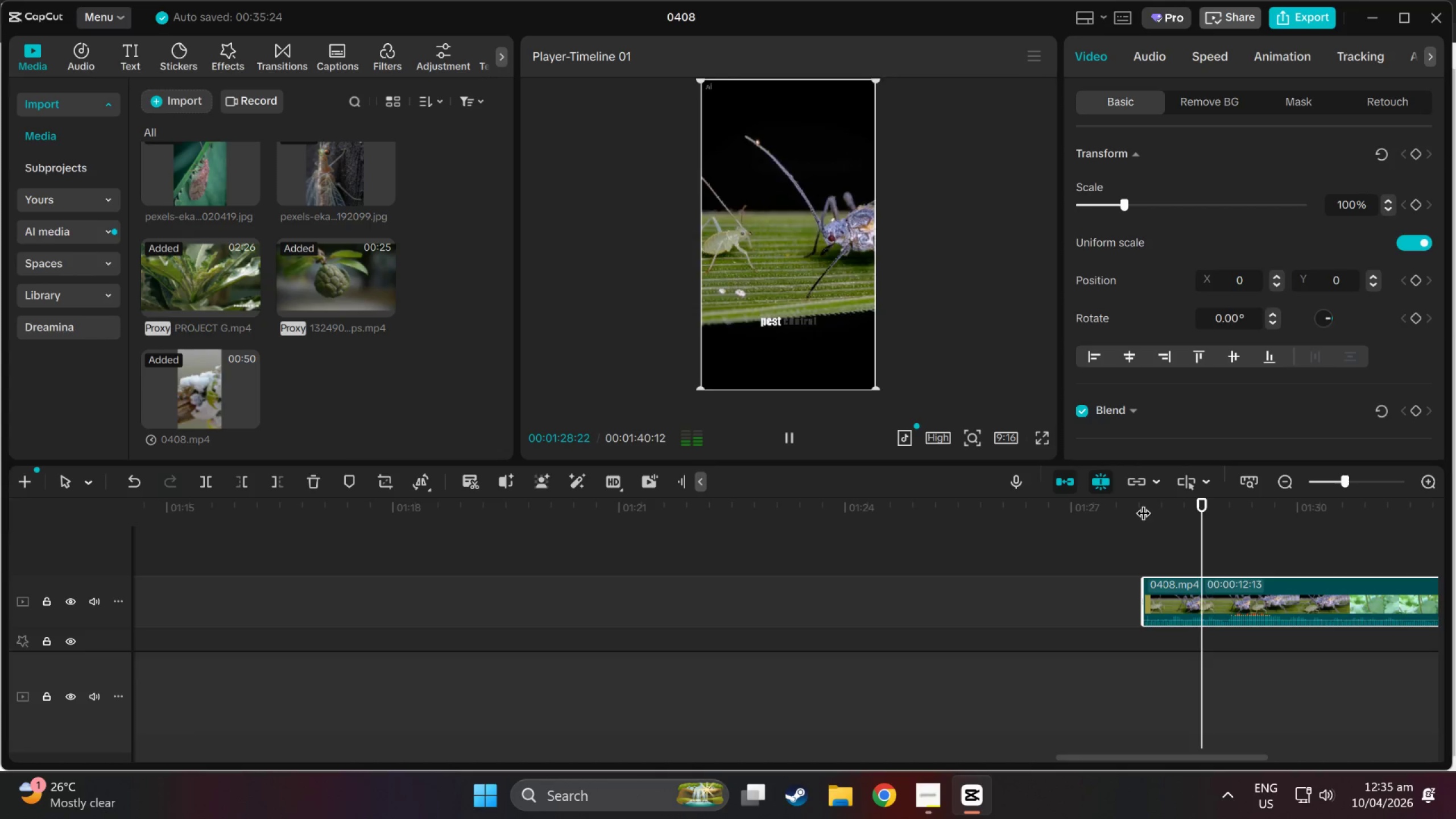 
key(Space)
 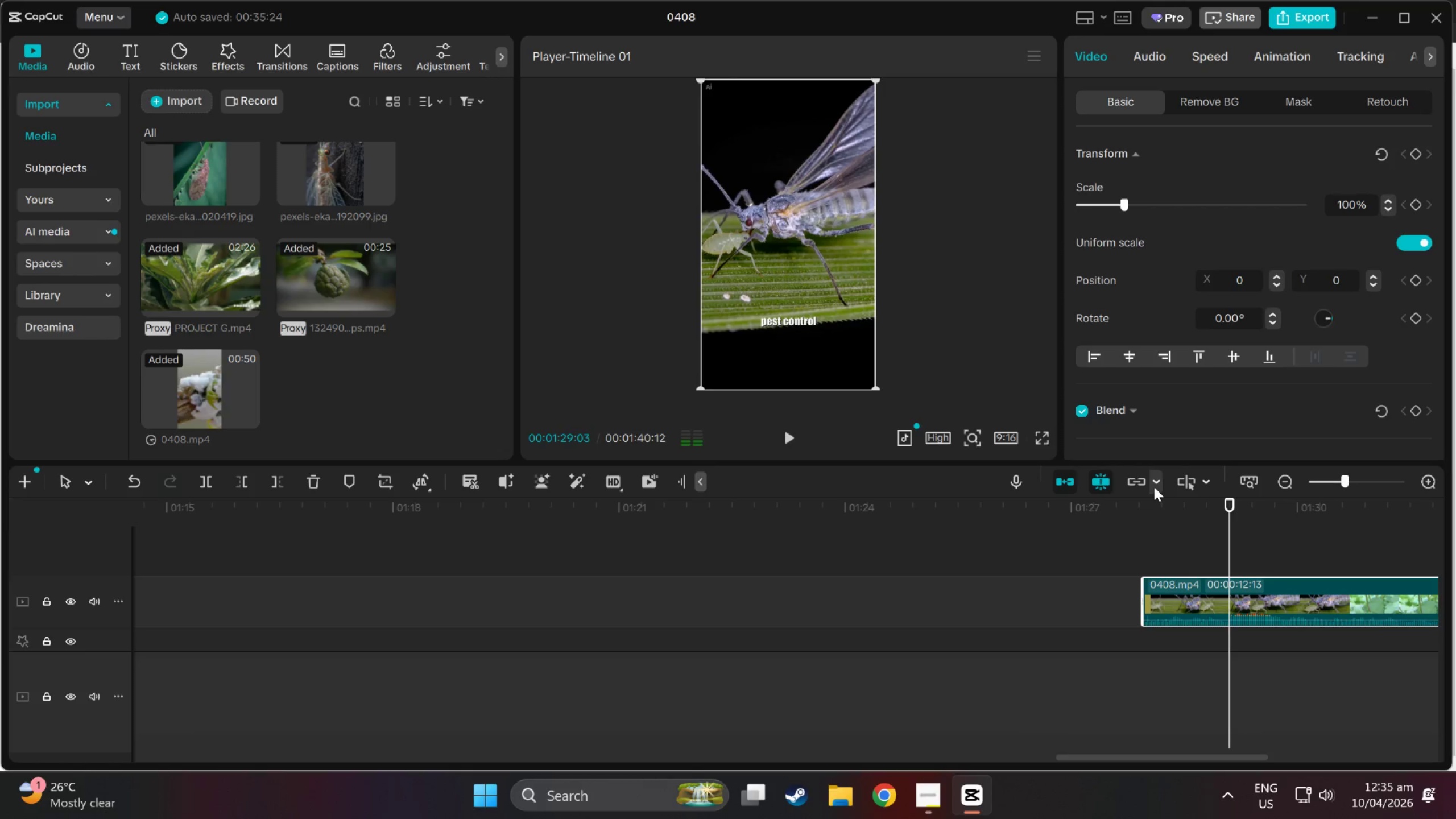 
key(Space)
 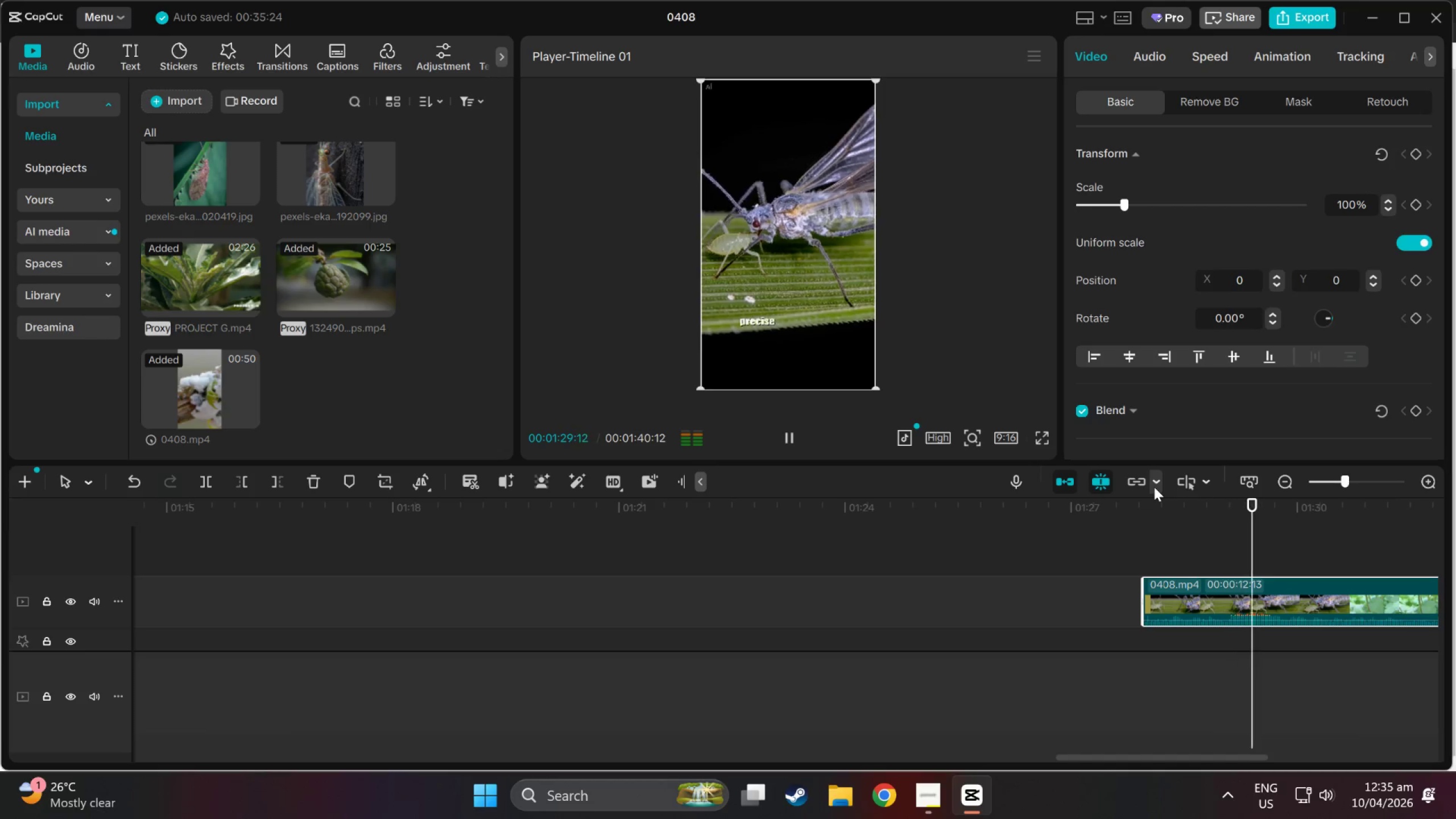 
key(Space)
 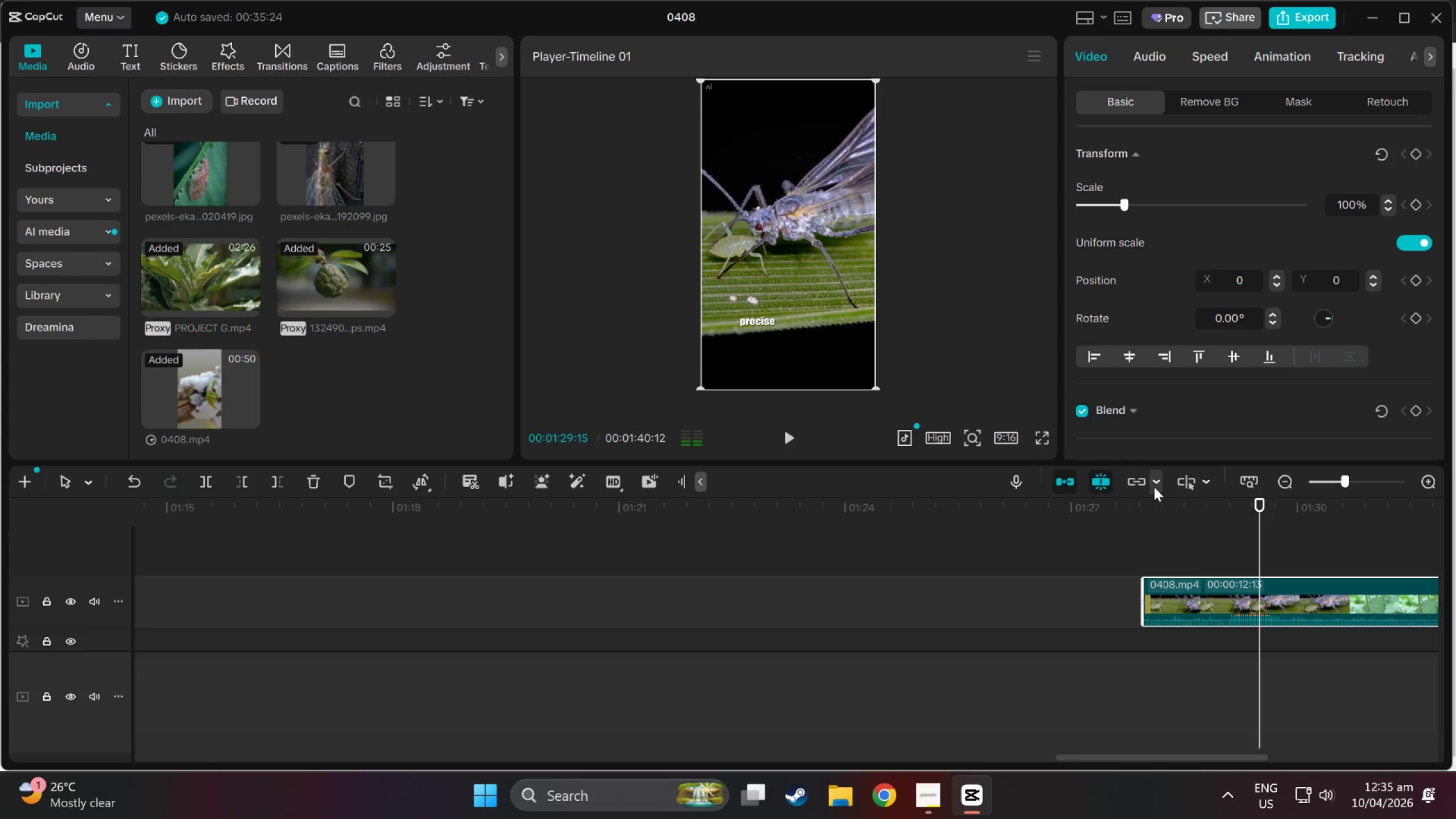 
key(Space)
 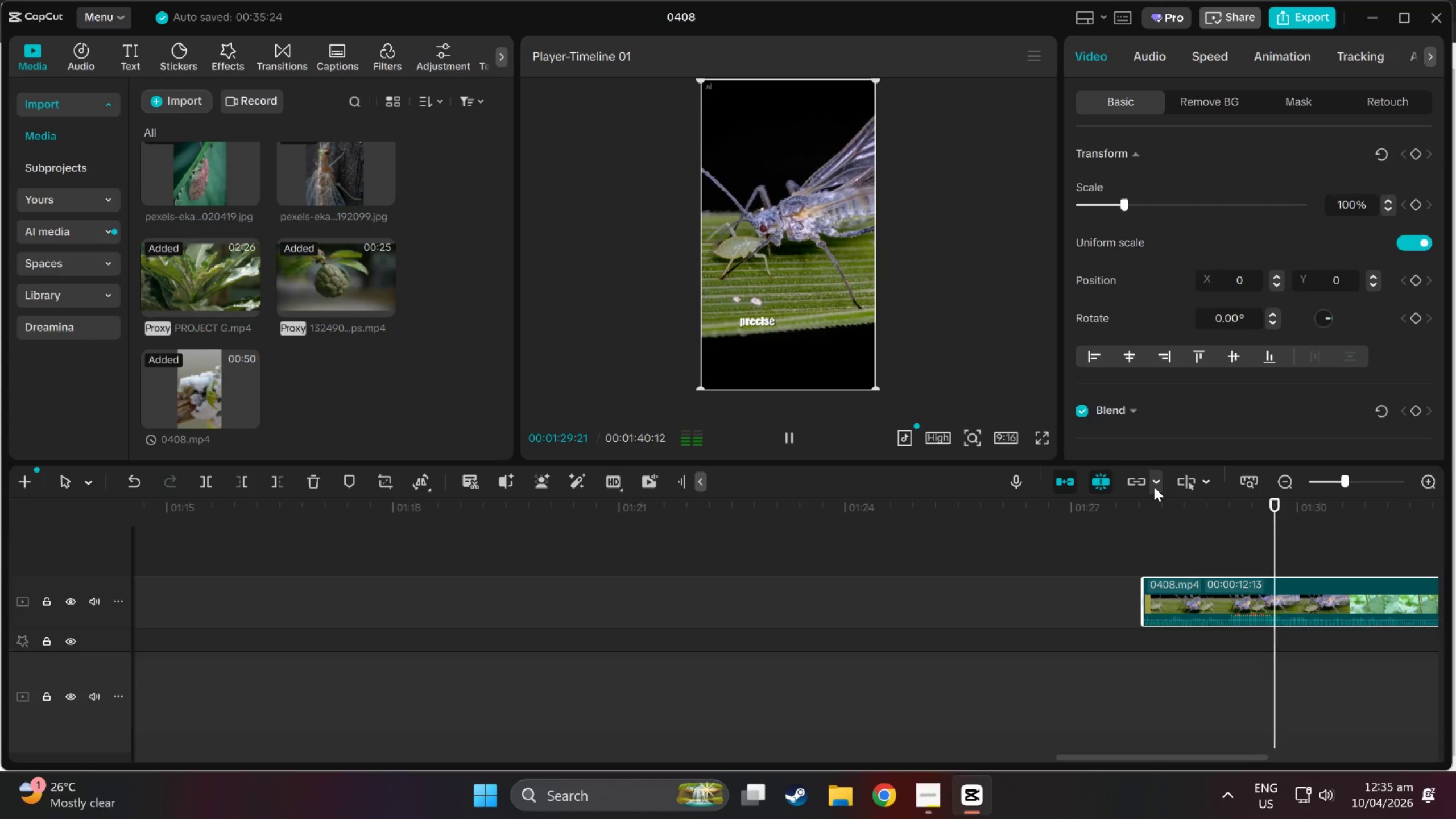 
key(Space)
 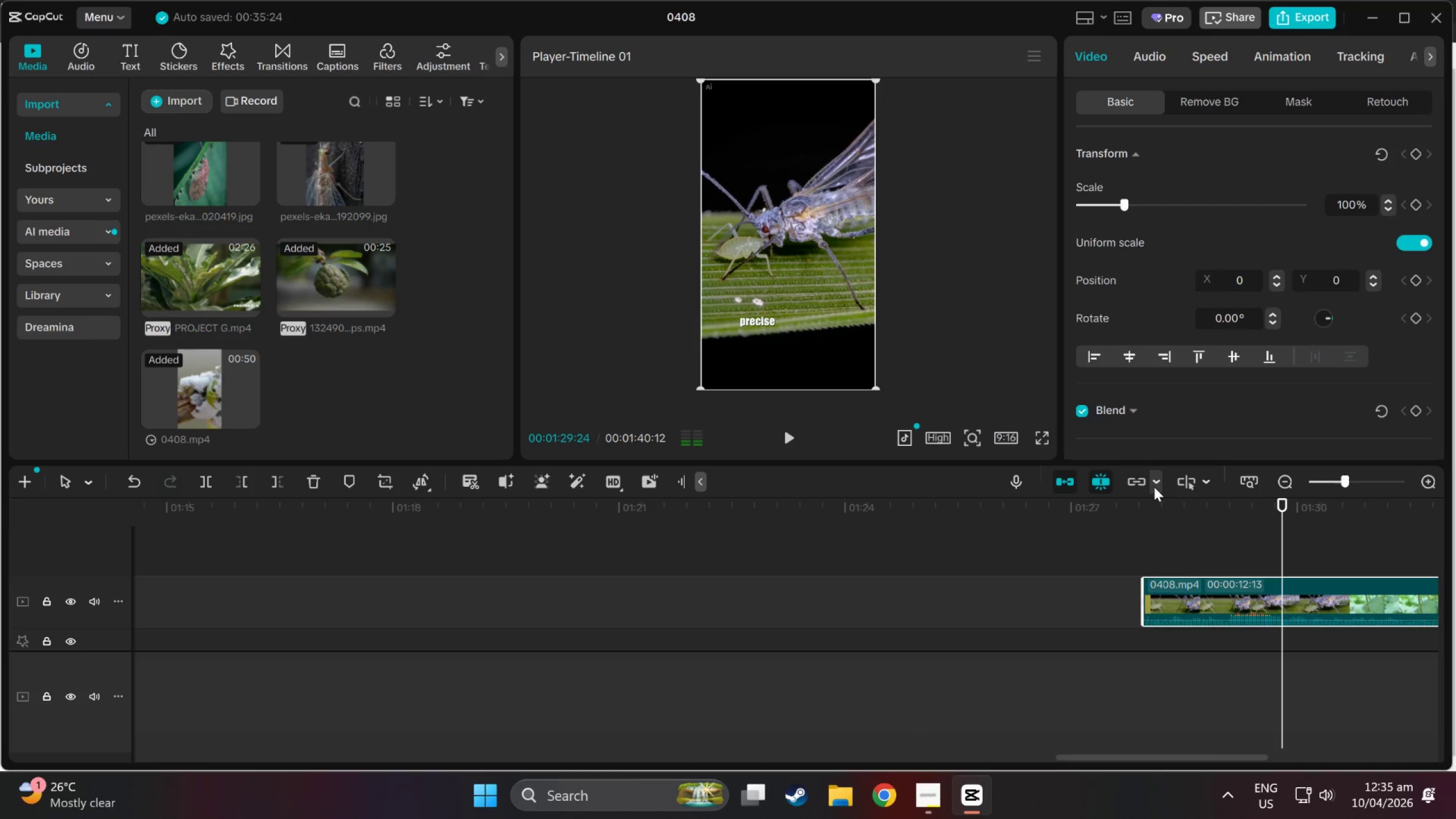 
key(Space)
 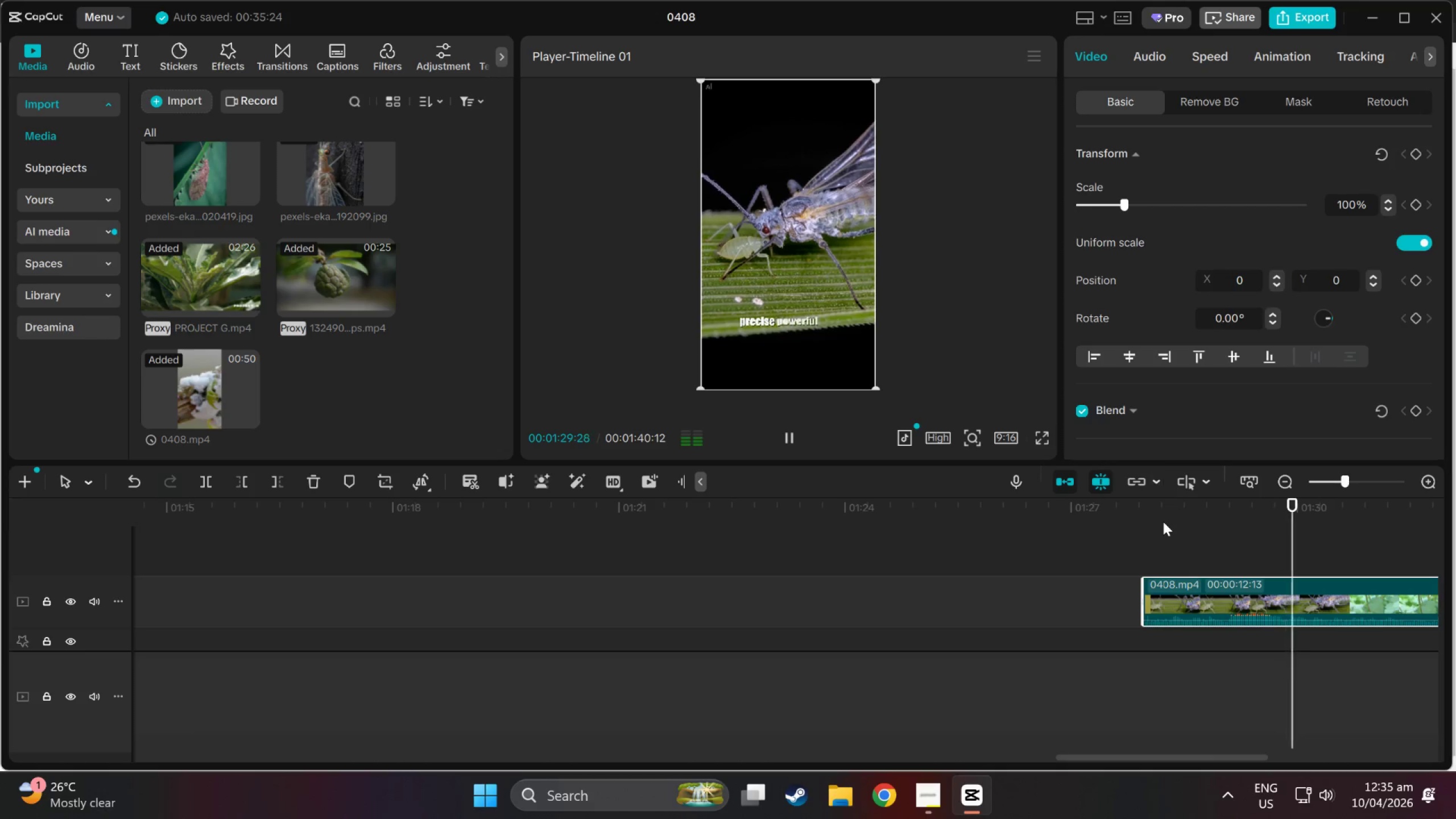 
key(Space)
 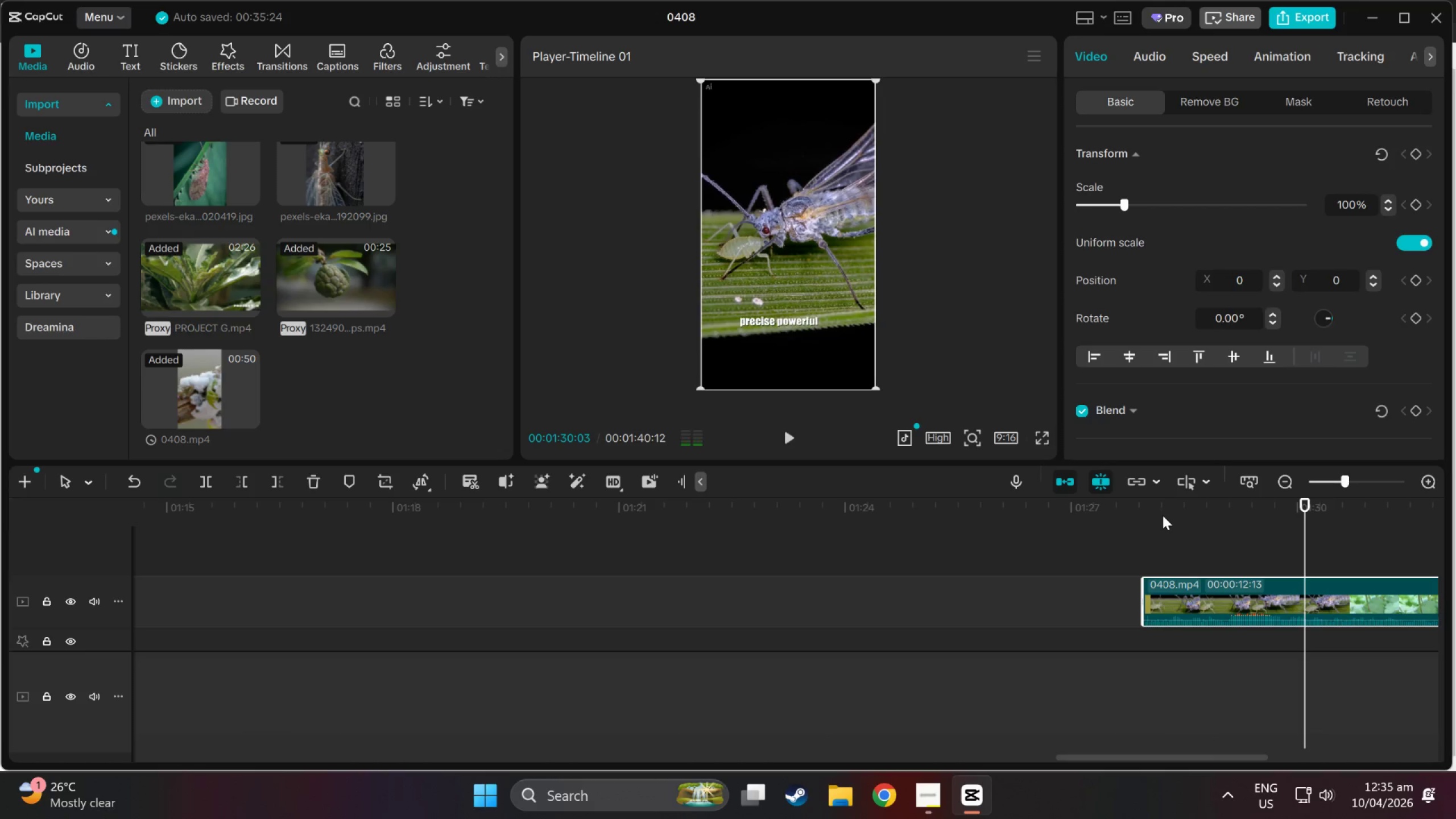 
key(Space)
 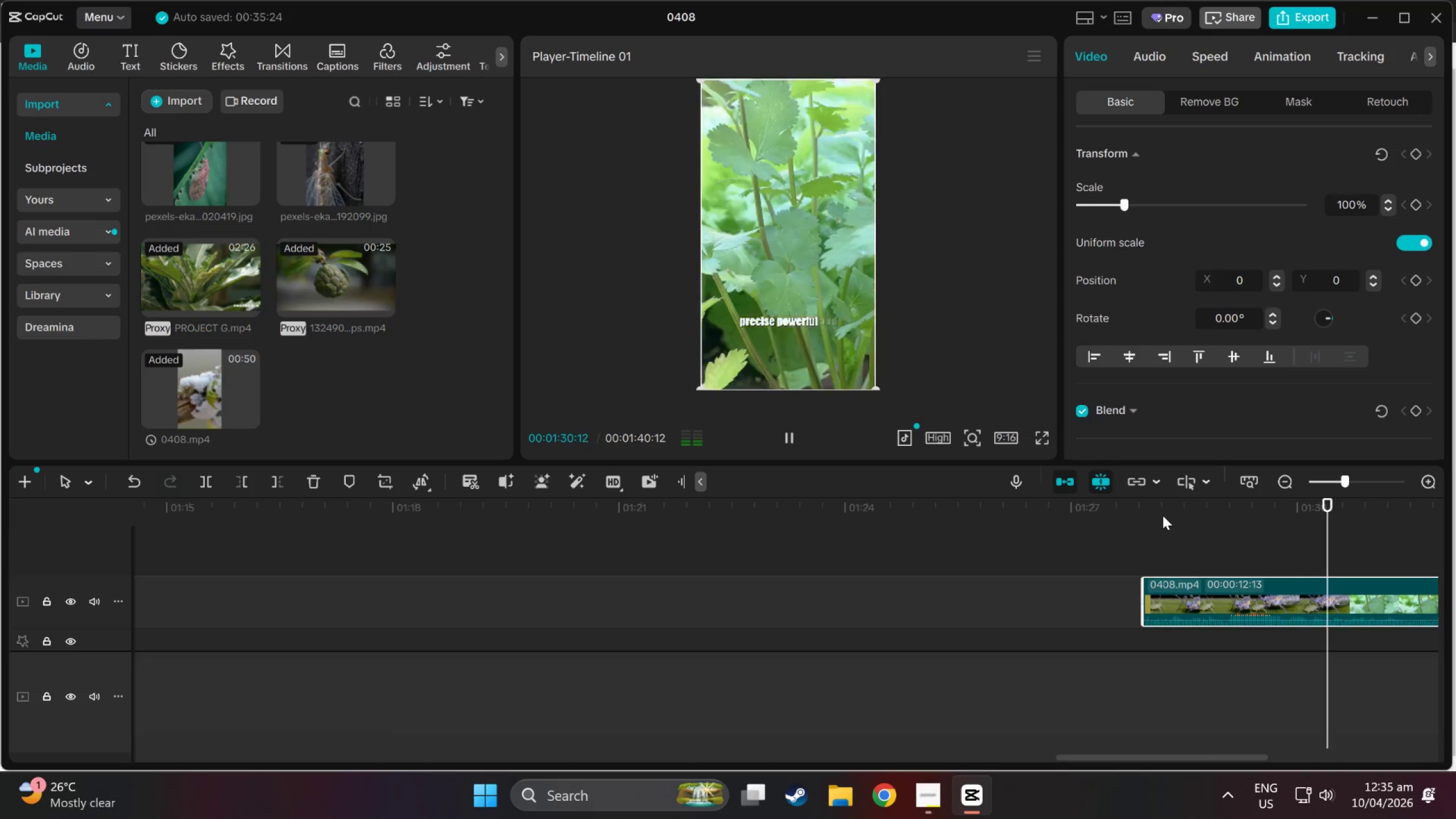 
key(Space)
 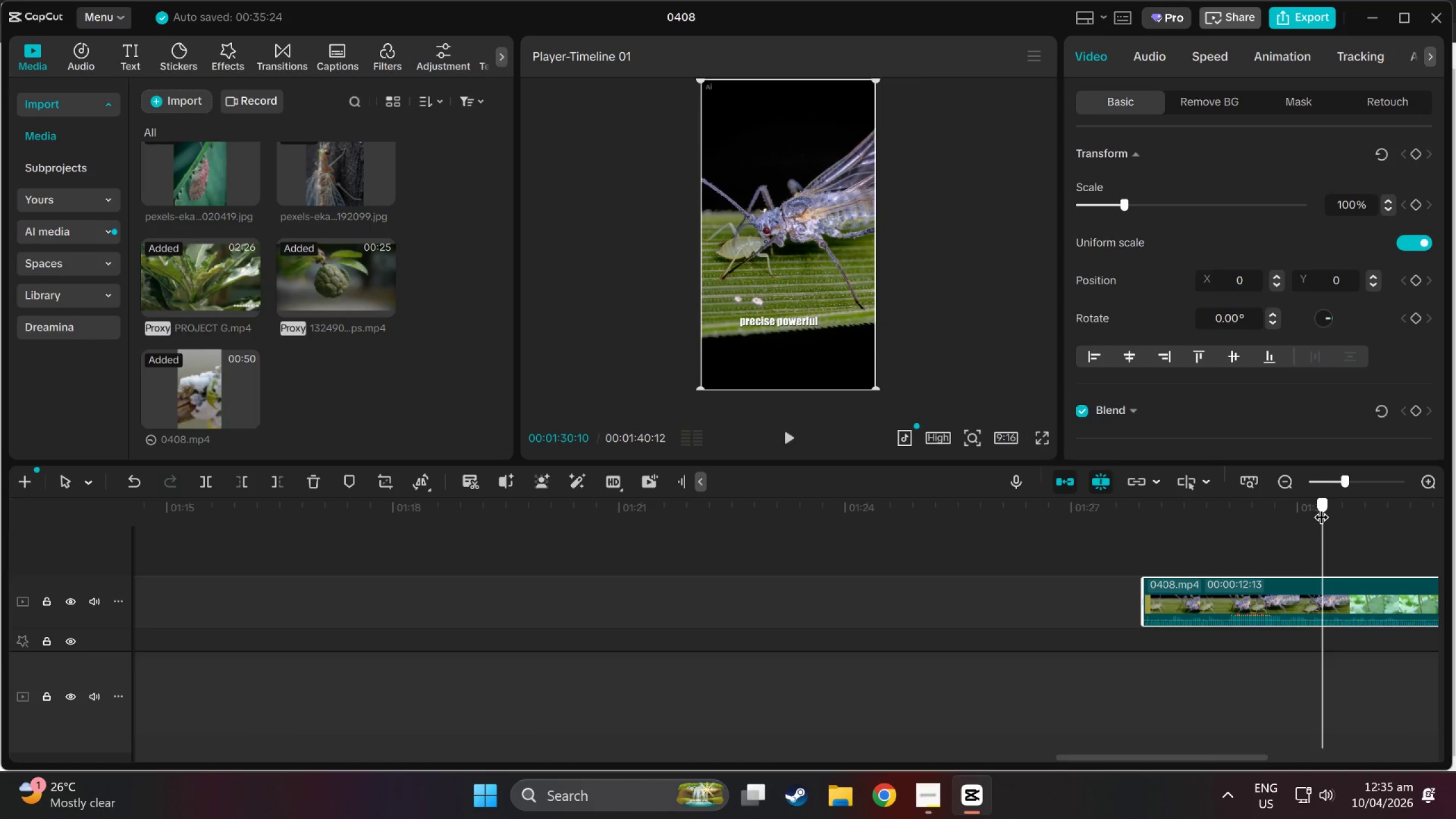 
wait(9.66)
 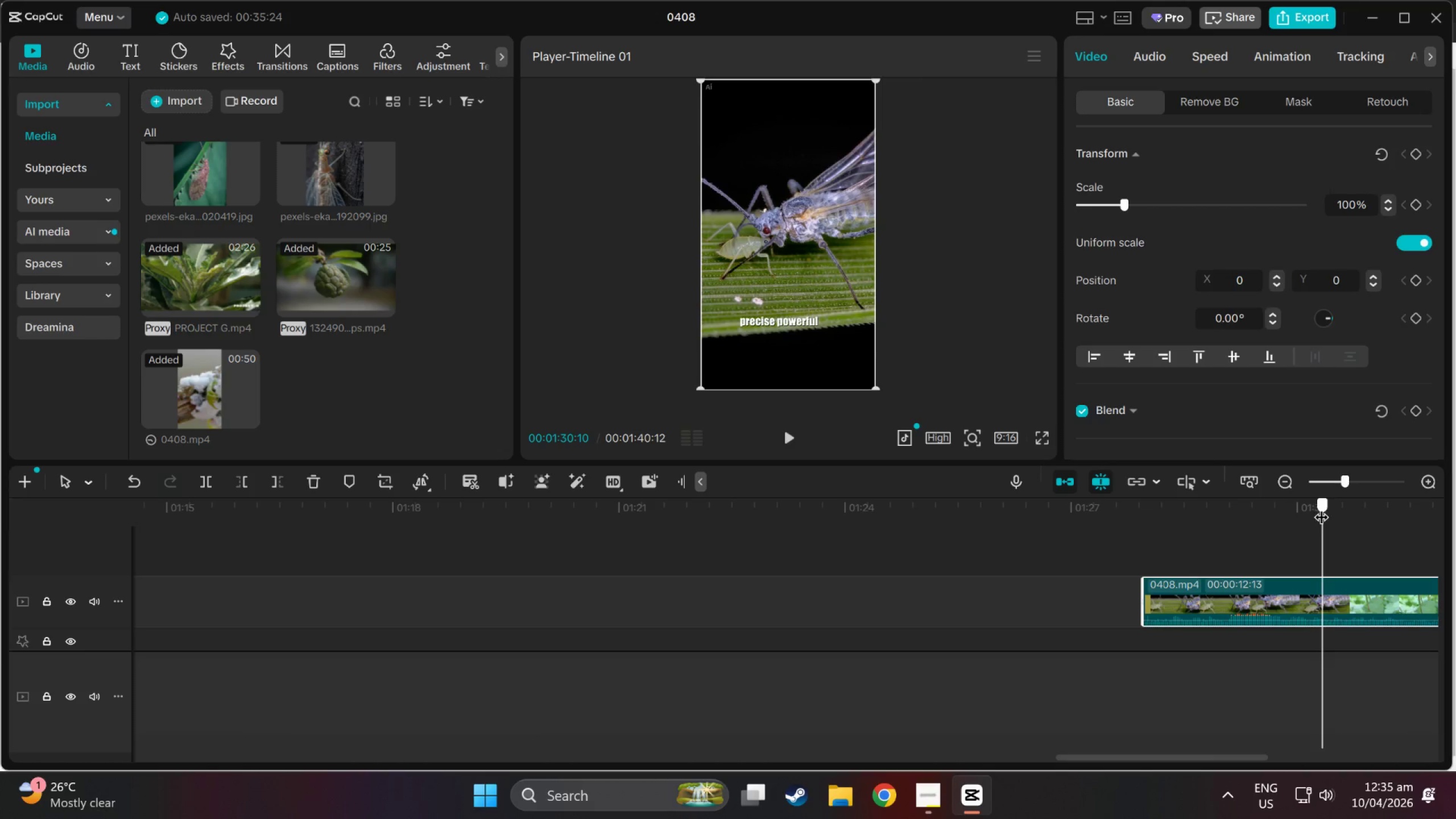 
key(W)
 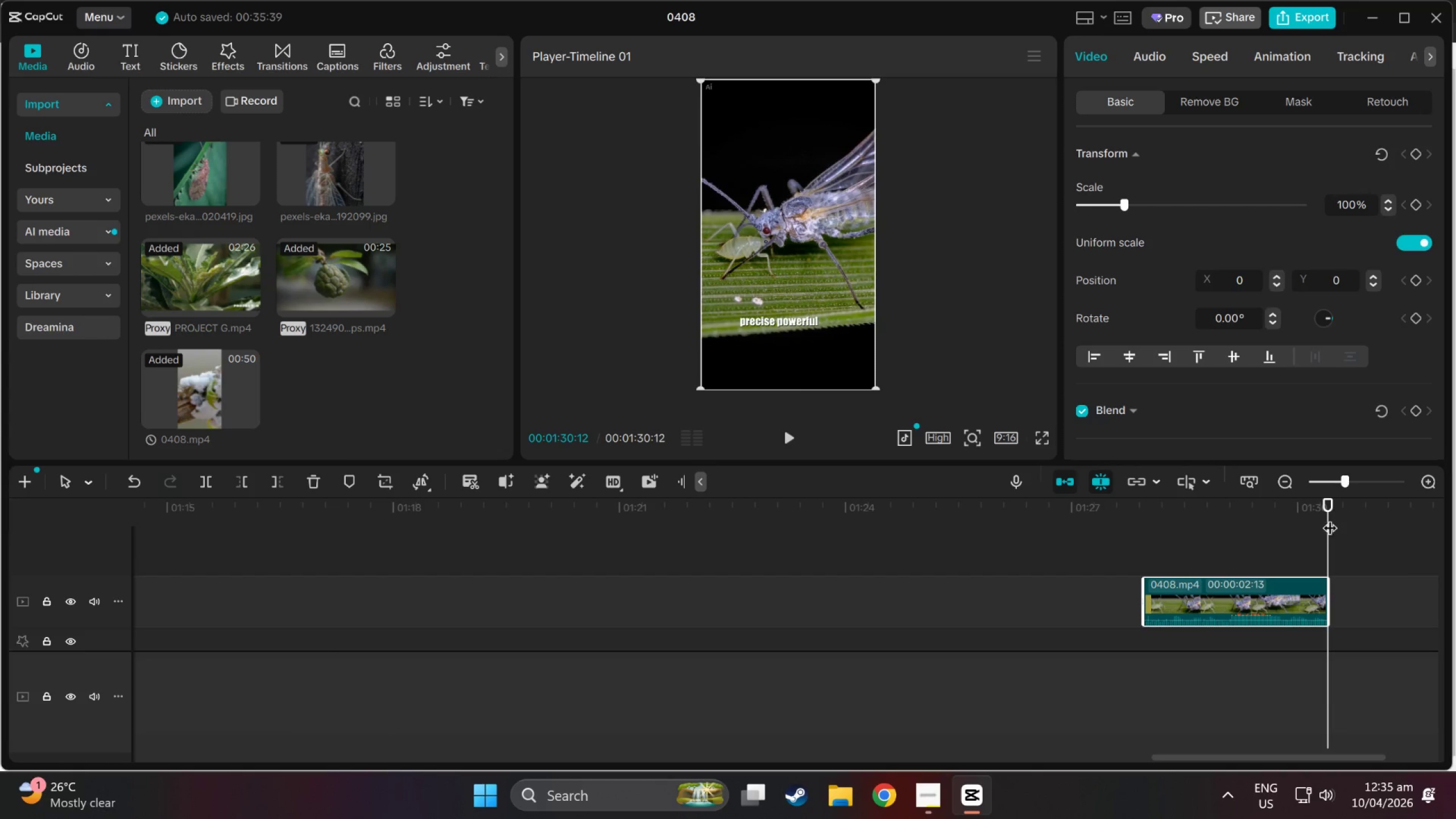 
left_click_drag(start_coordinate=[1325, 510], to_coordinate=[1094, 511])
 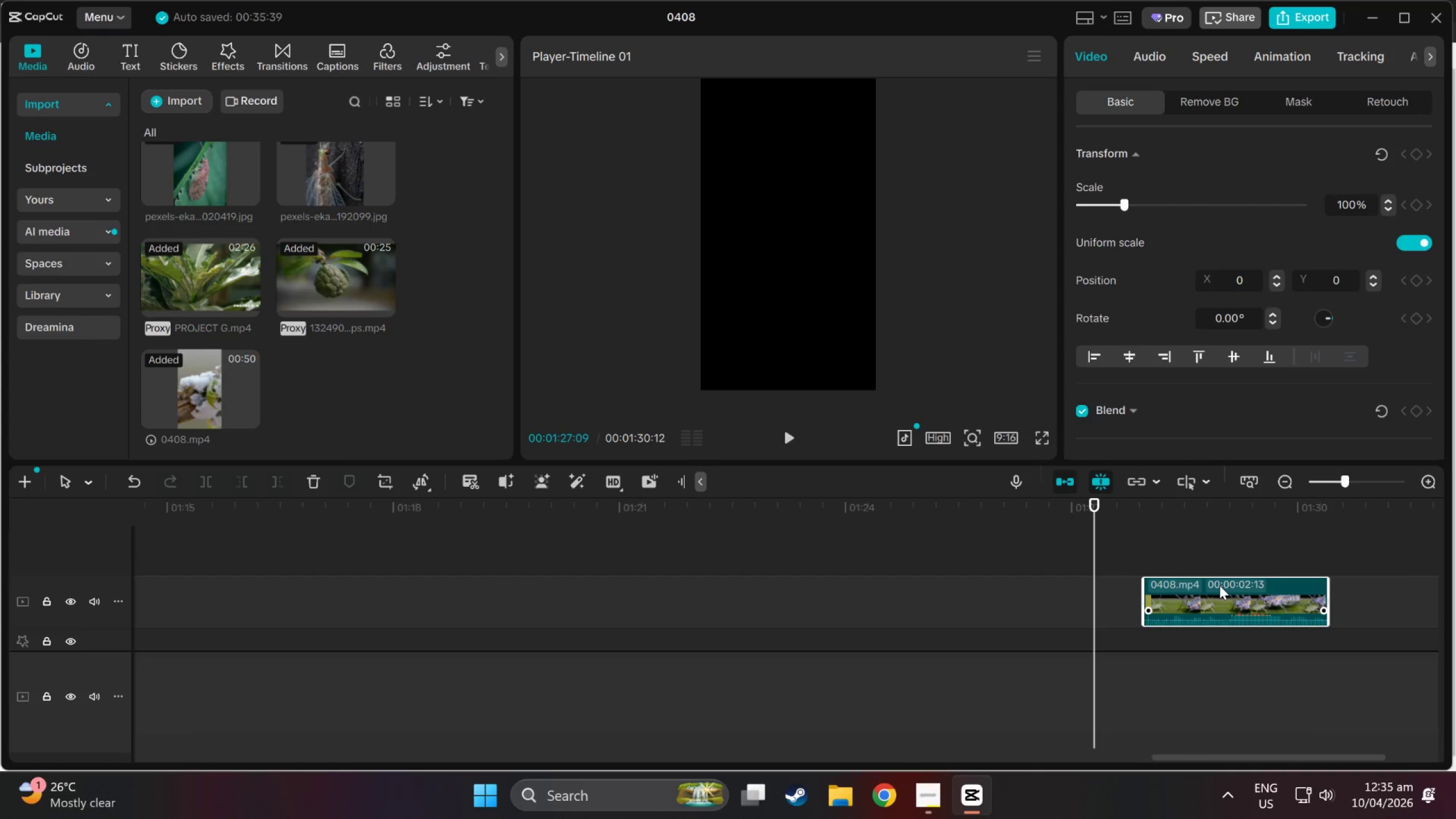 
left_click_drag(start_coordinate=[1219, 585], to_coordinate=[919, 617])
 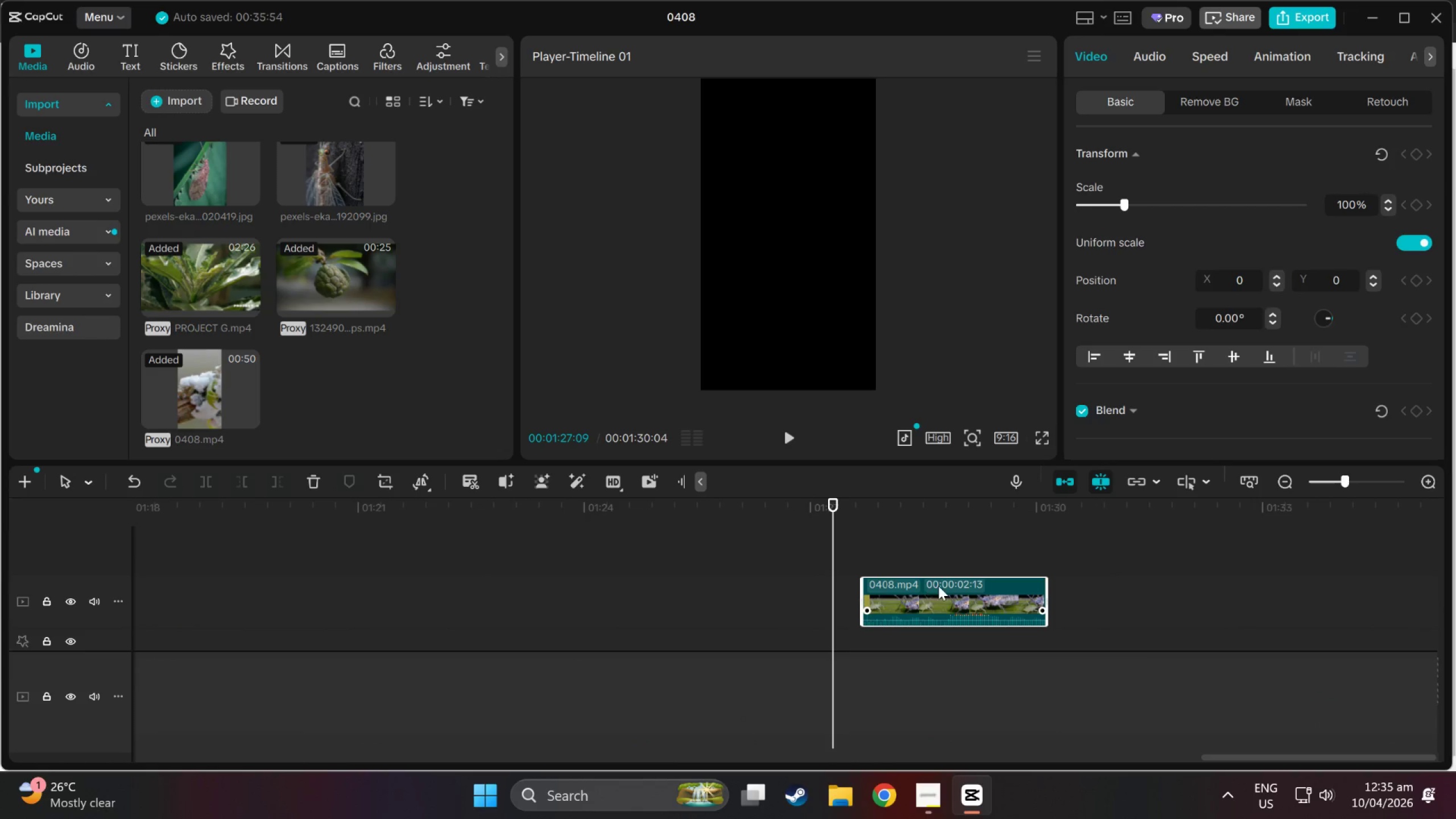 
left_click_drag(start_coordinate=[940, 586], to_coordinate=[391, 605])
 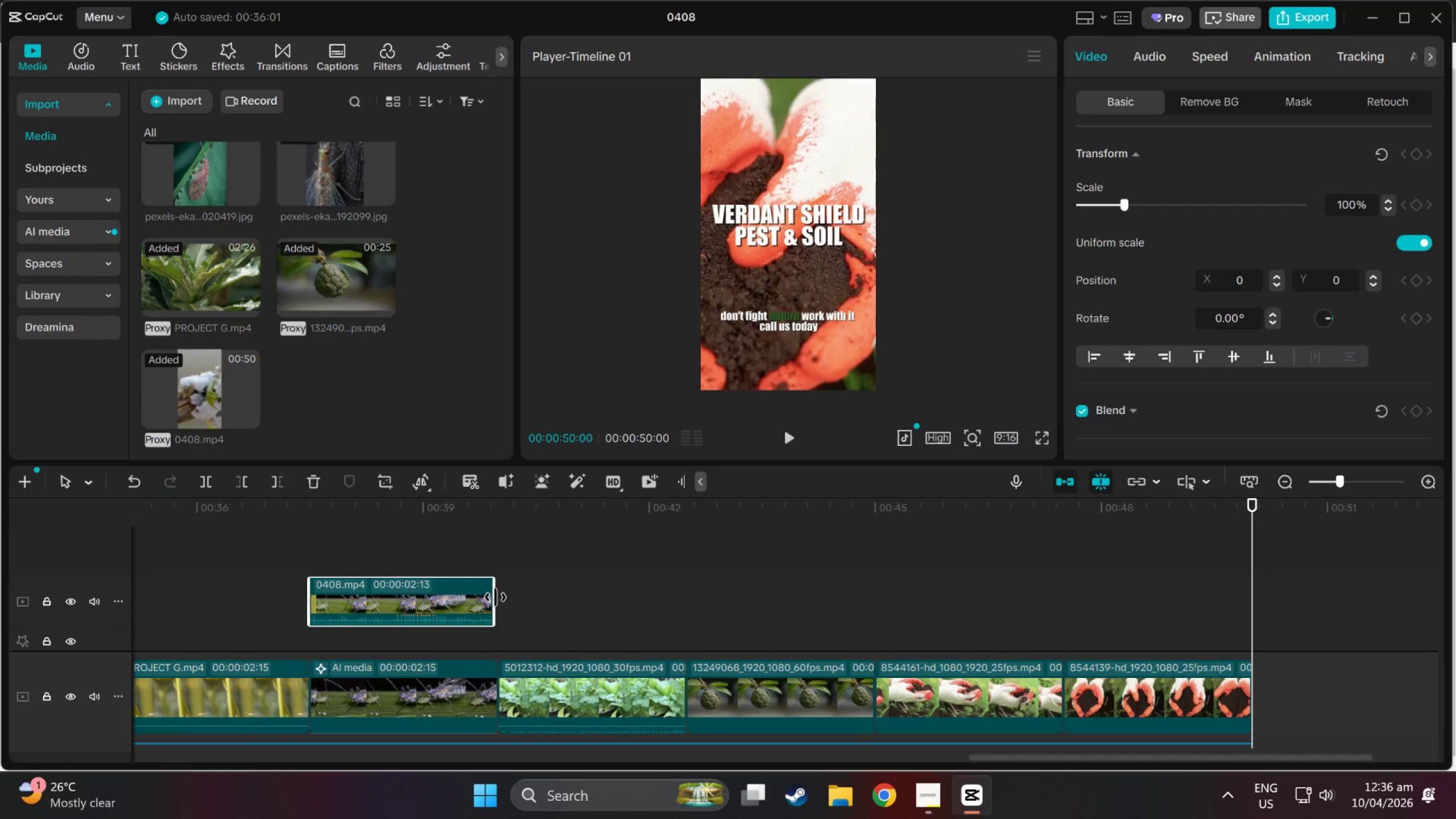 
left_click_drag(start_coordinate=[468, 590], to_coordinate=[479, 693])
 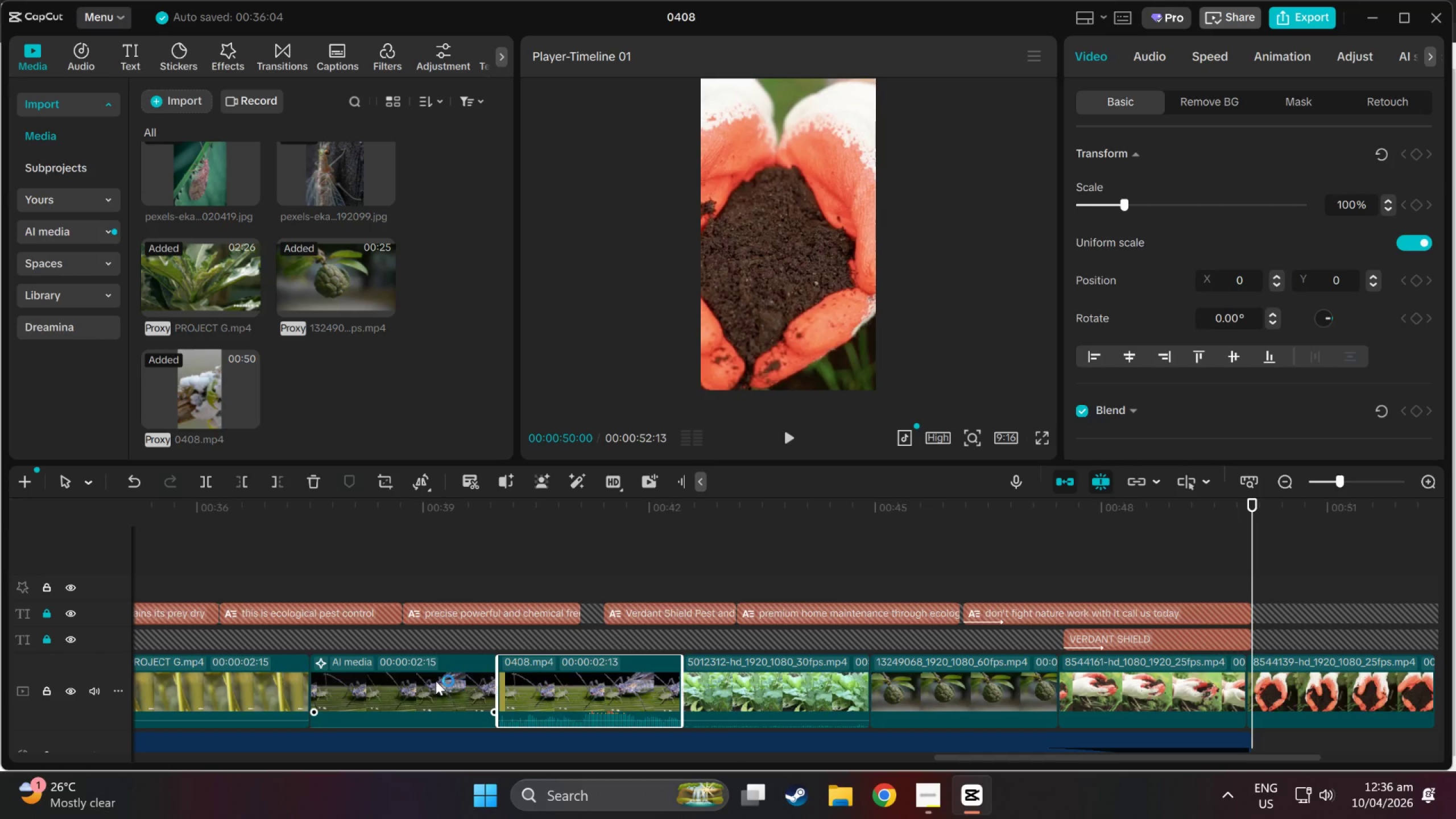 
left_click([429, 678])
 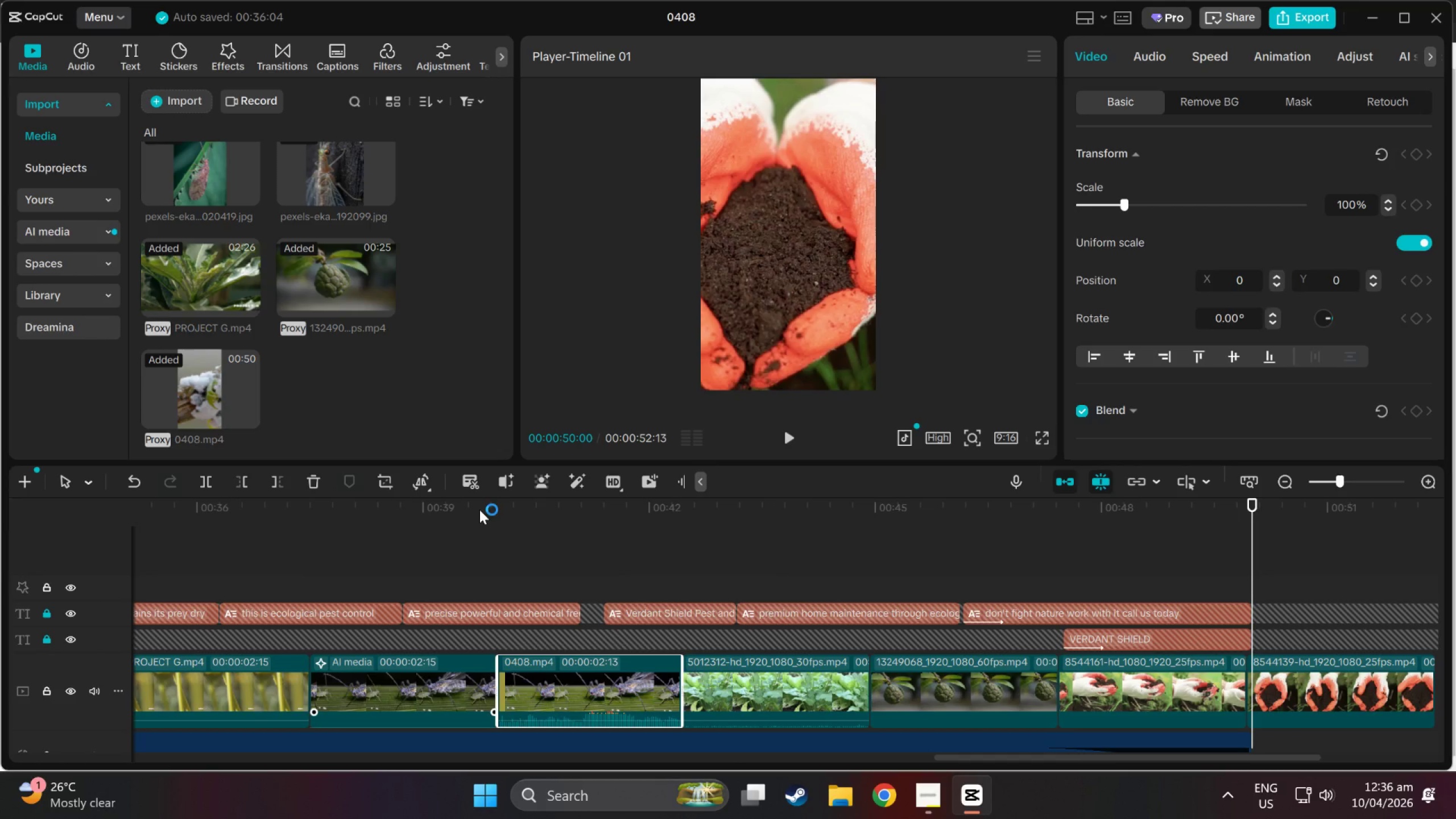 
left_click([423, 686])
 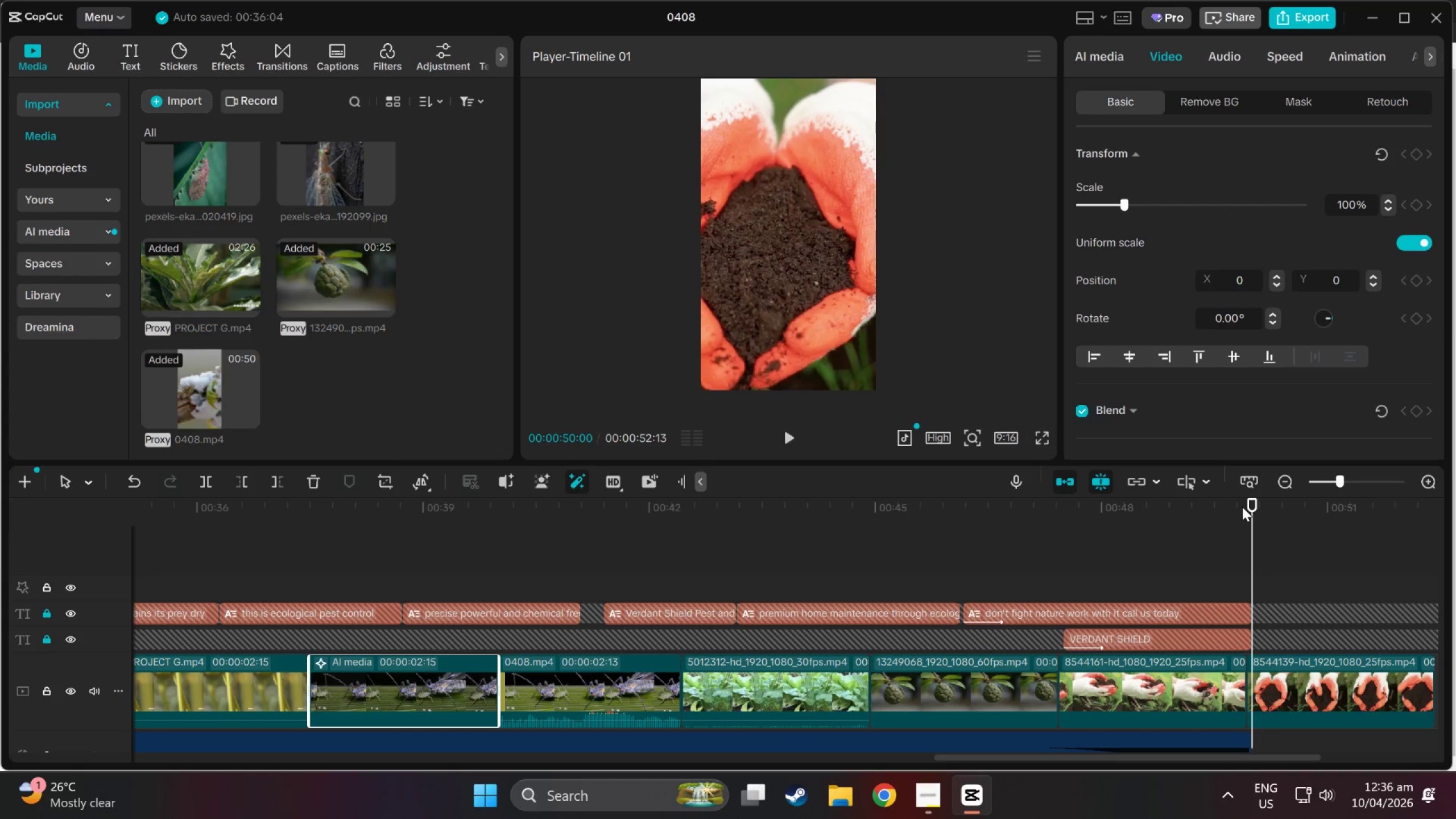 
wait(5.17)
 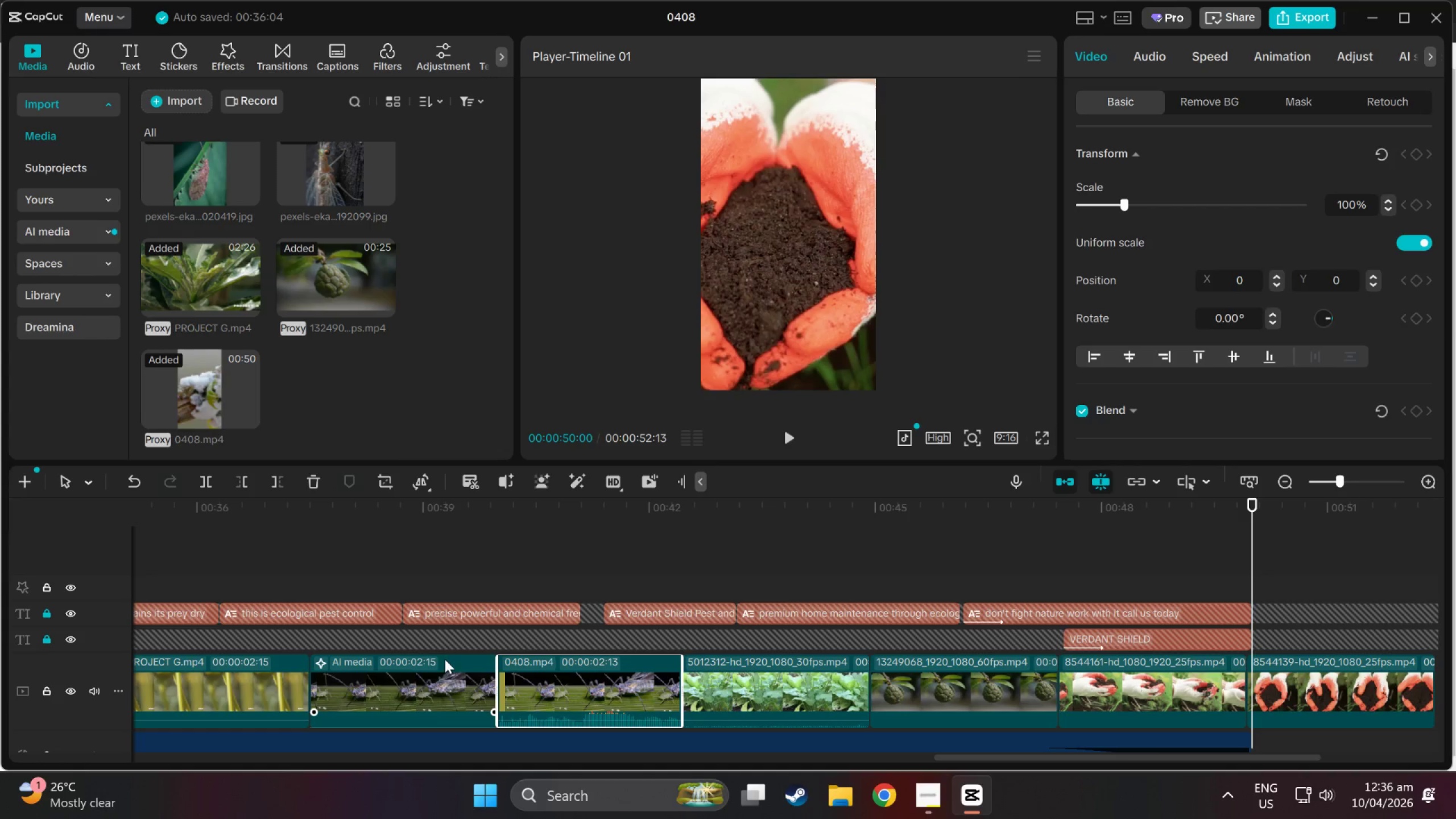 
key(Delete)
 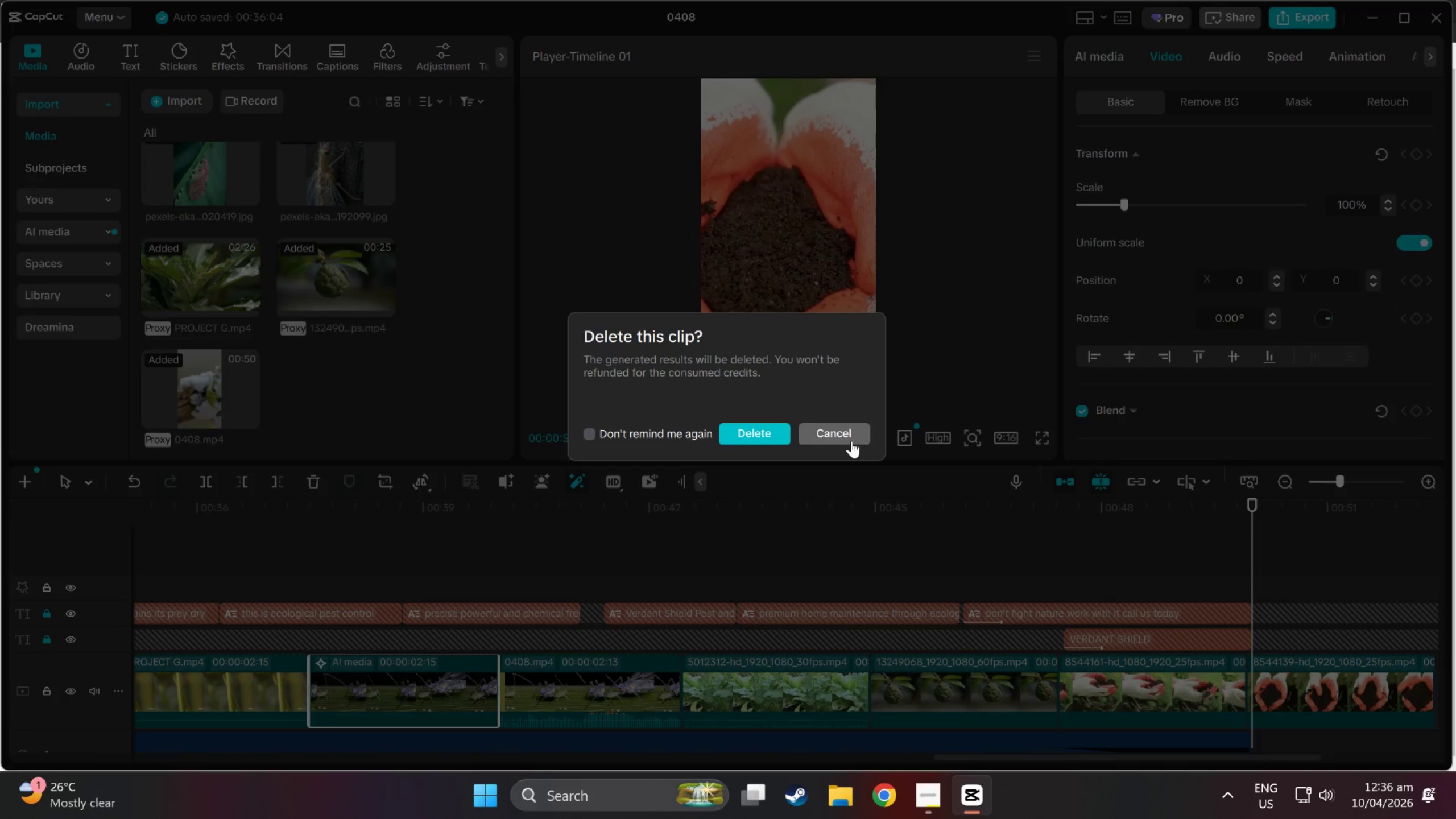 
left_click([846, 442])
 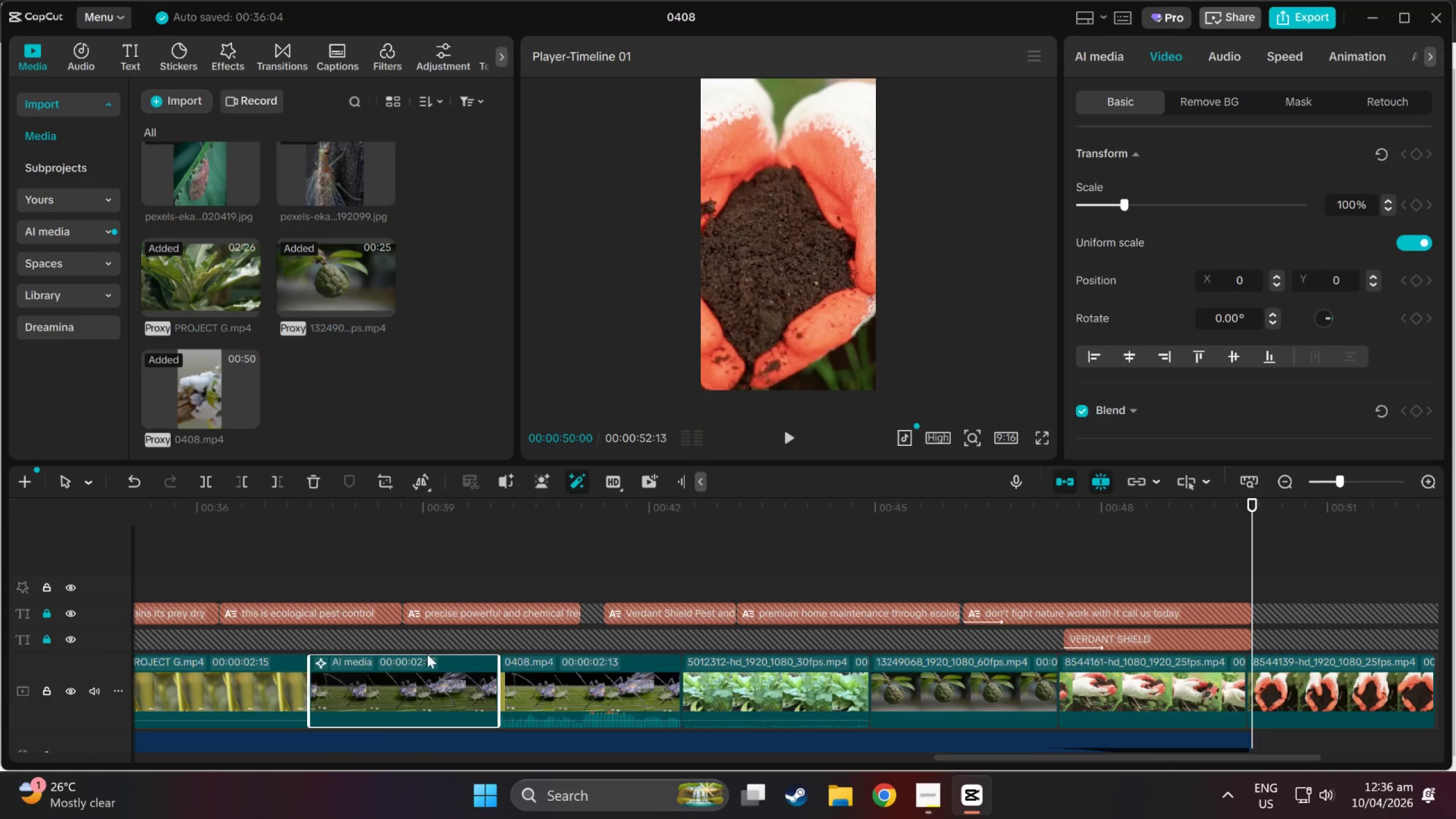 
left_click([414, 673])
 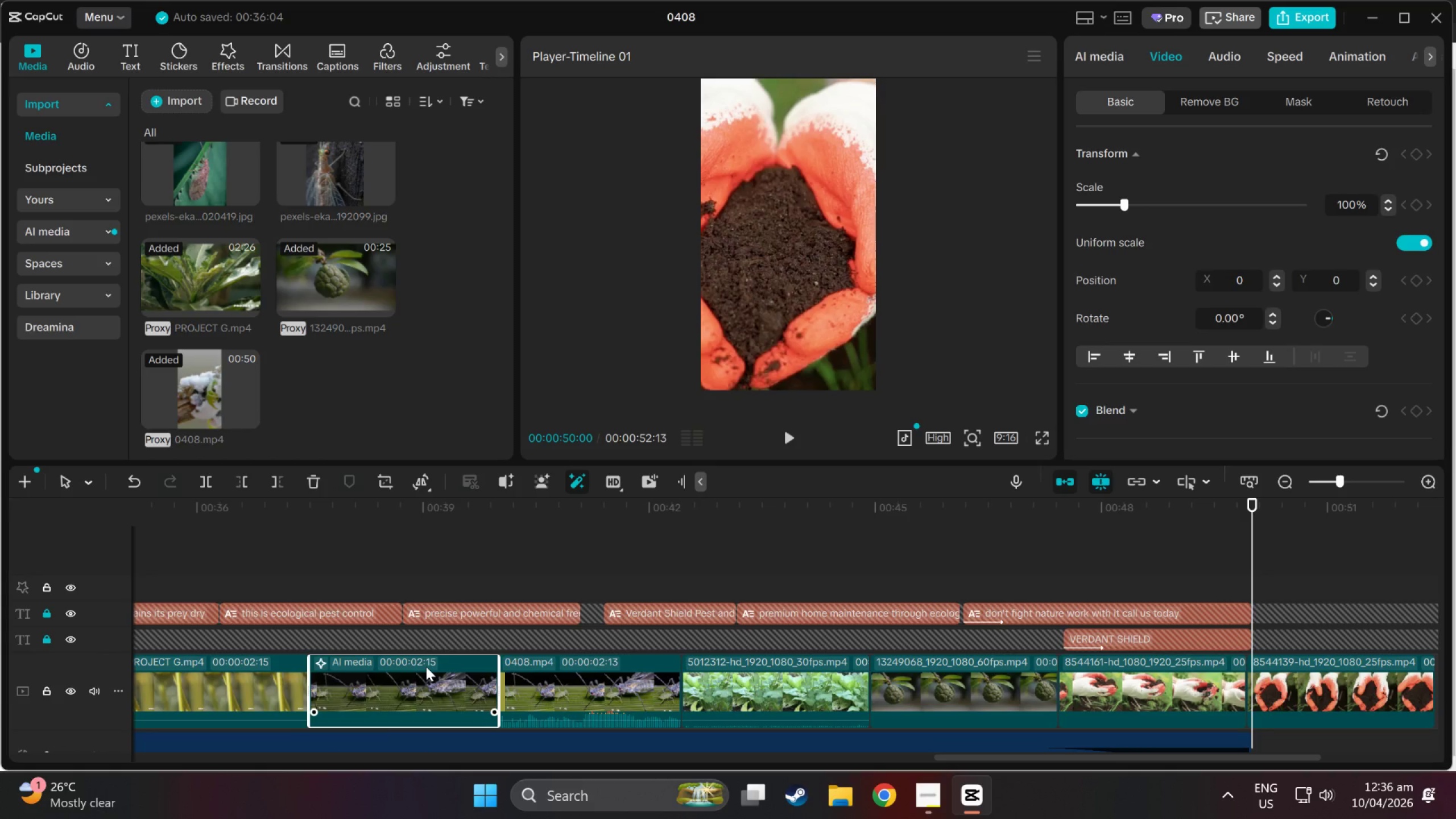 
key(Delete)
 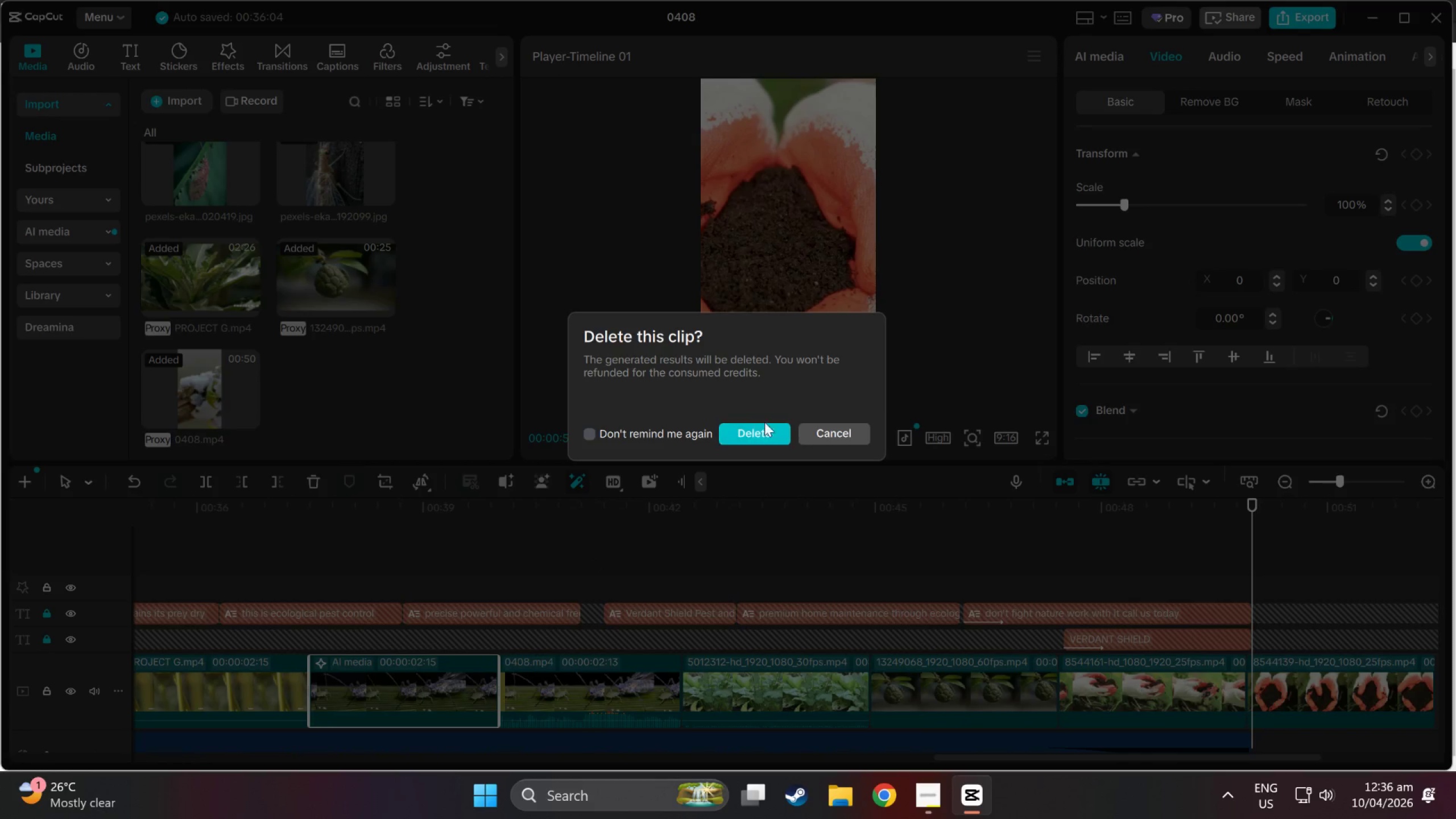 
left_click([760, 431])
 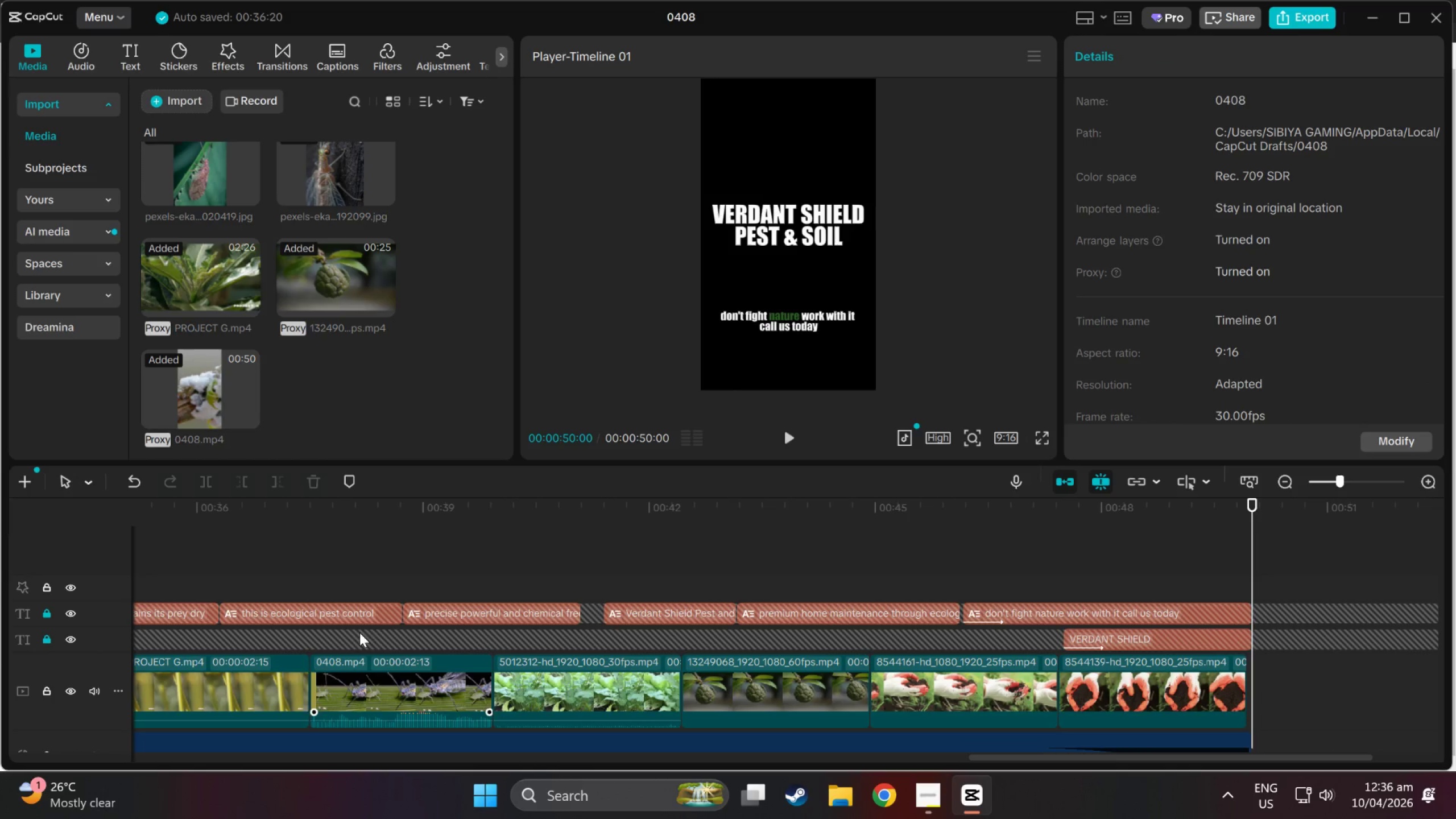 
left_click([338, 516])
 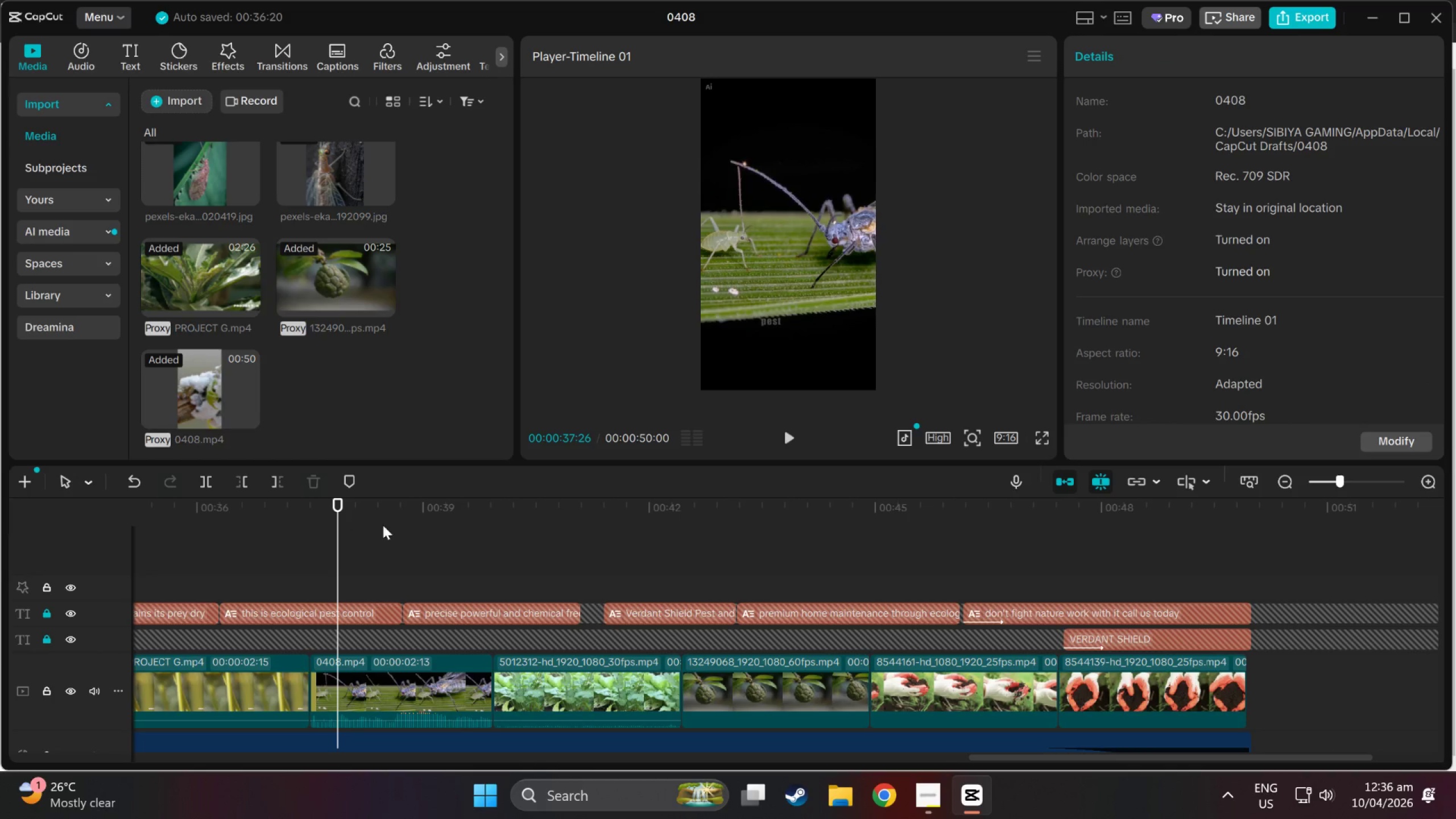 
left_click([789, 261])
 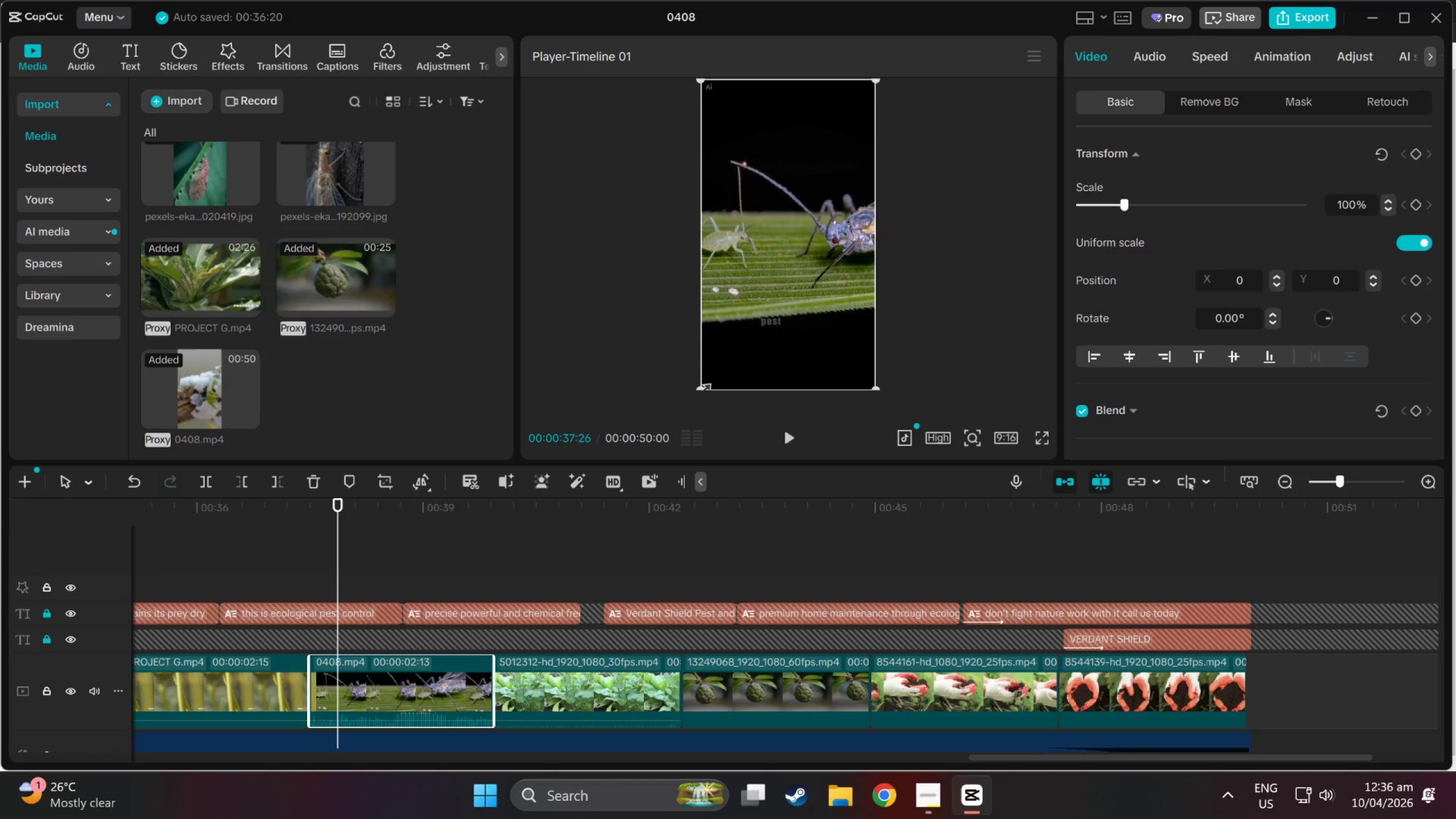 
left_click_drag(start_coordinate=[700, 388], to_coordinate=[664, 392])
 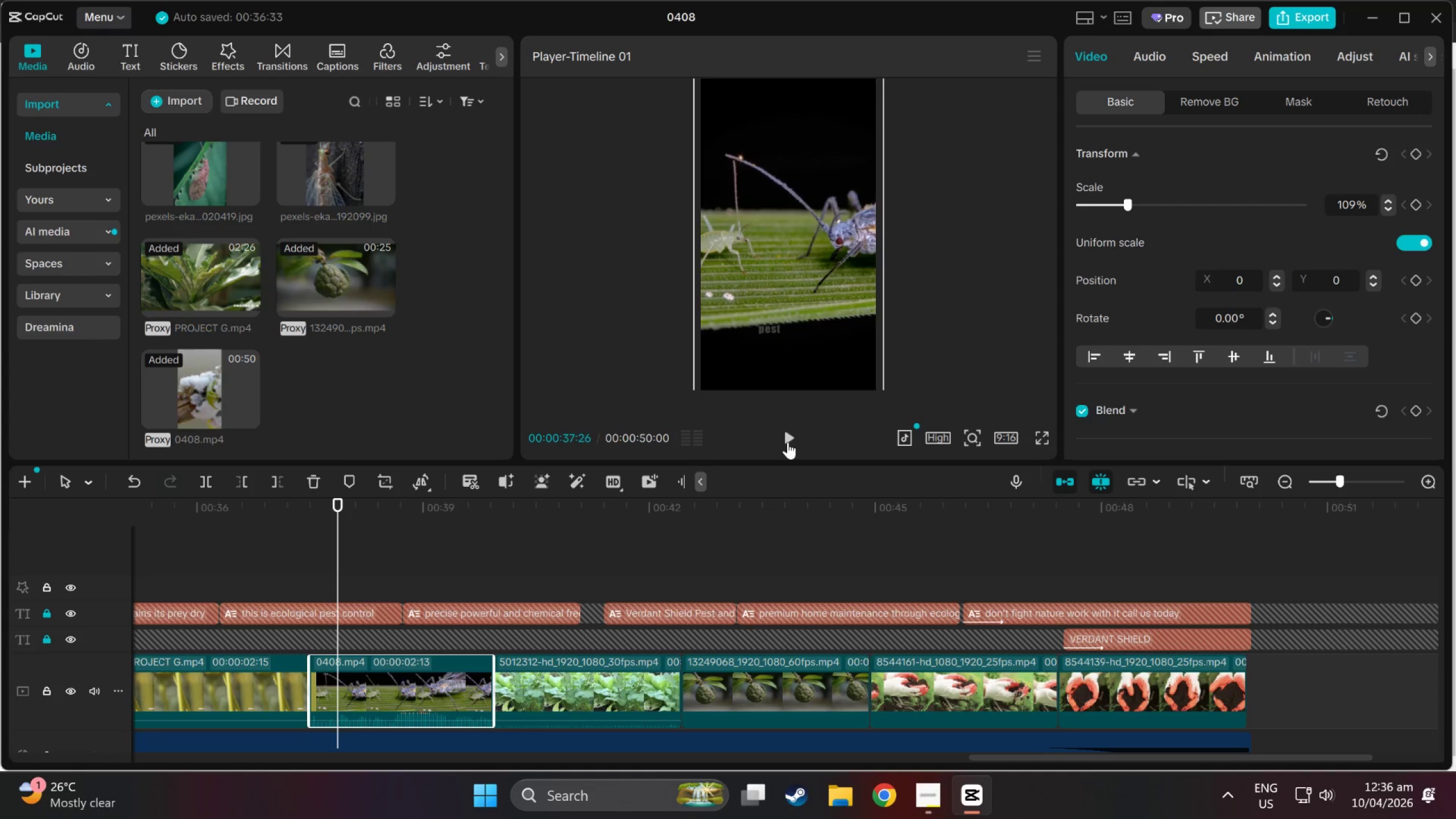 
left_click([785, 444])
 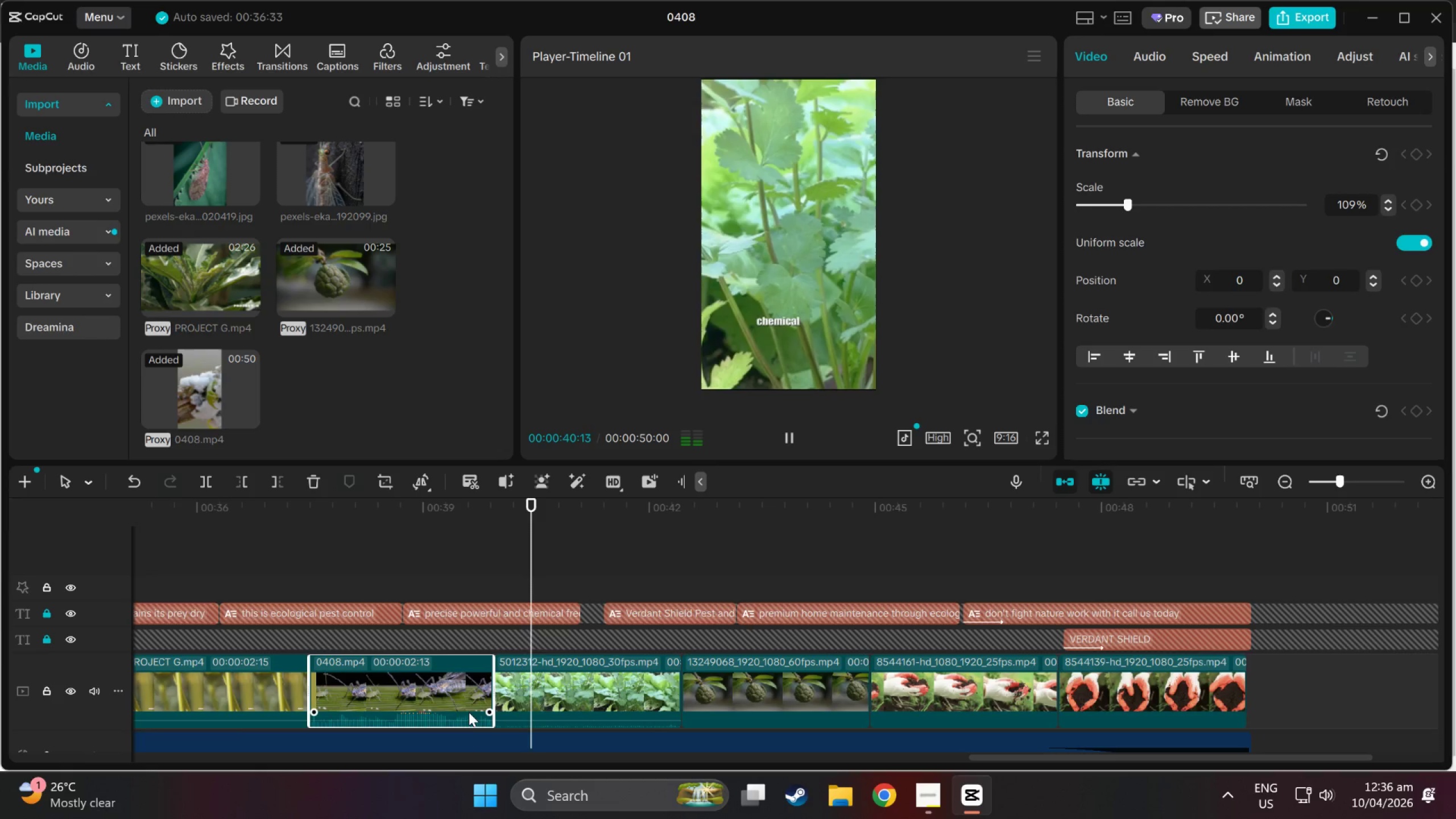 
left_click_drag(start_coordinate=[467, 720], to_coordinate=[467, 772])
 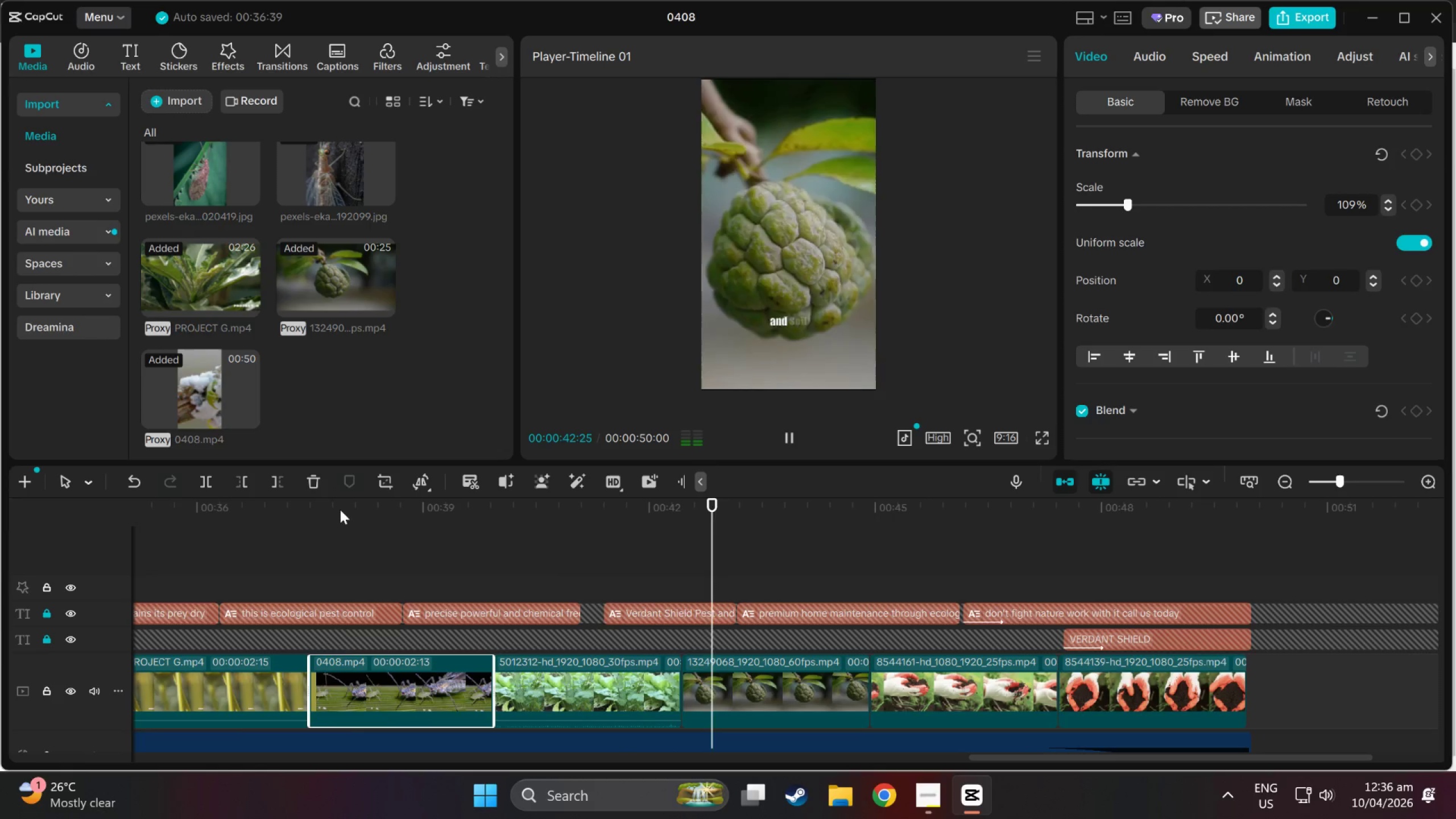 
left_click_drag(start_coordinate=[323, 506], to_coordinate=[304, 506])
 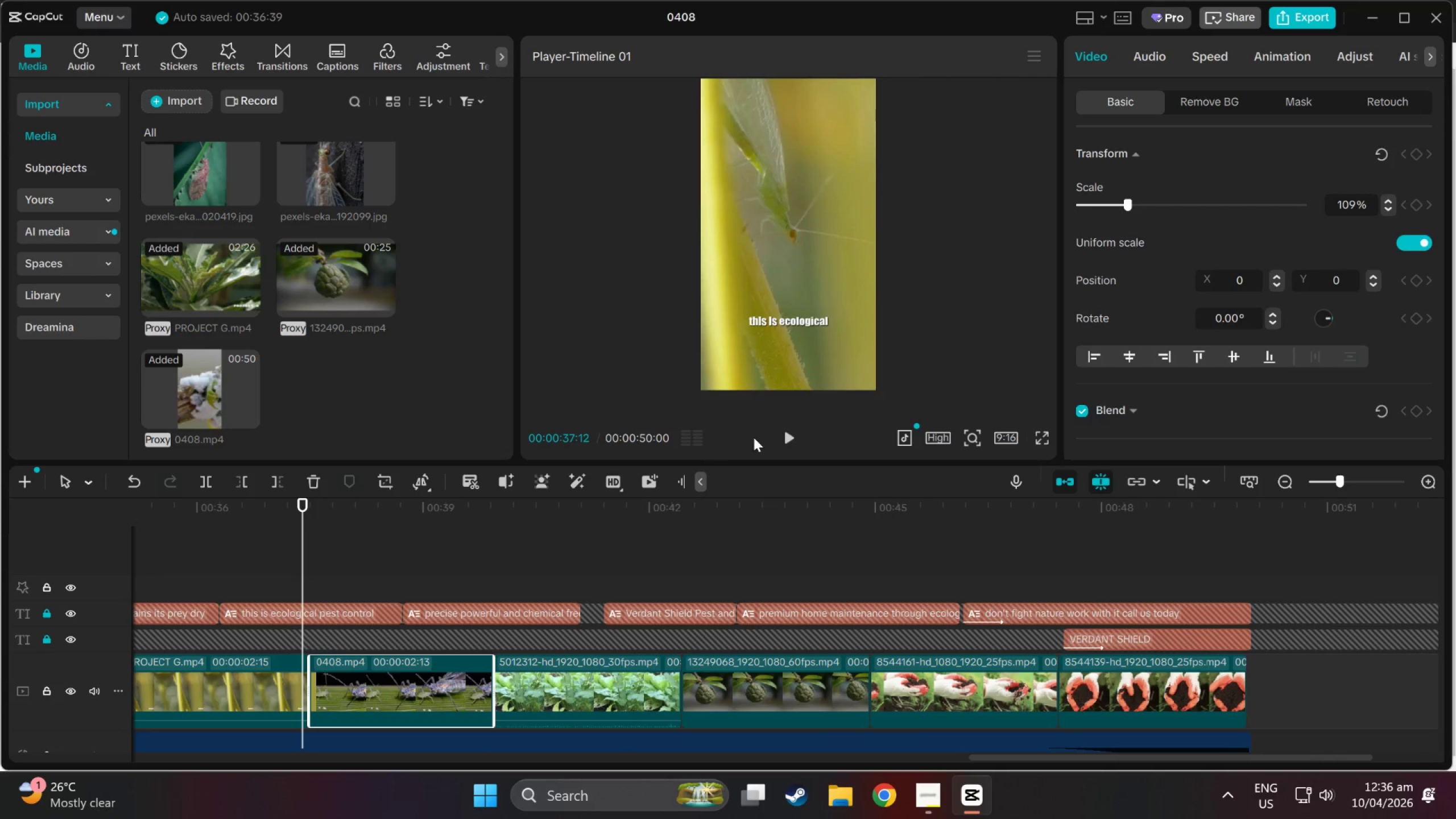 
left_click([779, 439])
 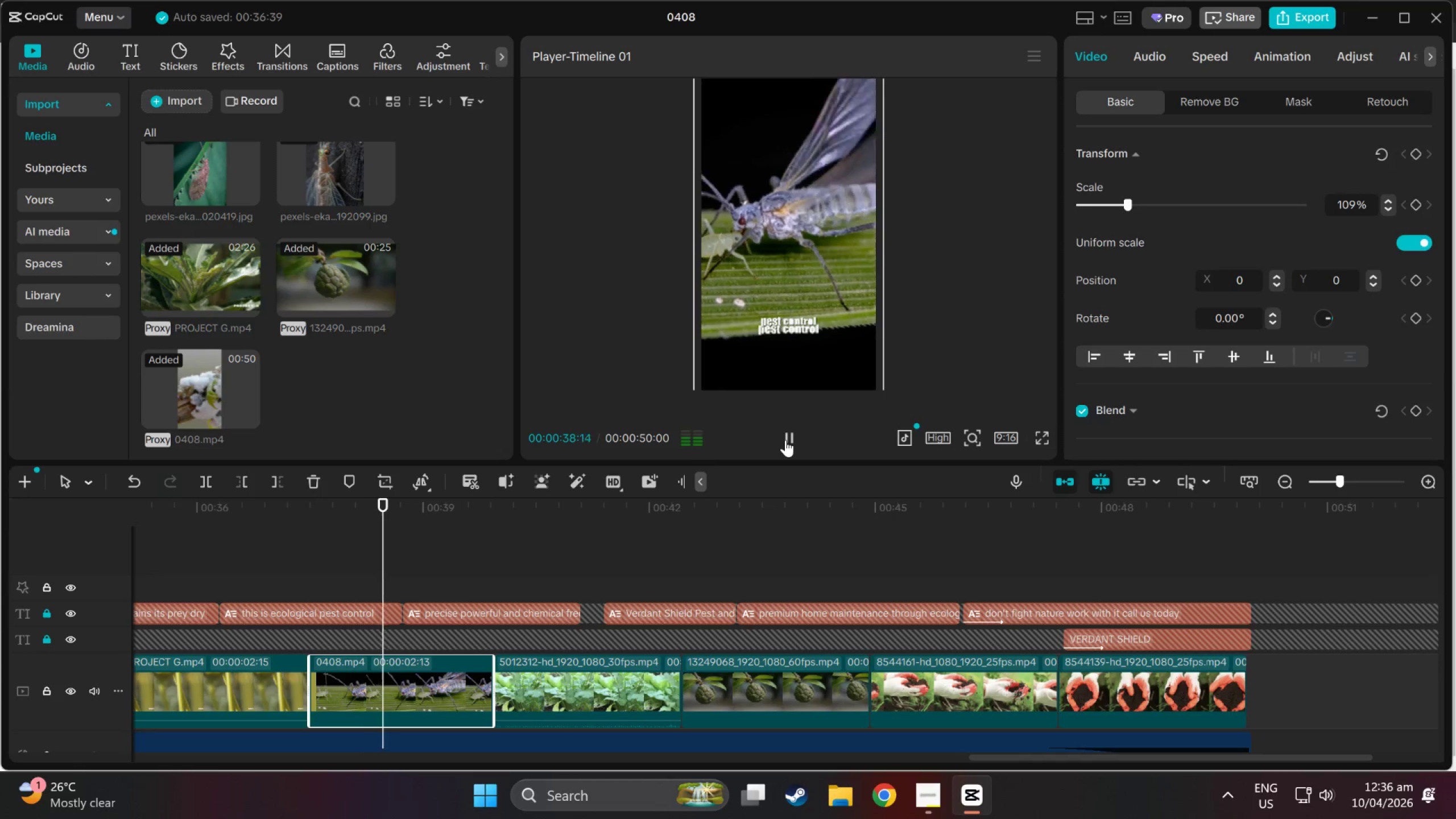 
left_click([785, 440])
 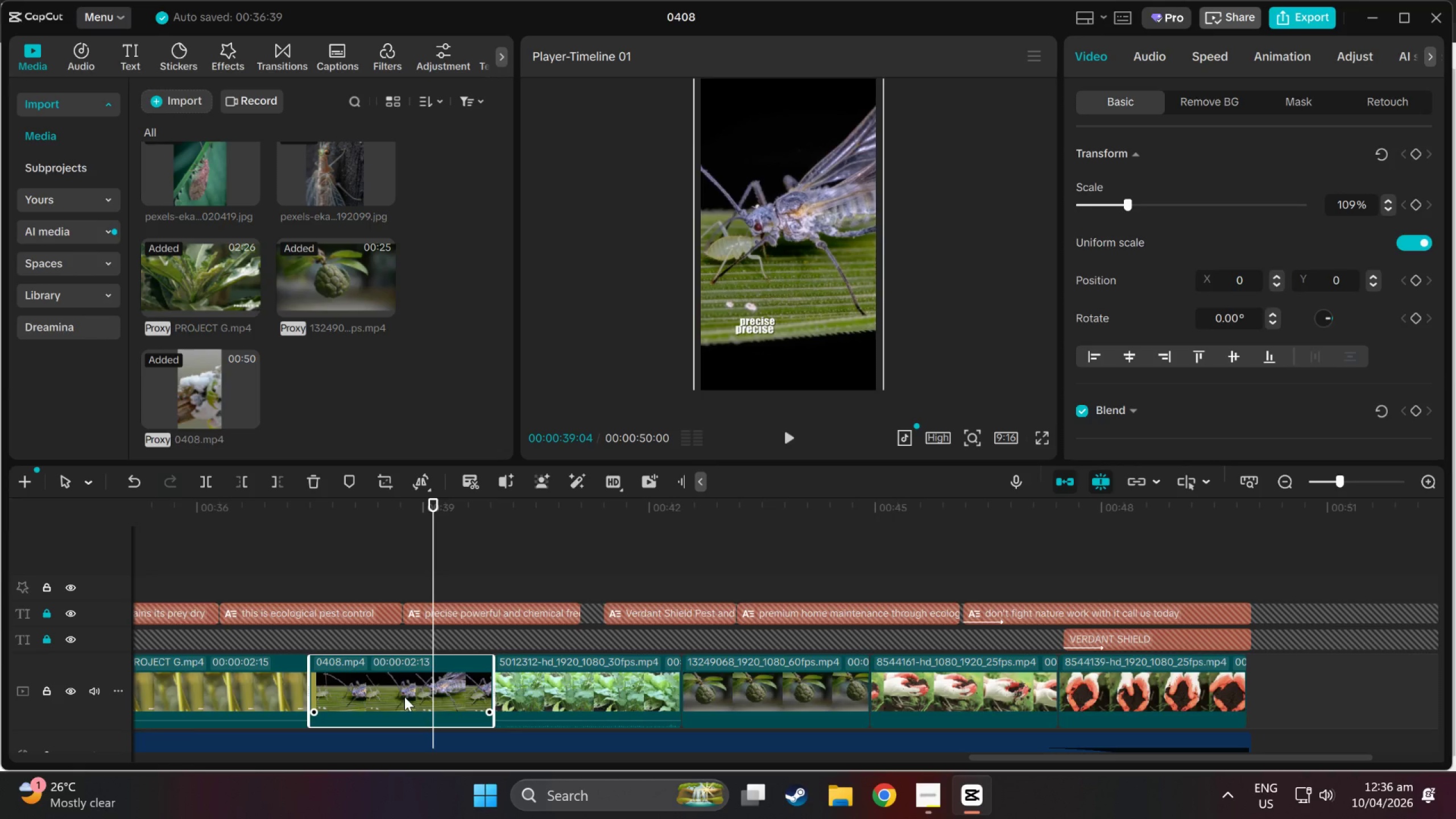 
key(Control+Z)
 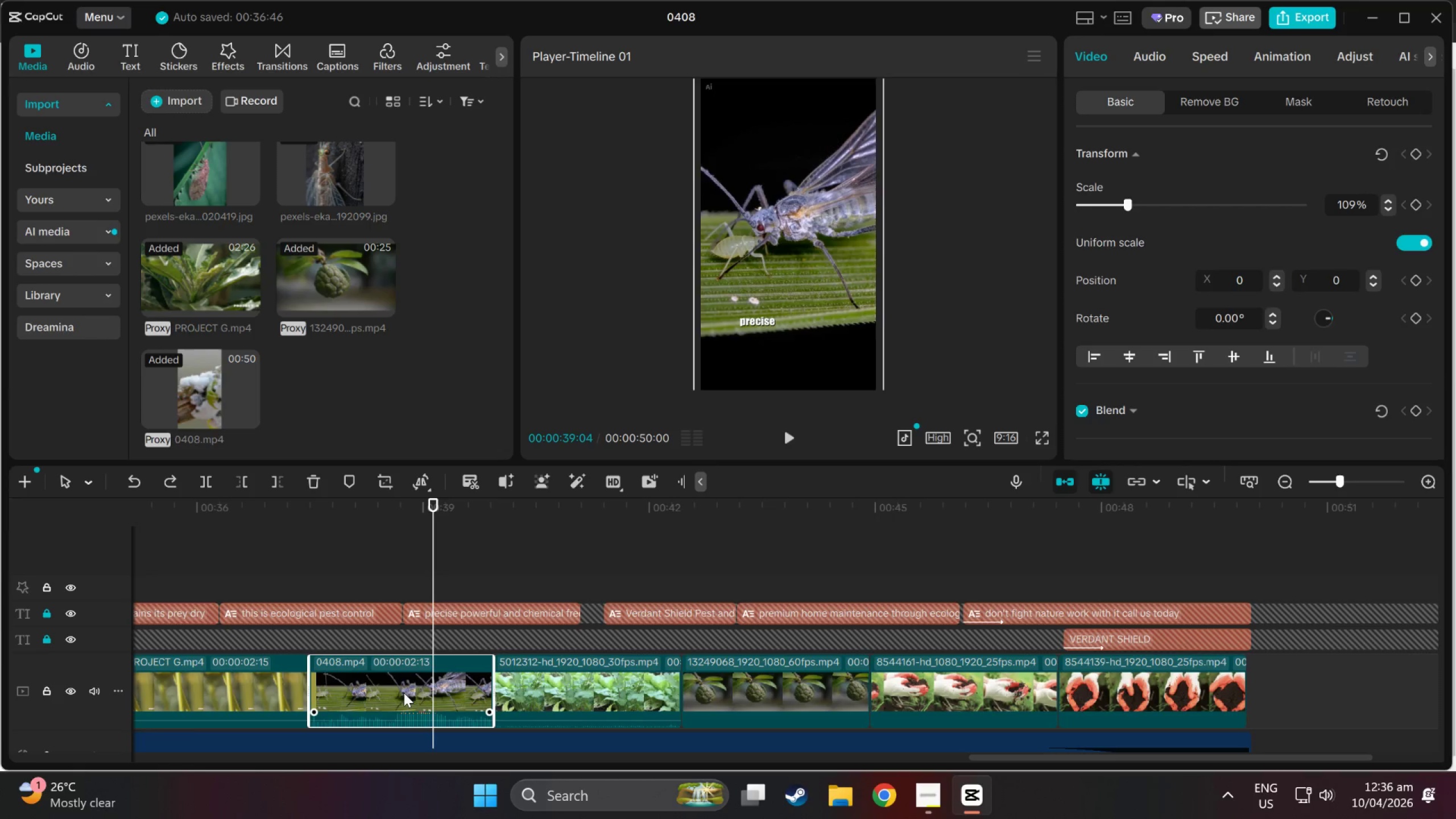 
key(Control+Z)
 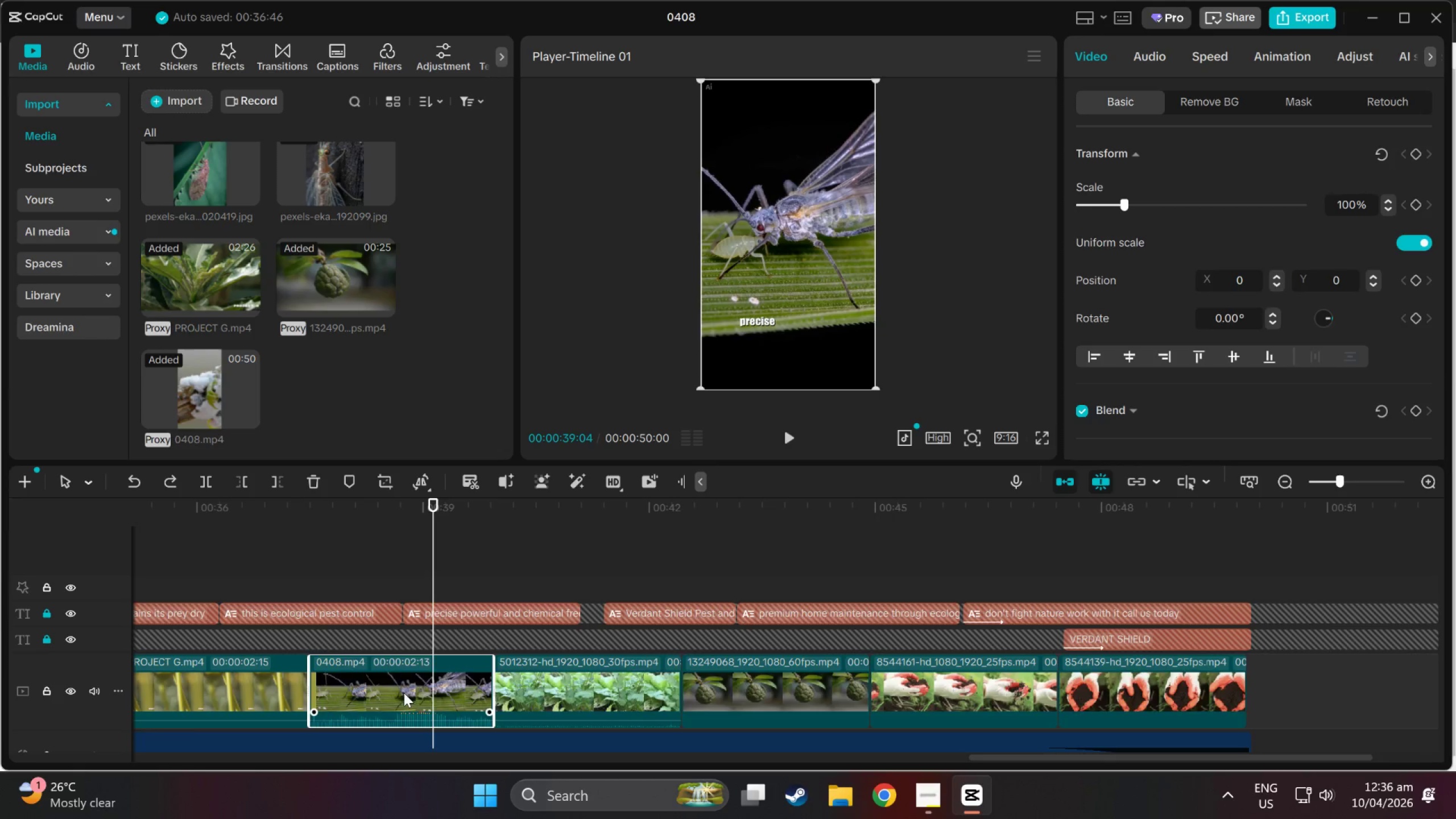 
key(Control+Z)
 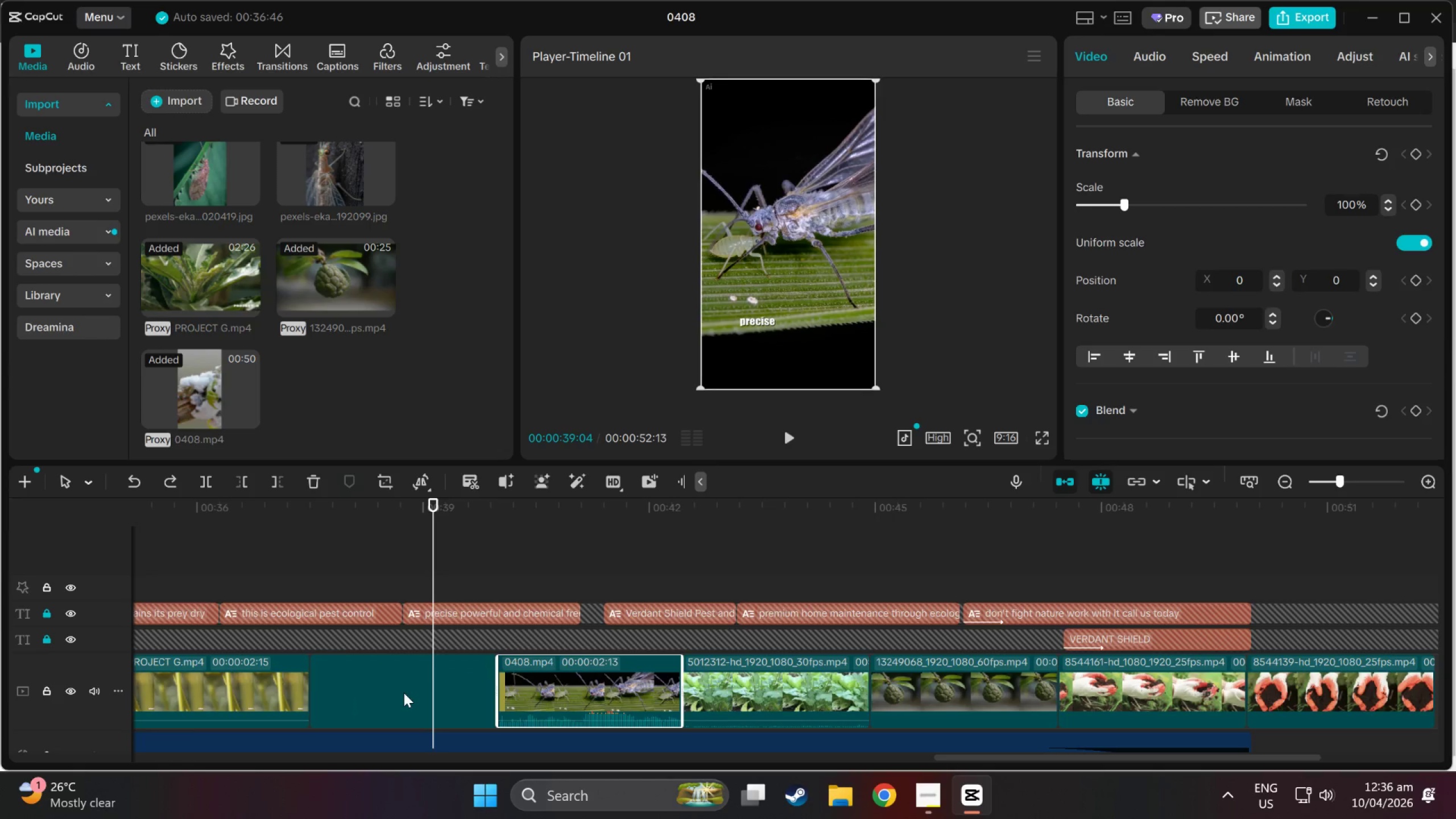 
key(Control+Z)
 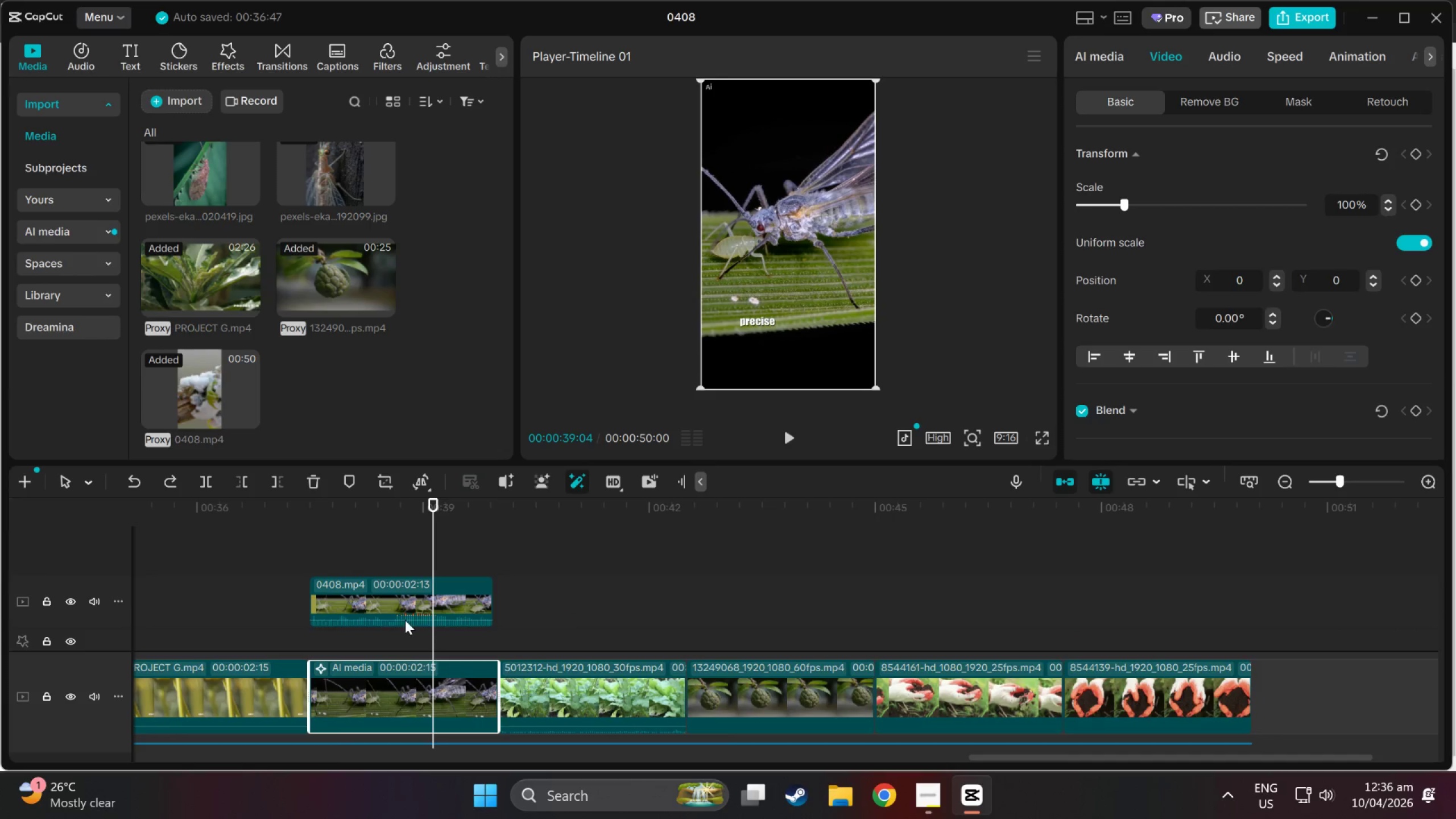 
left_click([400, 581])
 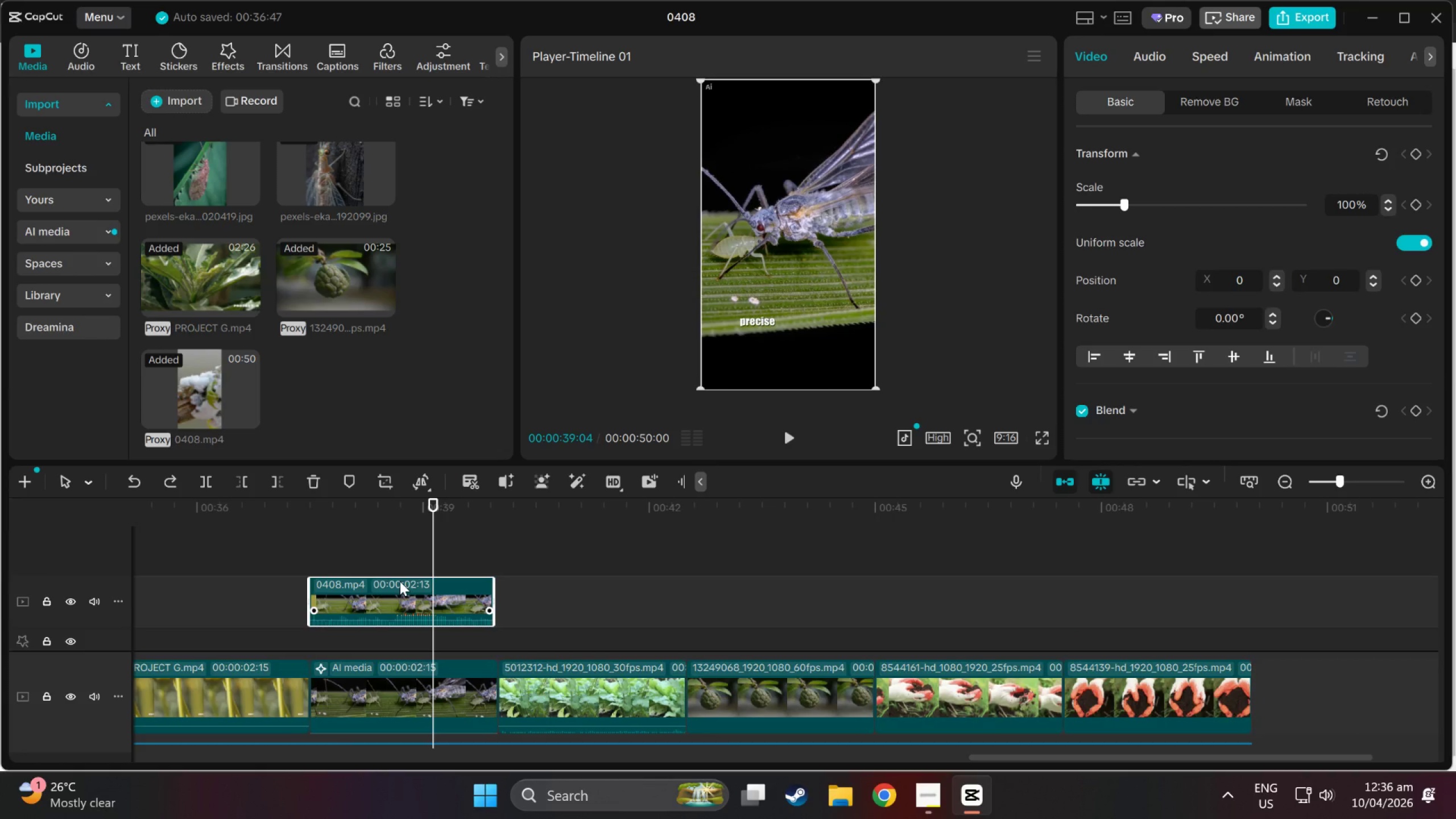 
wait(5.28)
 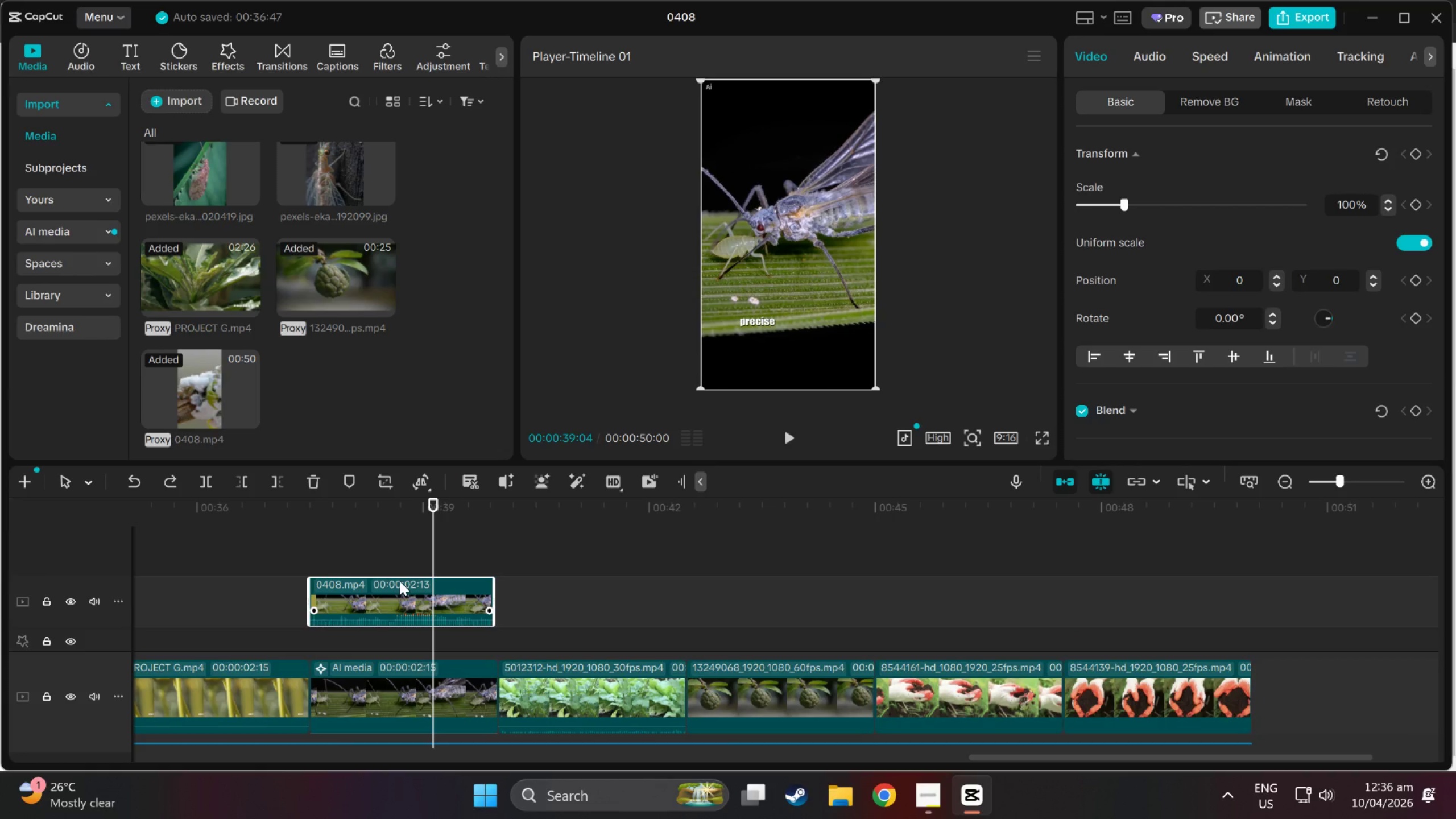 
key(Control+Z)
 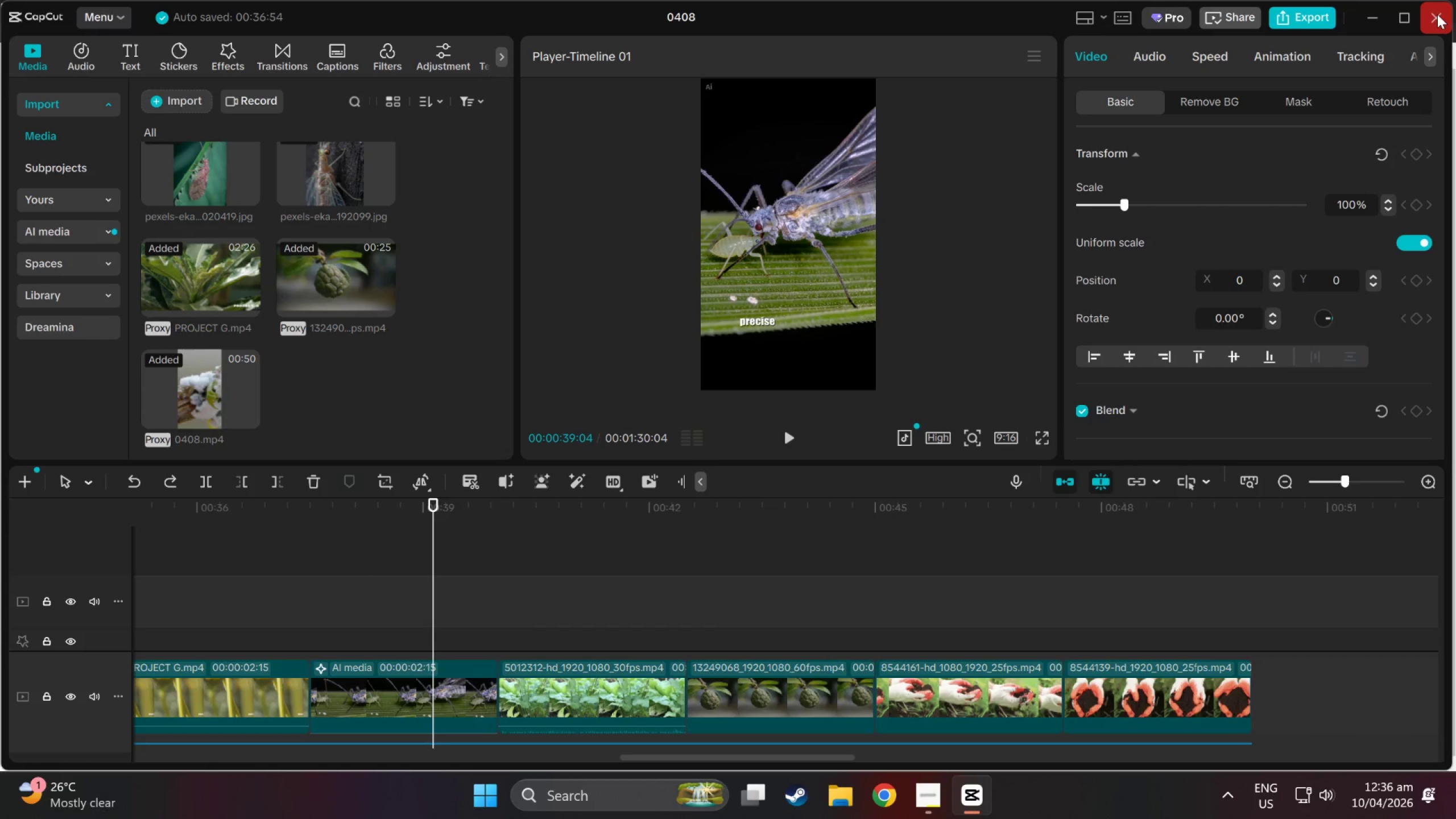 
left_click([1437, 14])
 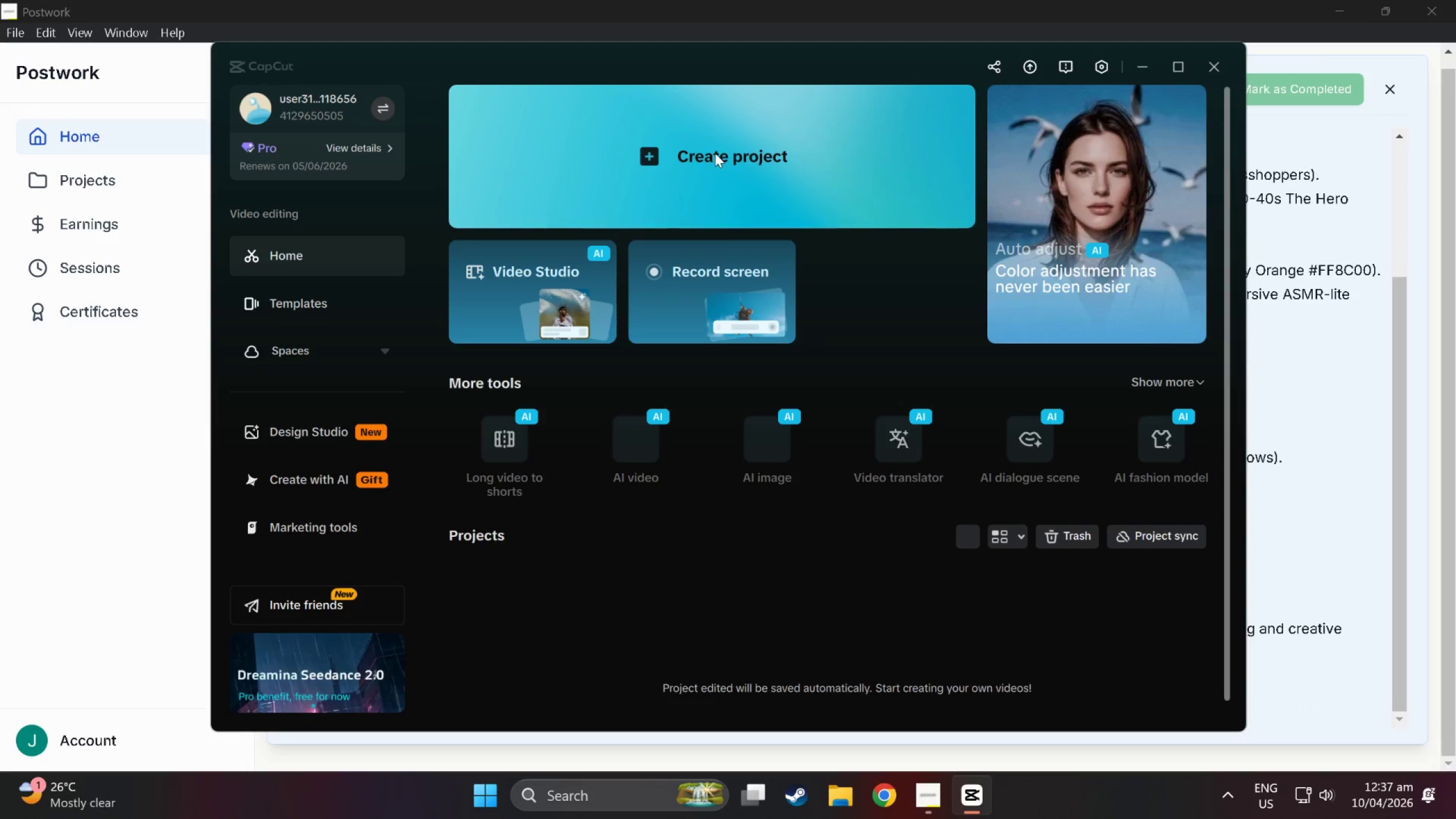 
wait(6.47)
 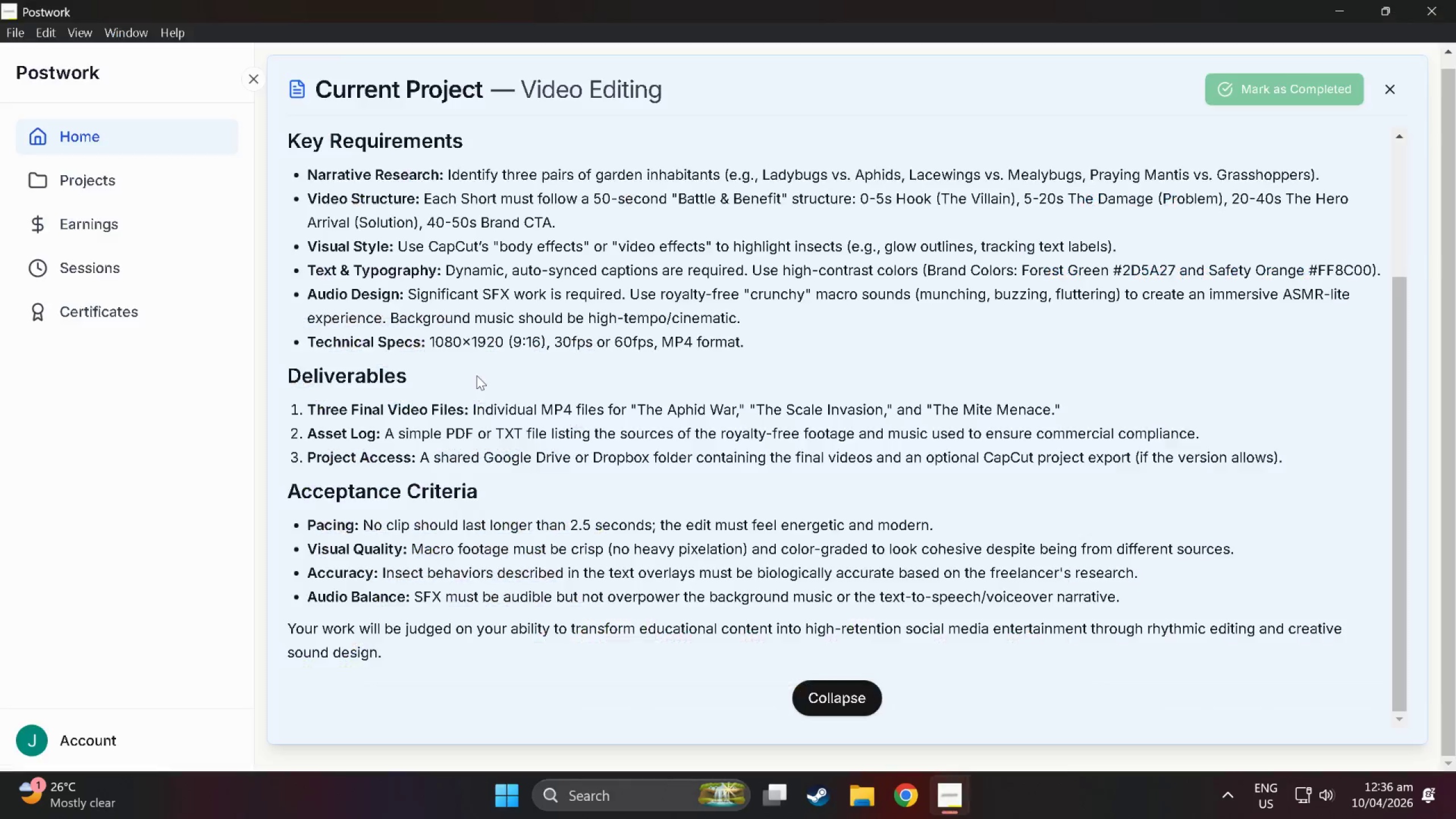 
left_click([715, 153])
 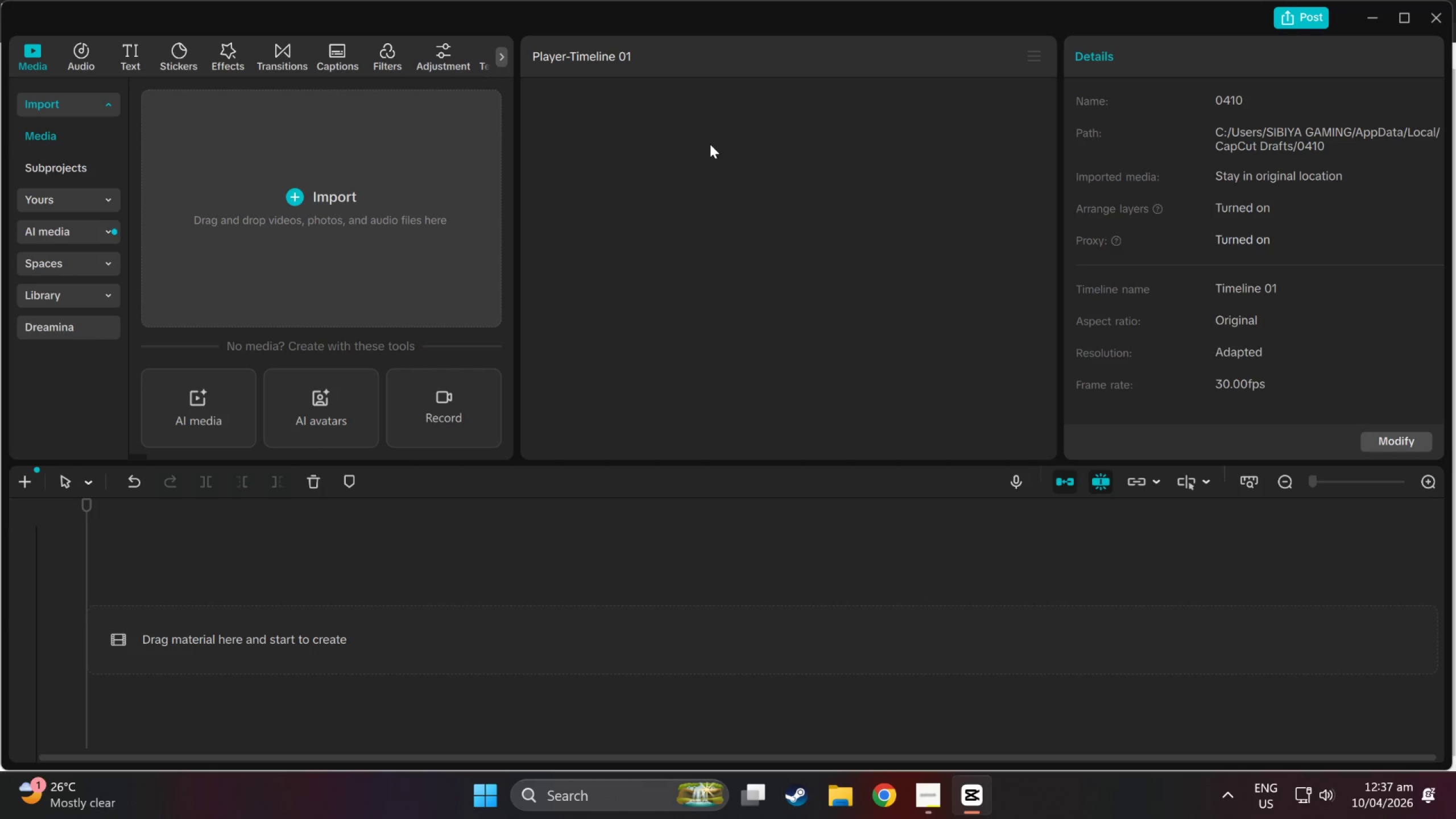 
left_click([428, 155])
 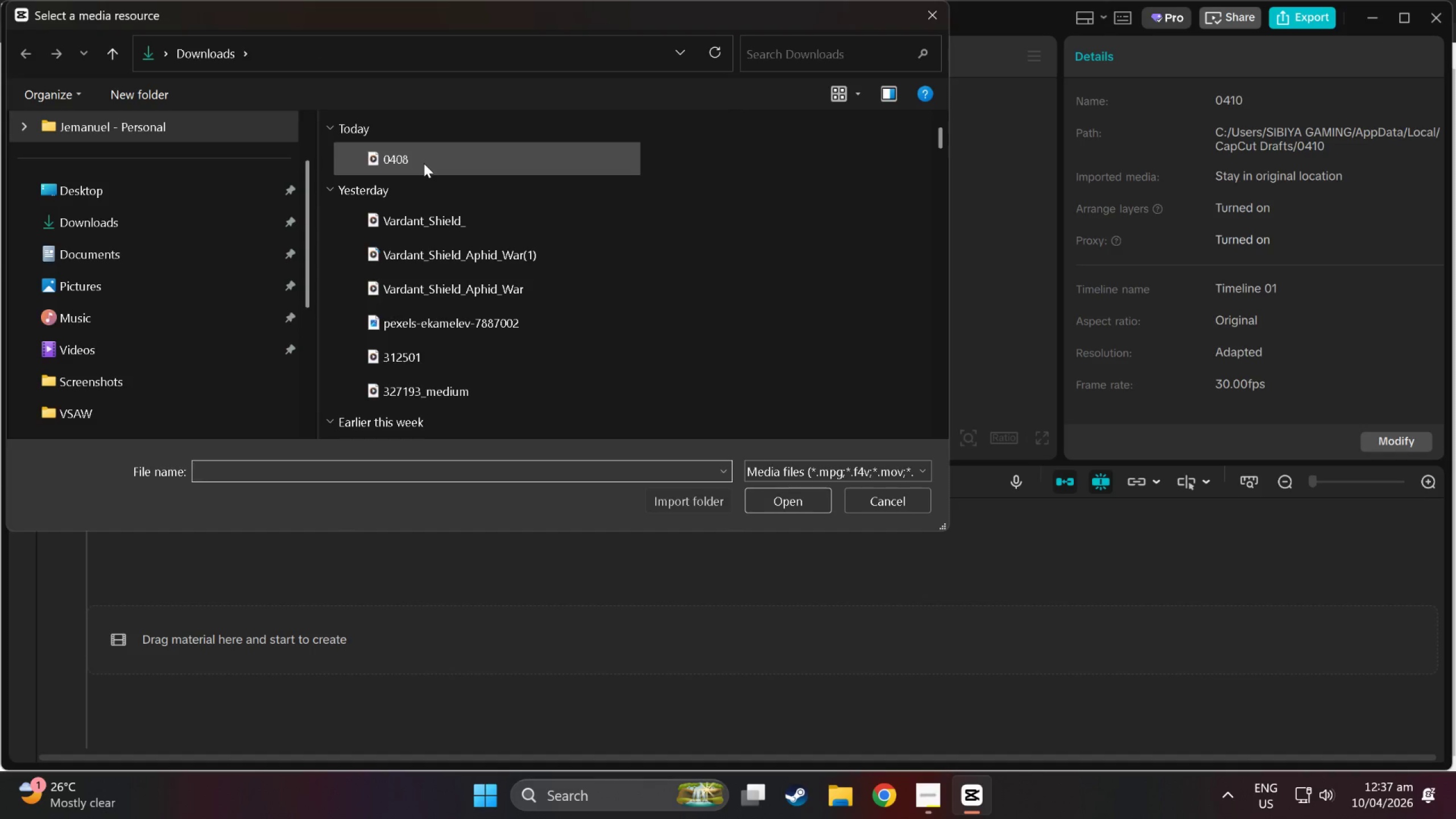 
double_click([424, 163])
 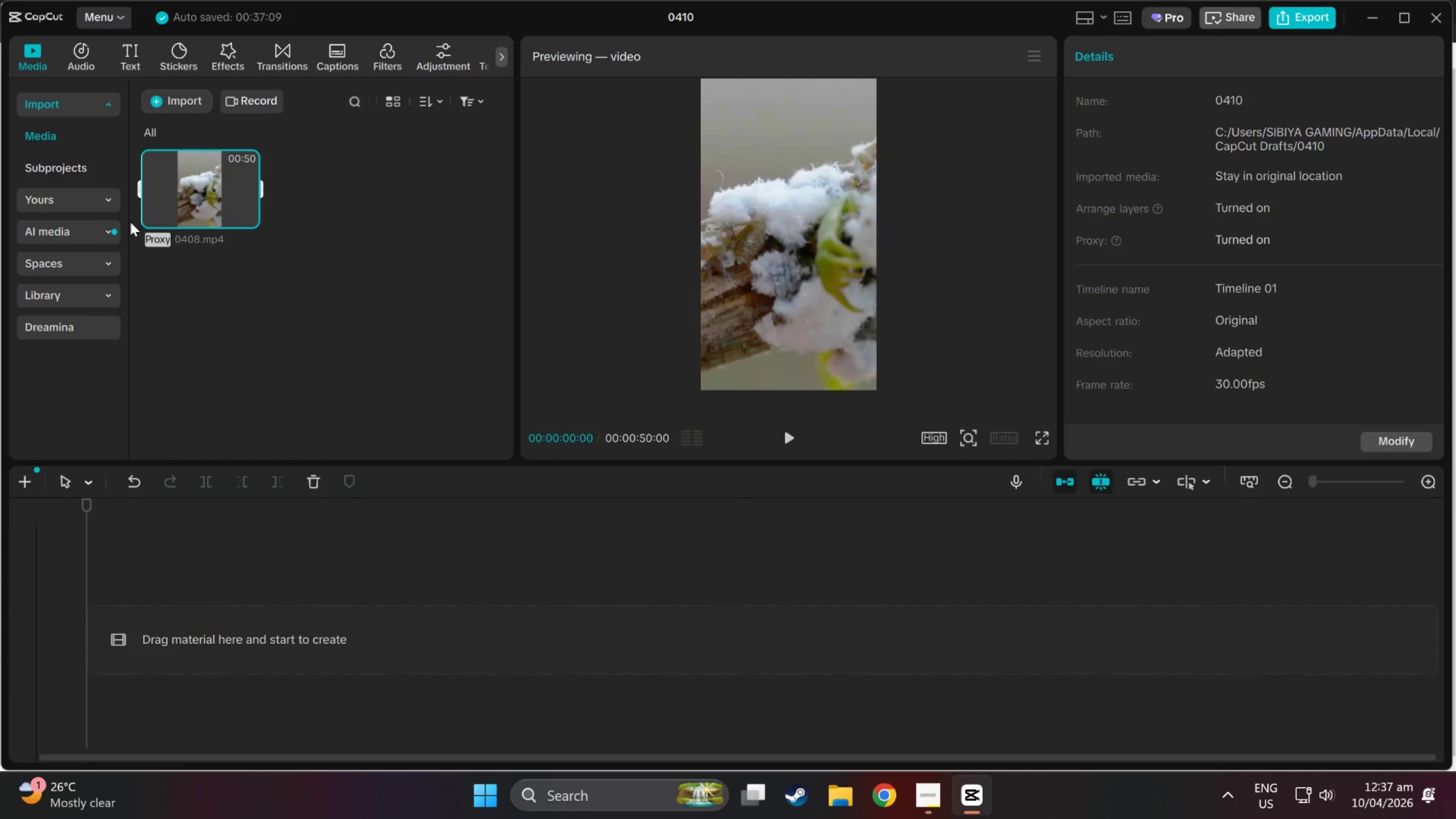 
left_click_drag(start_coordinate=[182, 185], to_coordinate=[181, 629])
 